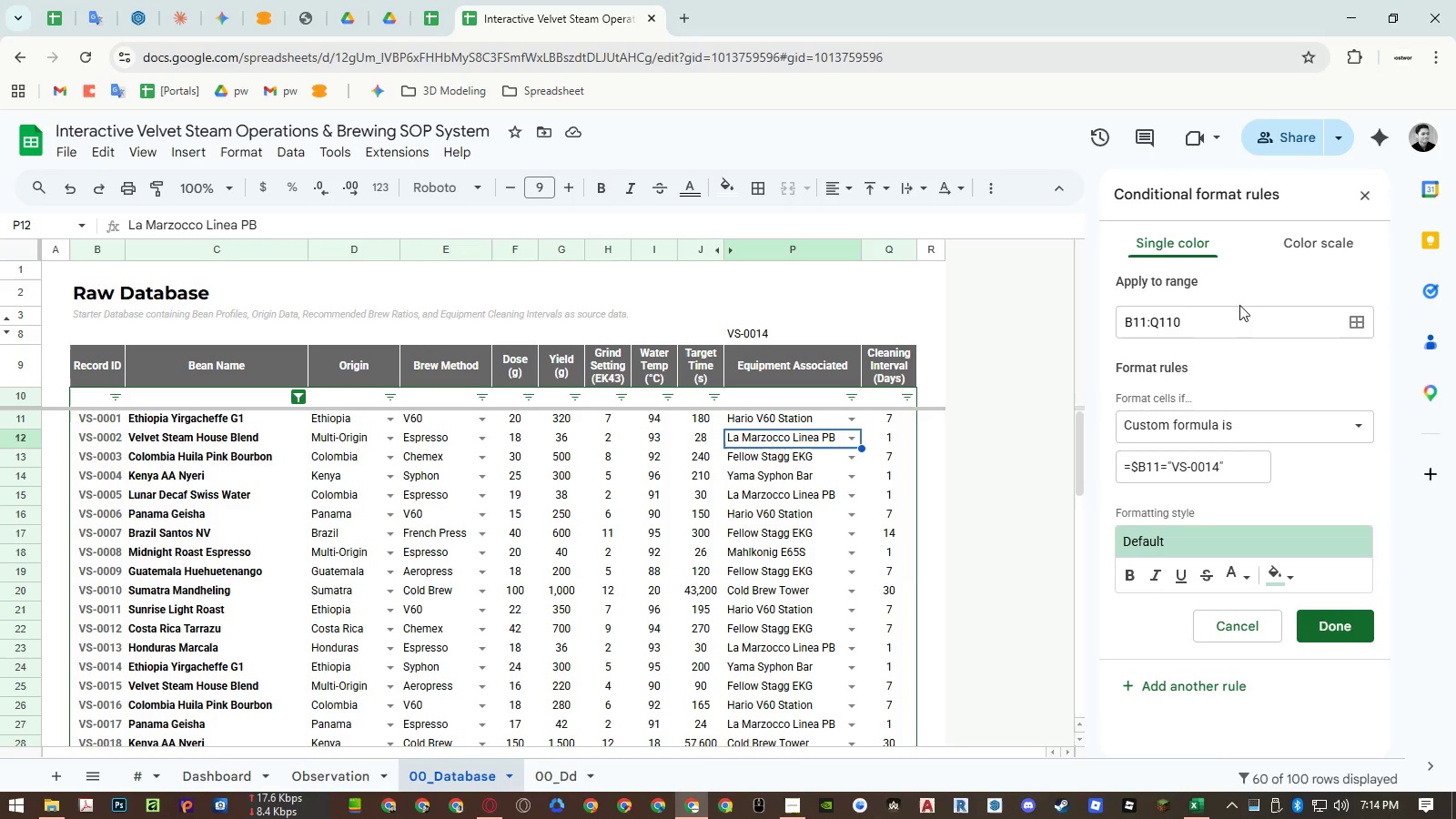 
scroll: coordinate [565, 572], scroll_direction: down, amount: 7.0
 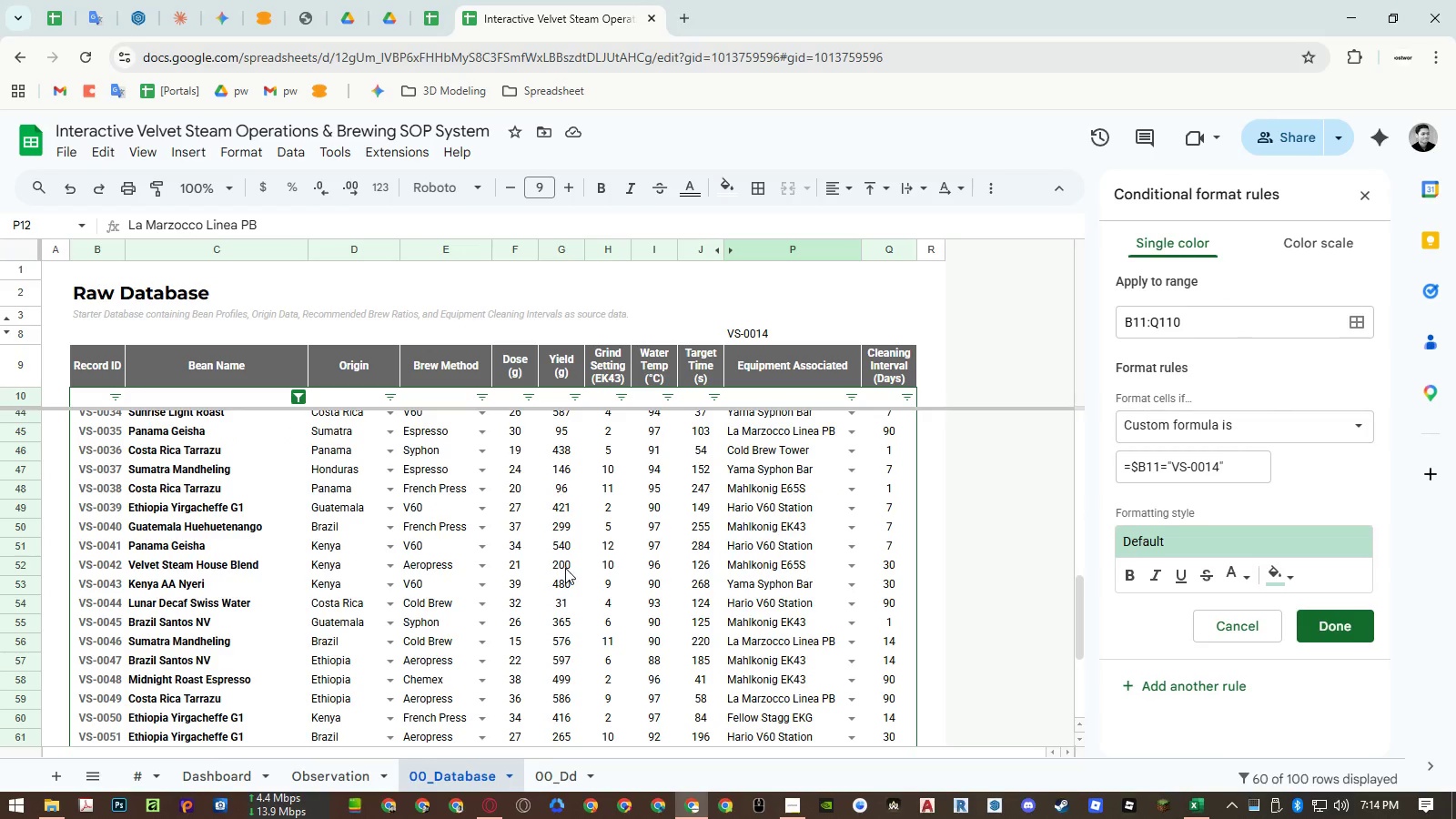 
scroll: coordinate [565, 565], scroll_direction: up, amount: 15.0
 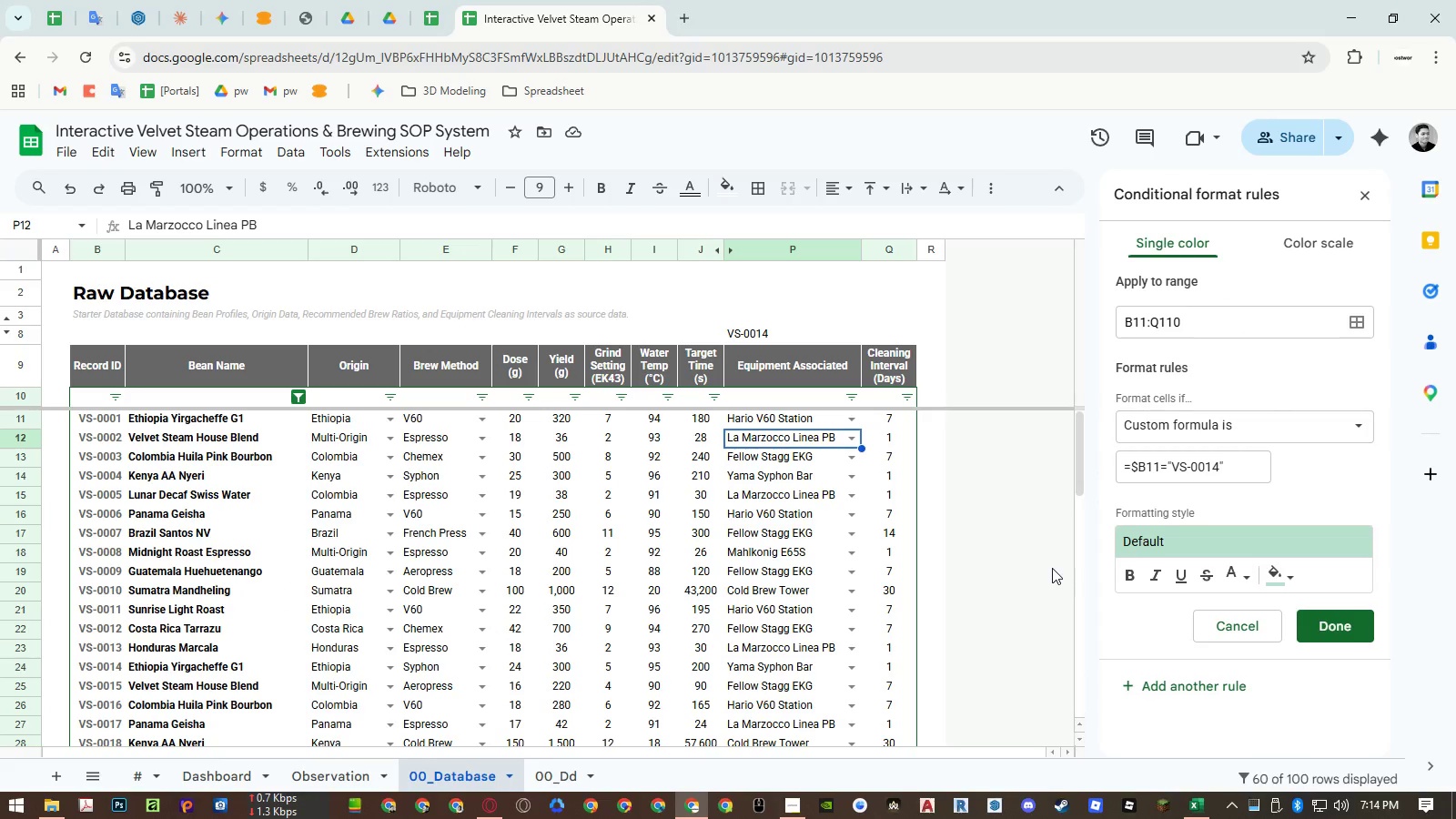 
wait(6.17)
 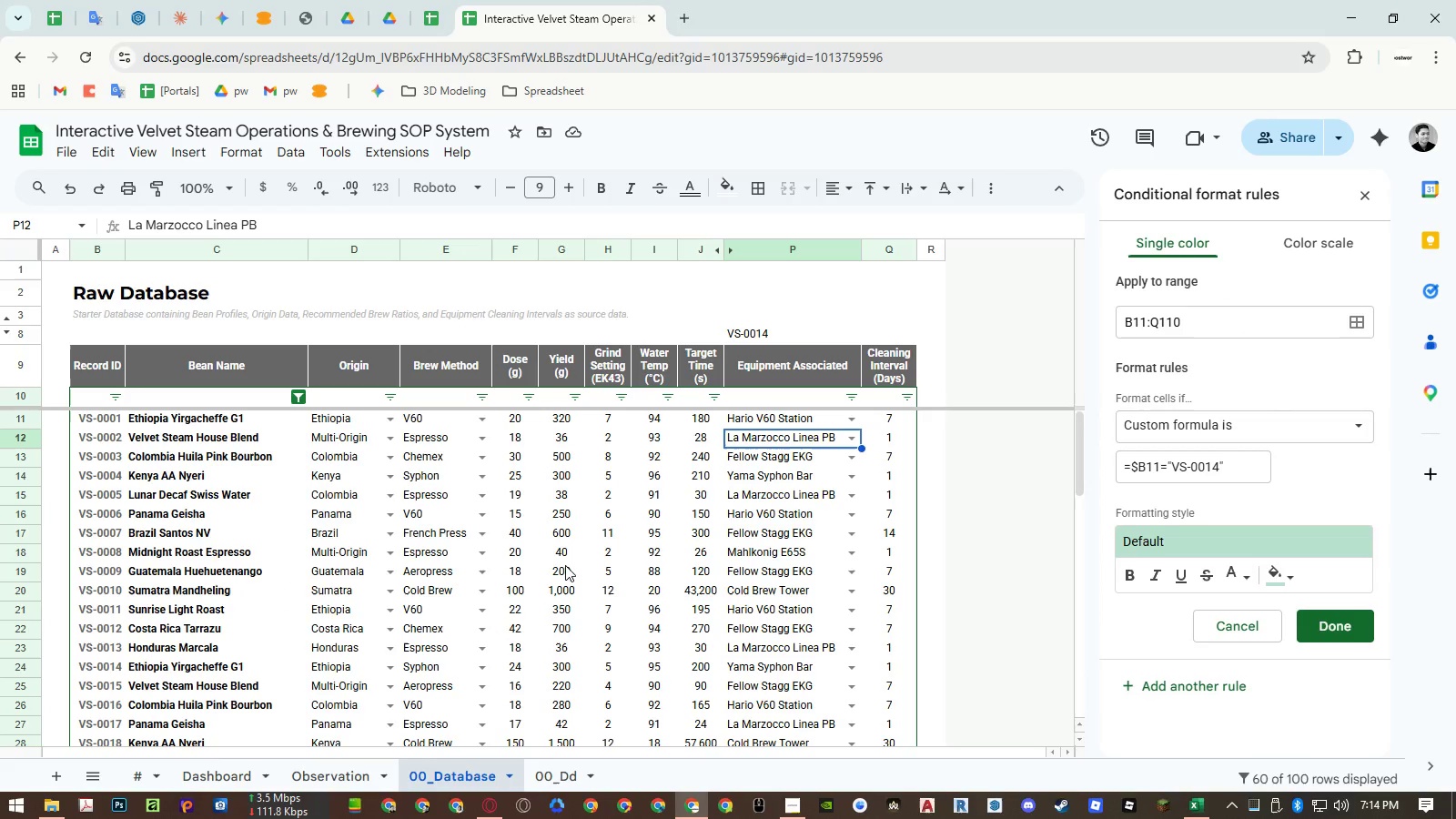 
left_click([1268, 623])
 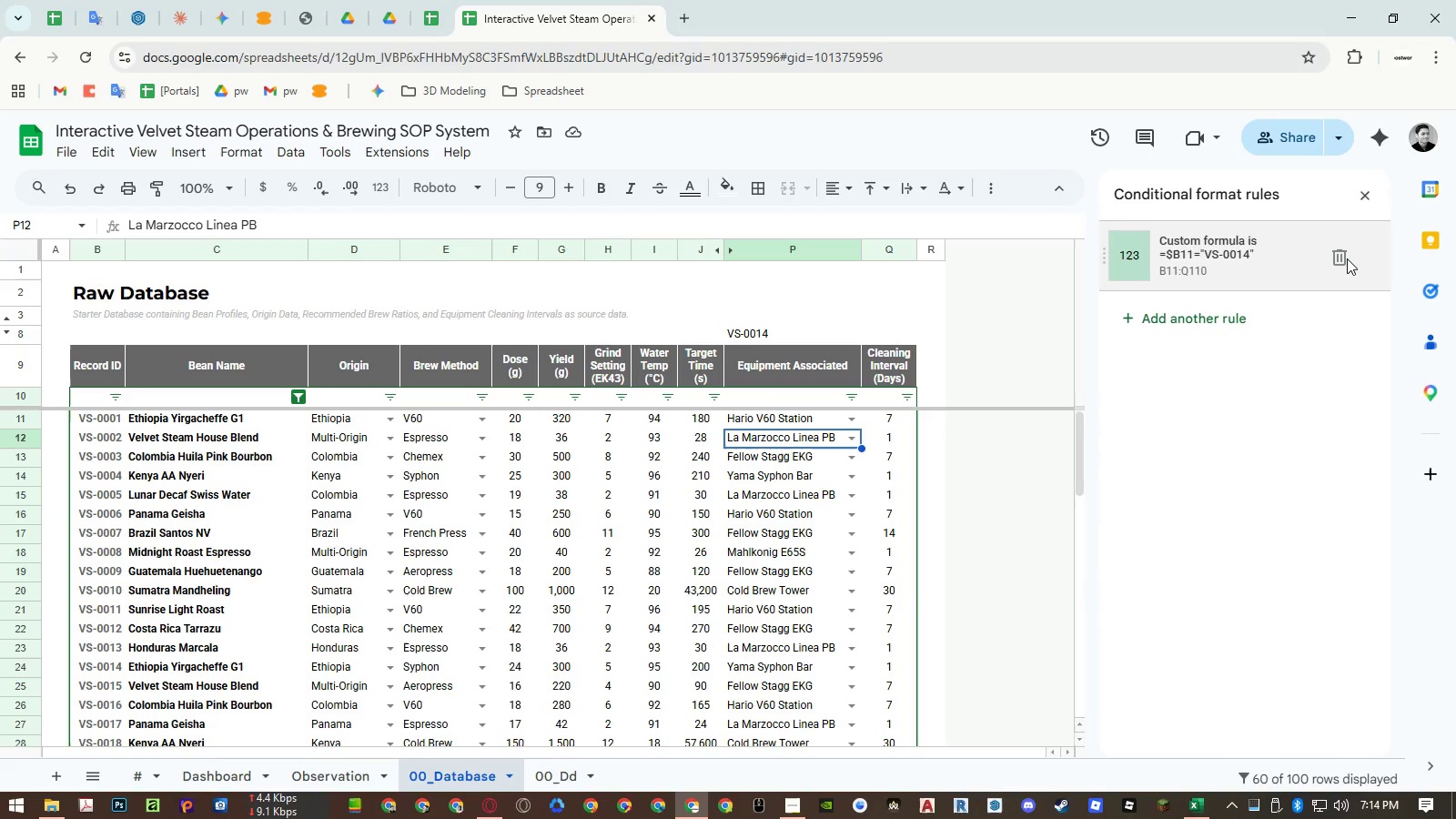 
left_click([1347, 258])
 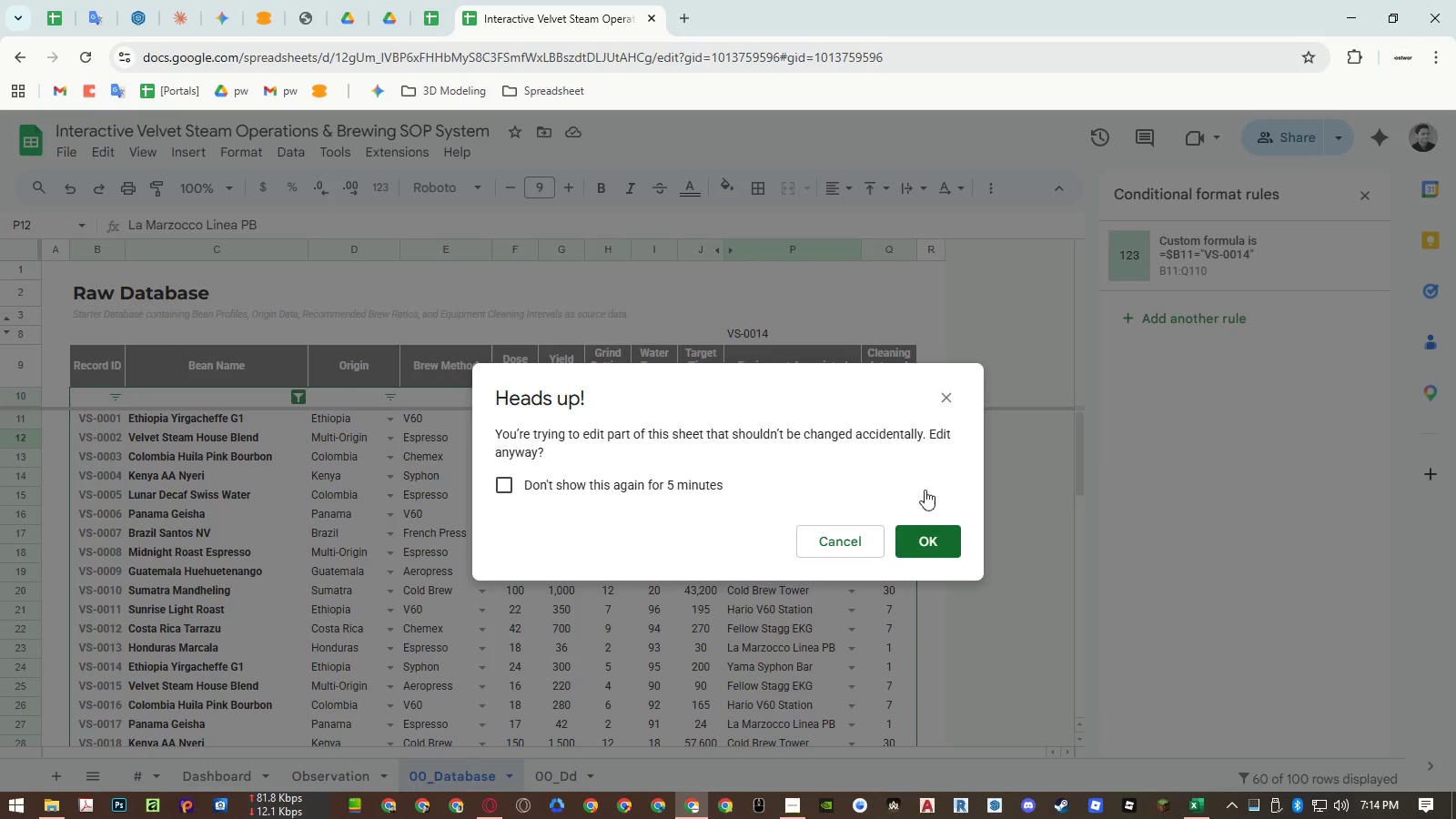 
left_click([928, 538])
 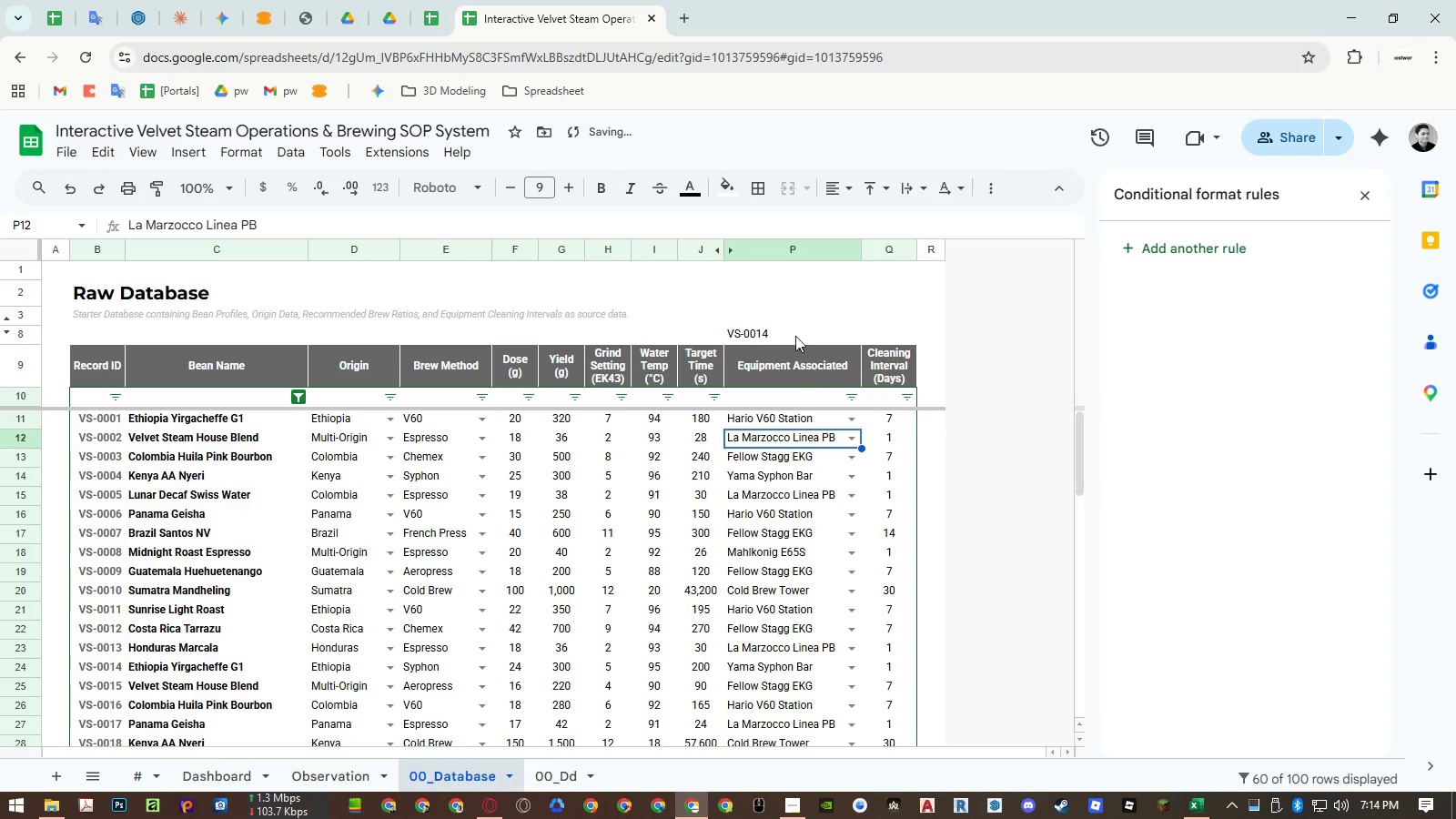 
left_click([794, 331])
 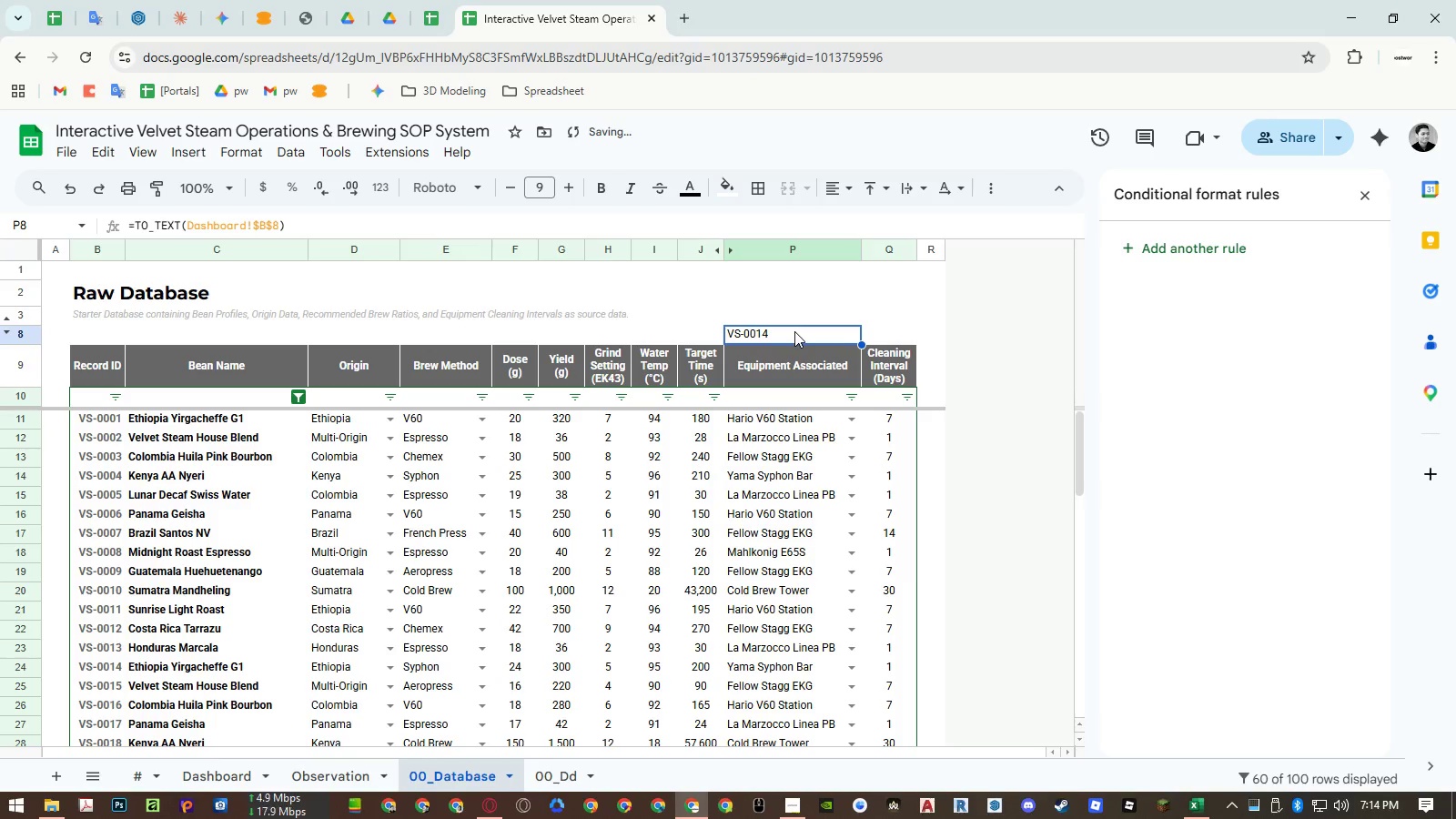 
key(Delete)
 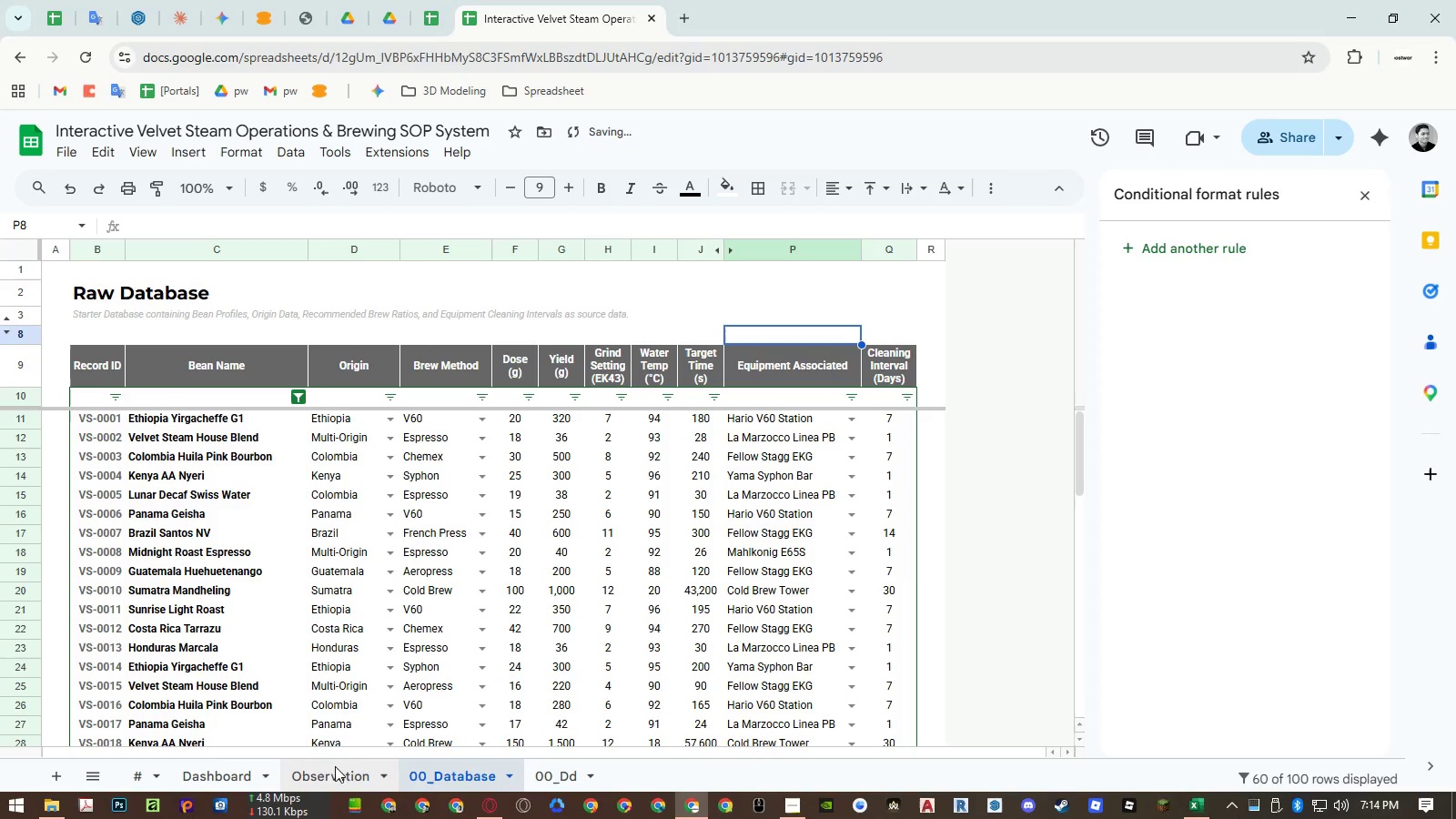 
left_click([224, 771])
 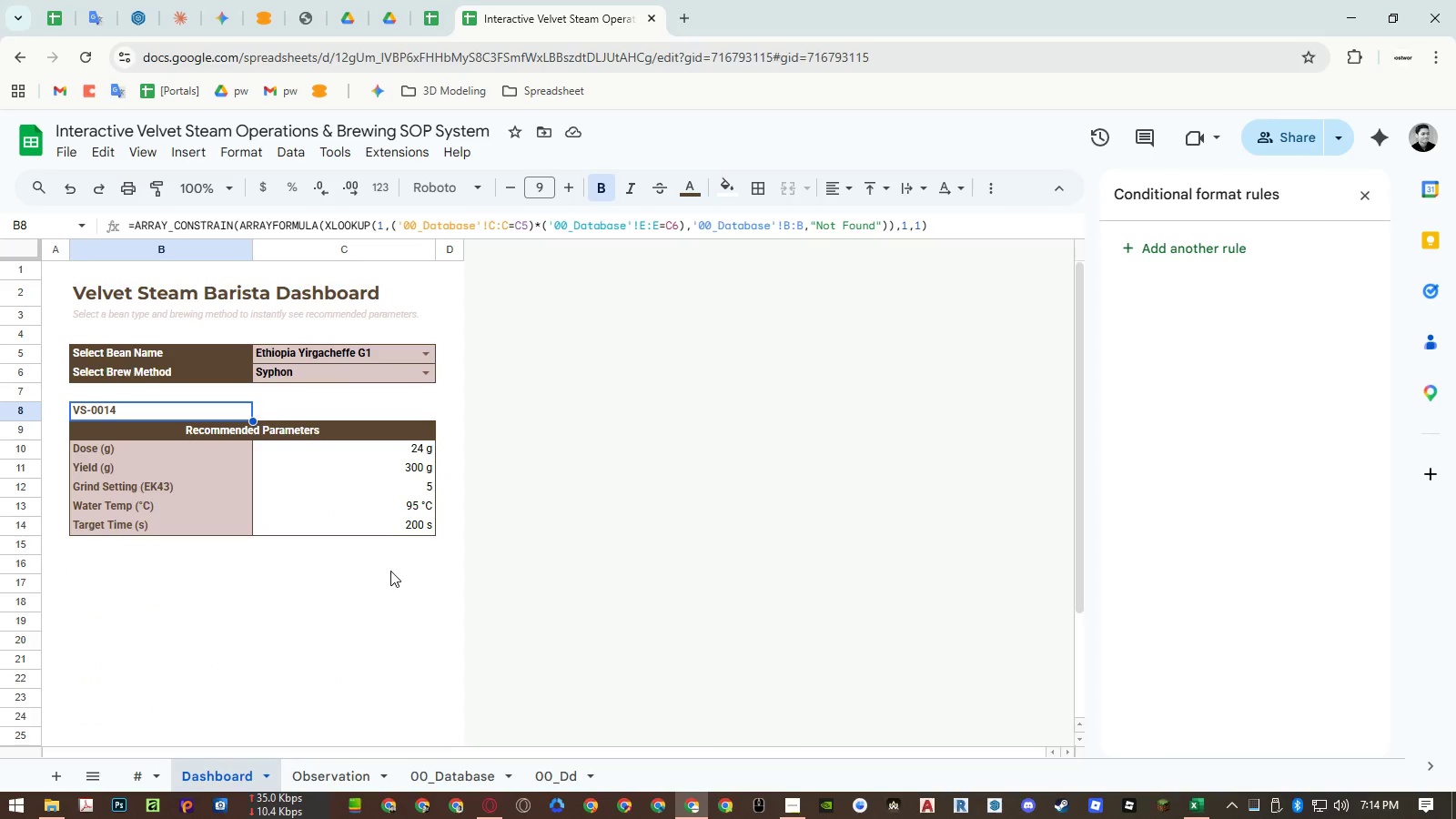 
left_click([179, 567])
 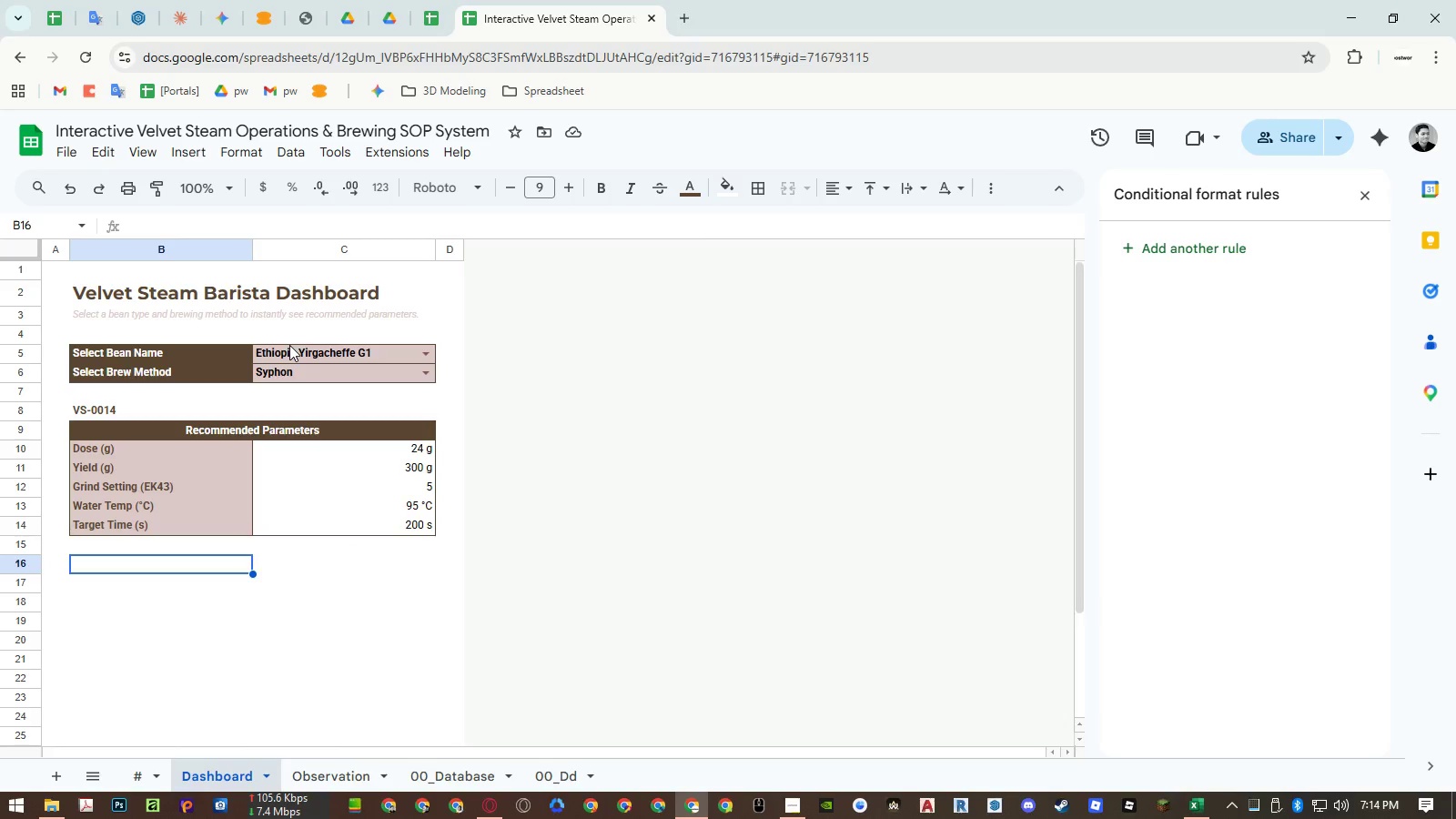 
wait(24.3)
 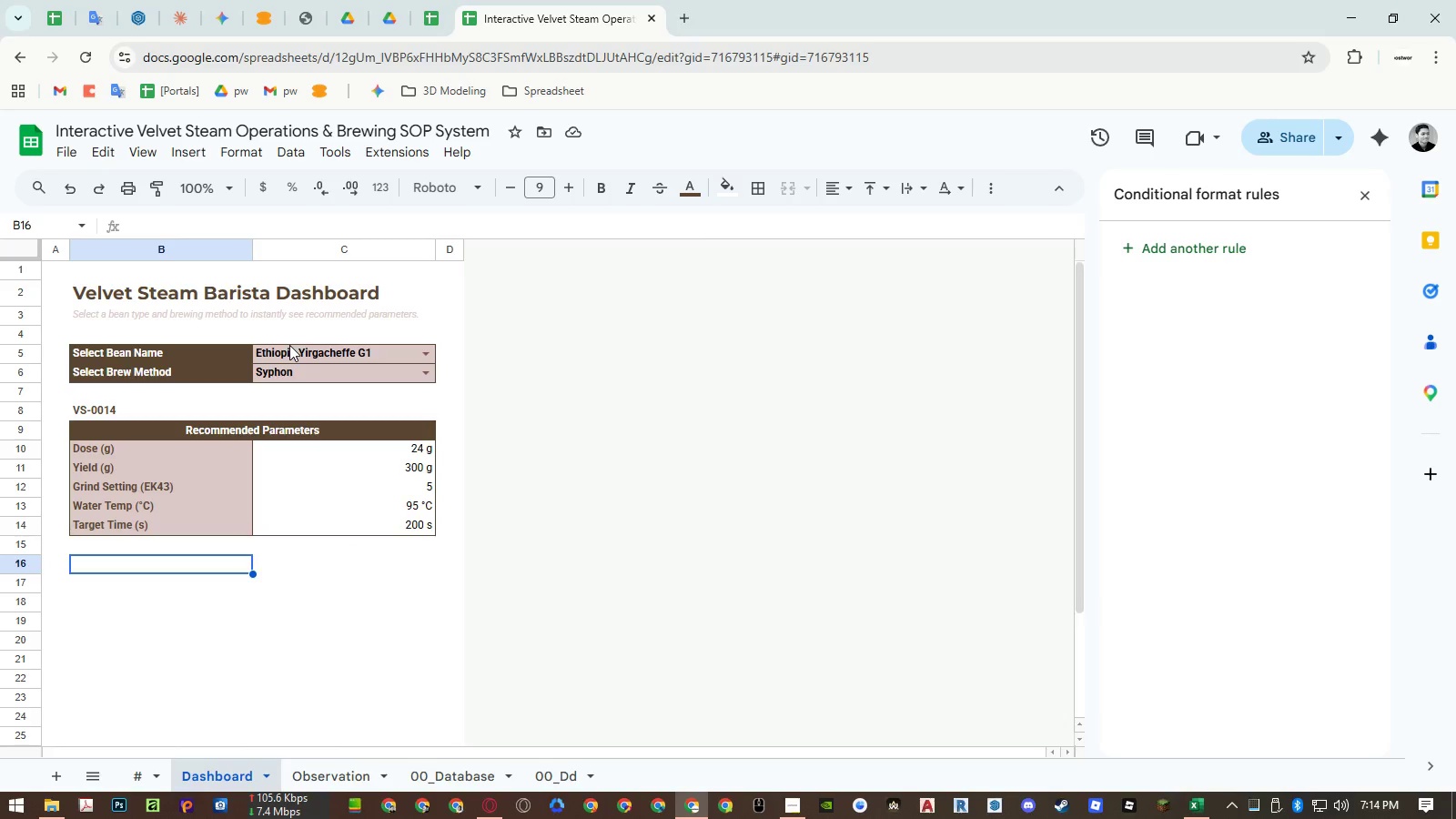 
left_click([345, 762])
 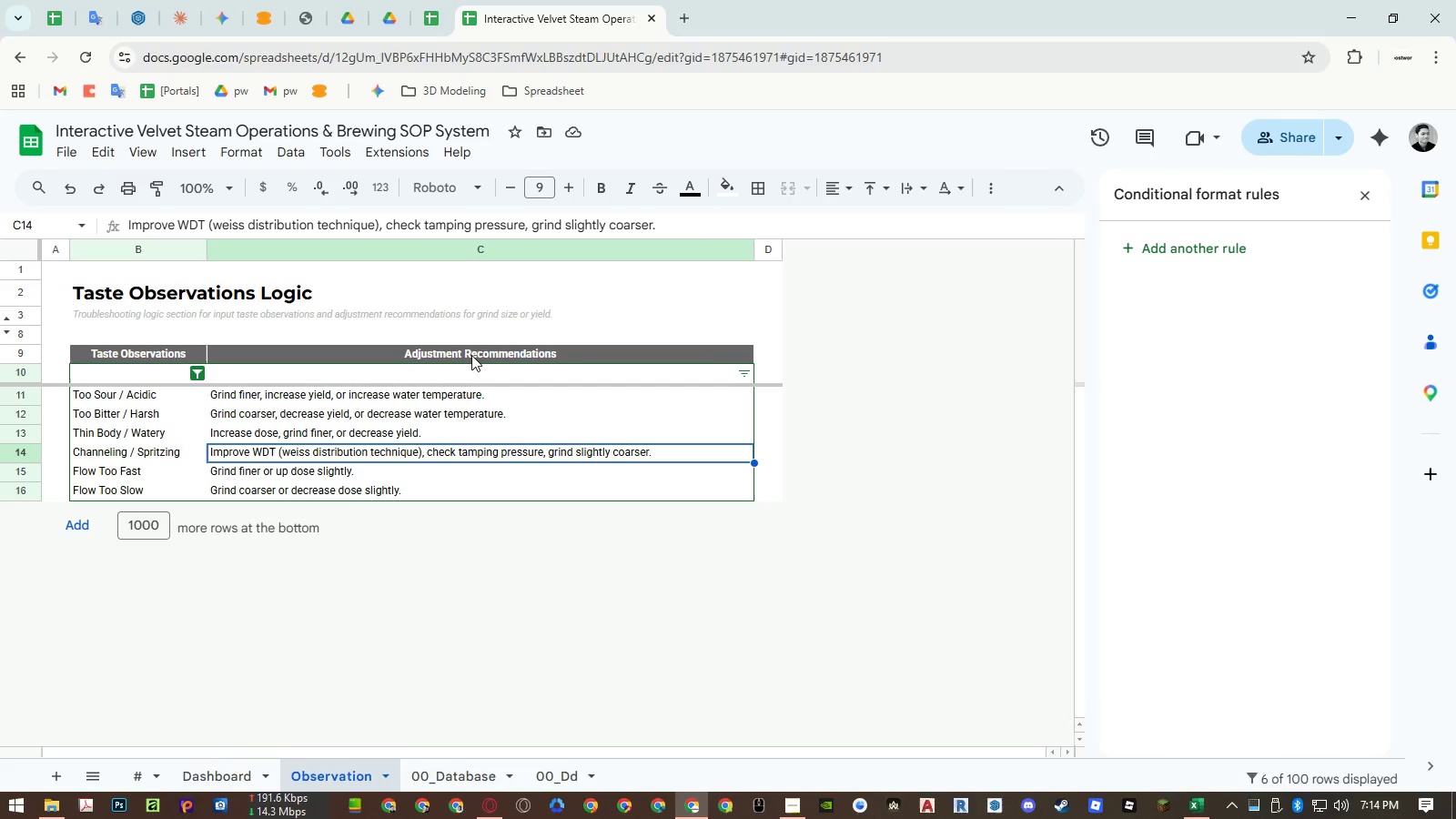 
double_click([471, 355])
 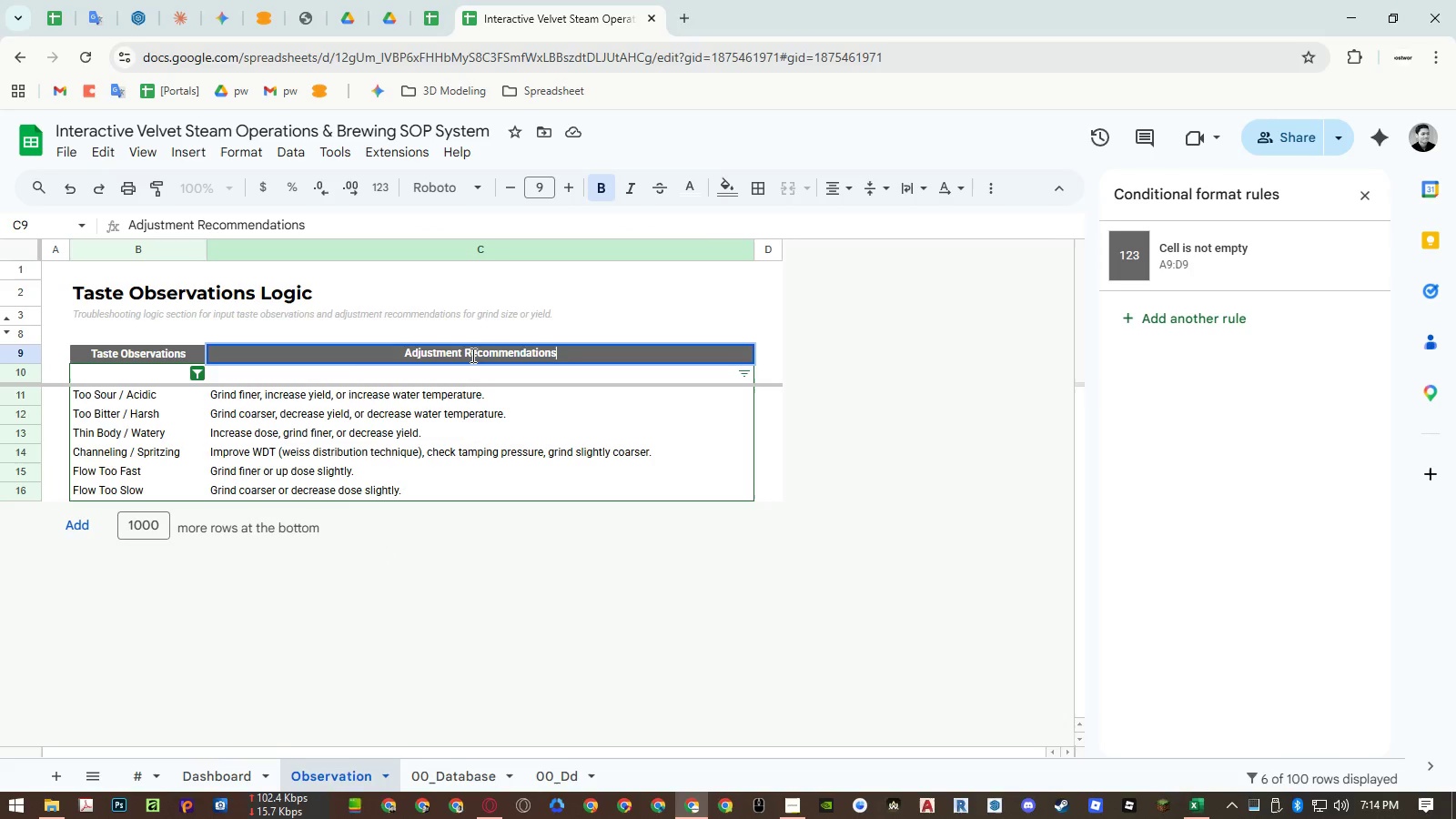 
key(Escape)
 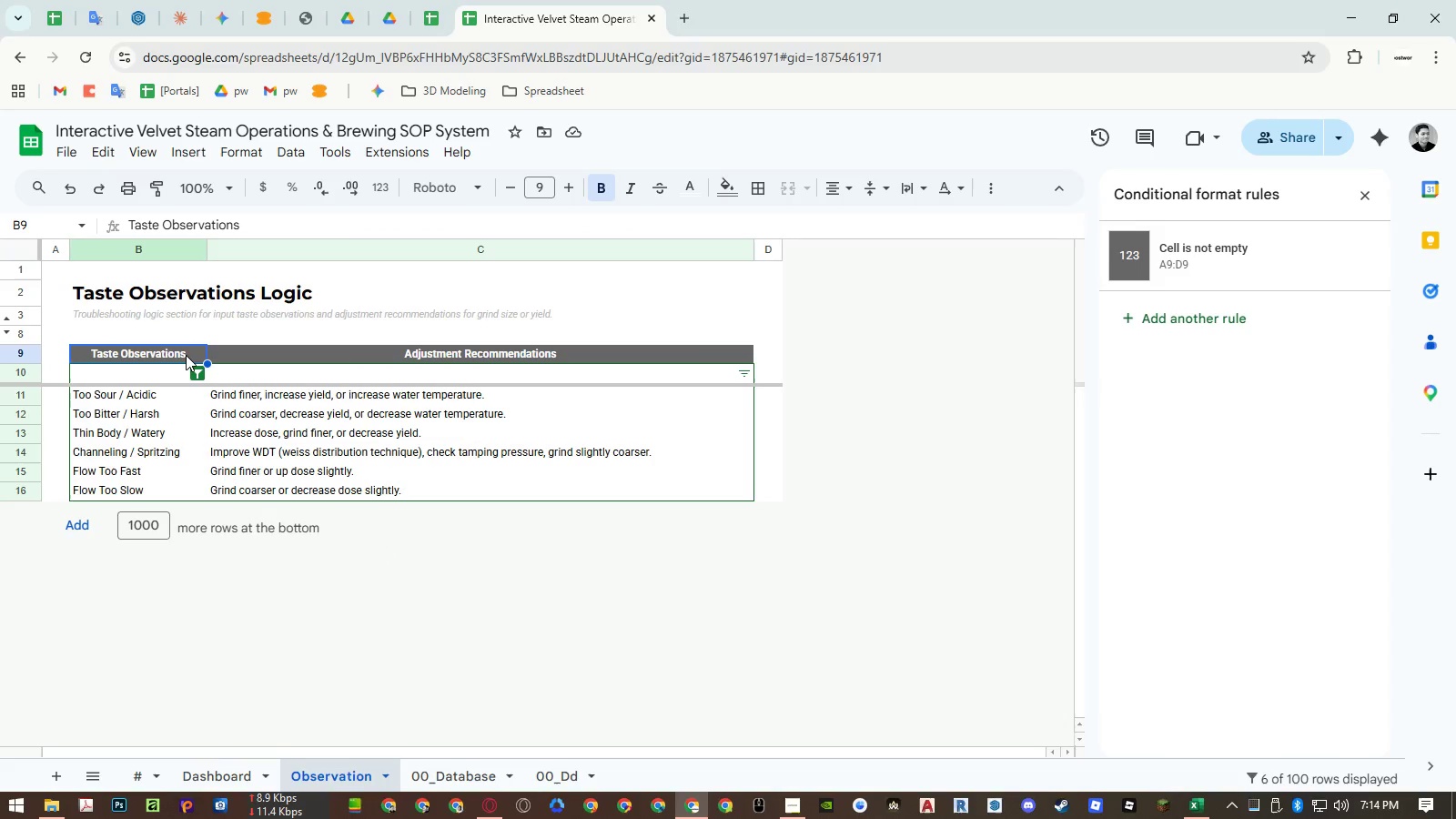 
double_click([186, 355])
 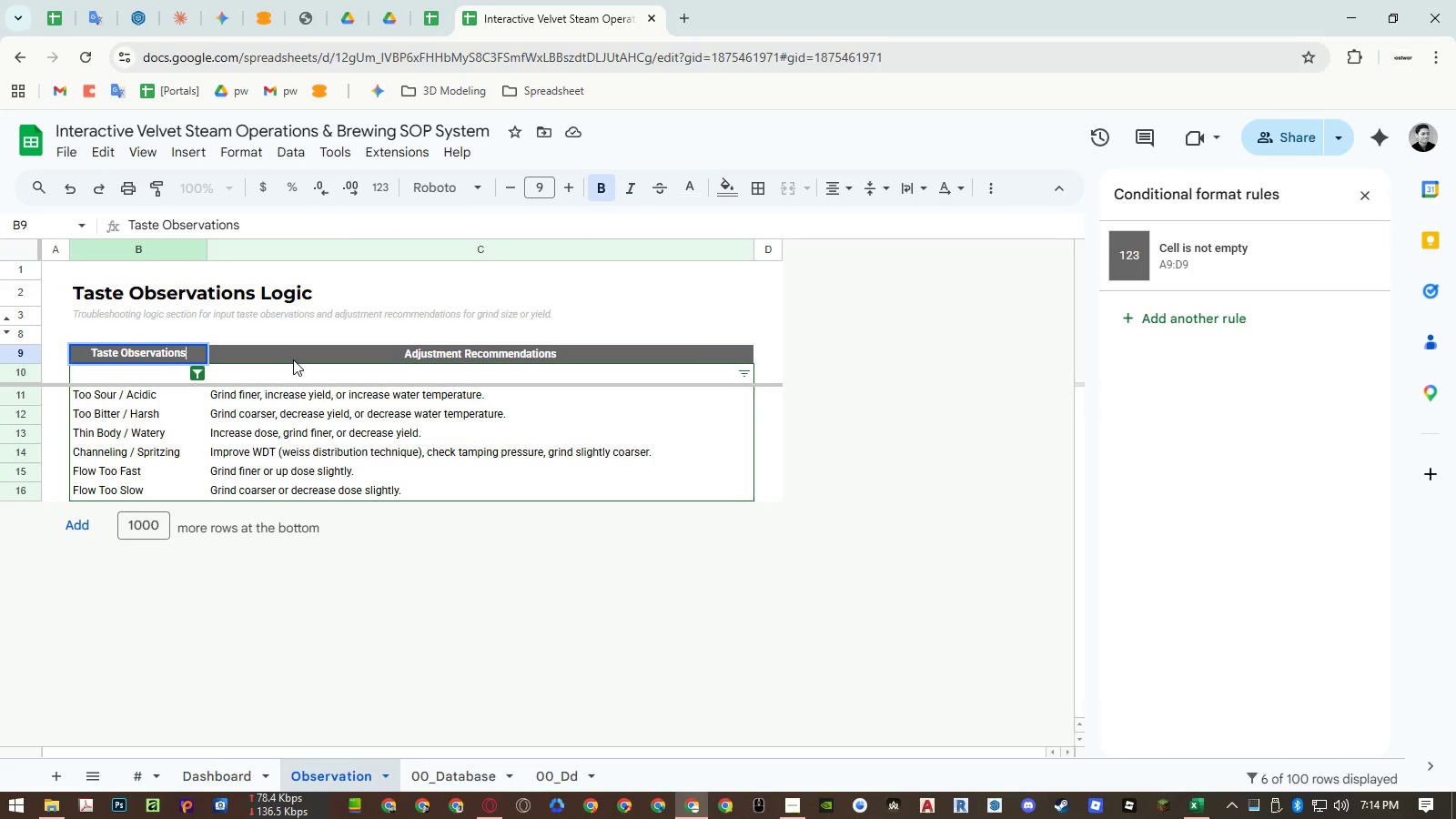 
key(Backspace)
 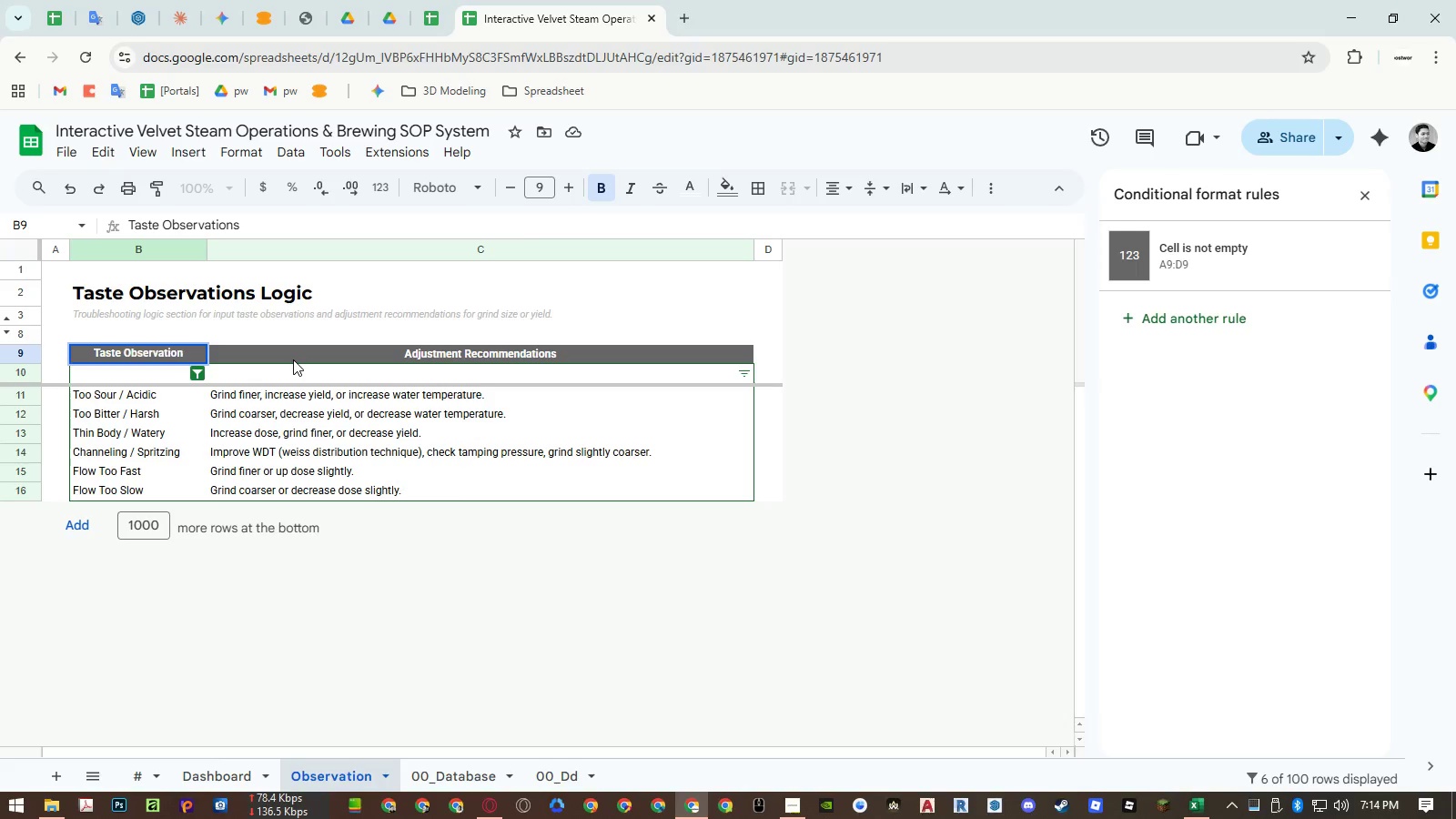 
key(Enter)
 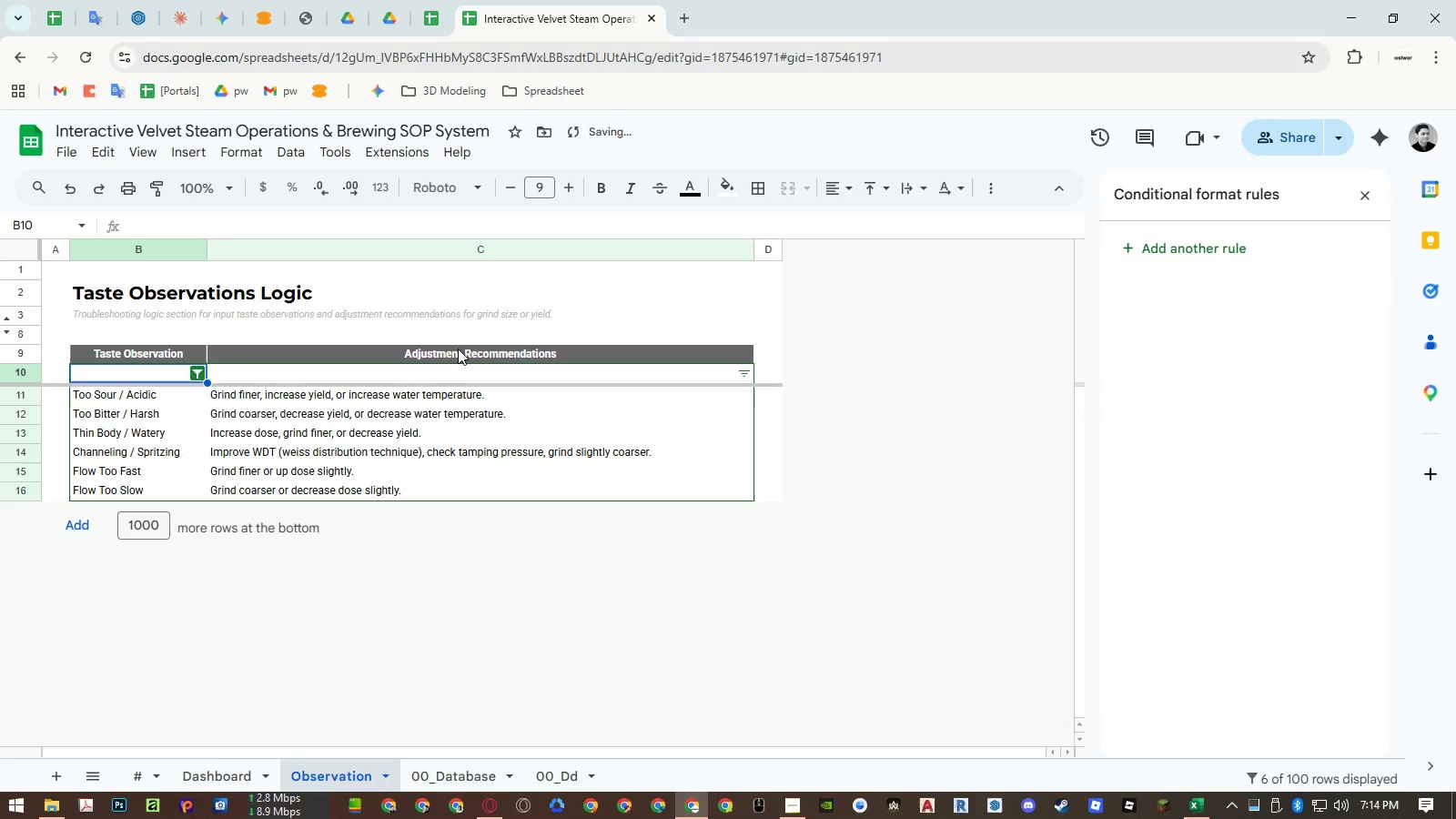 
double_click([458, 349])
 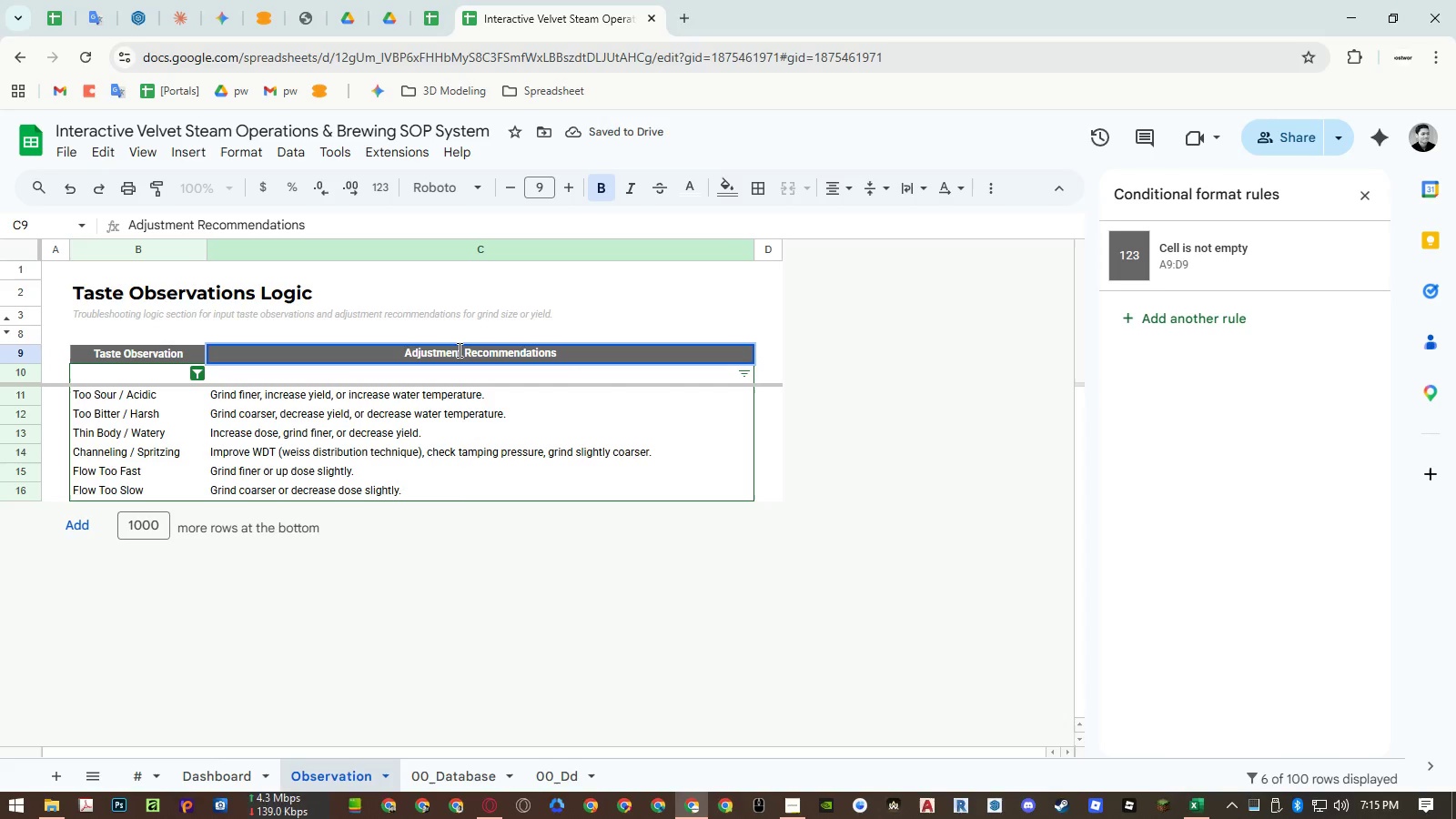 
key(Backspace)
 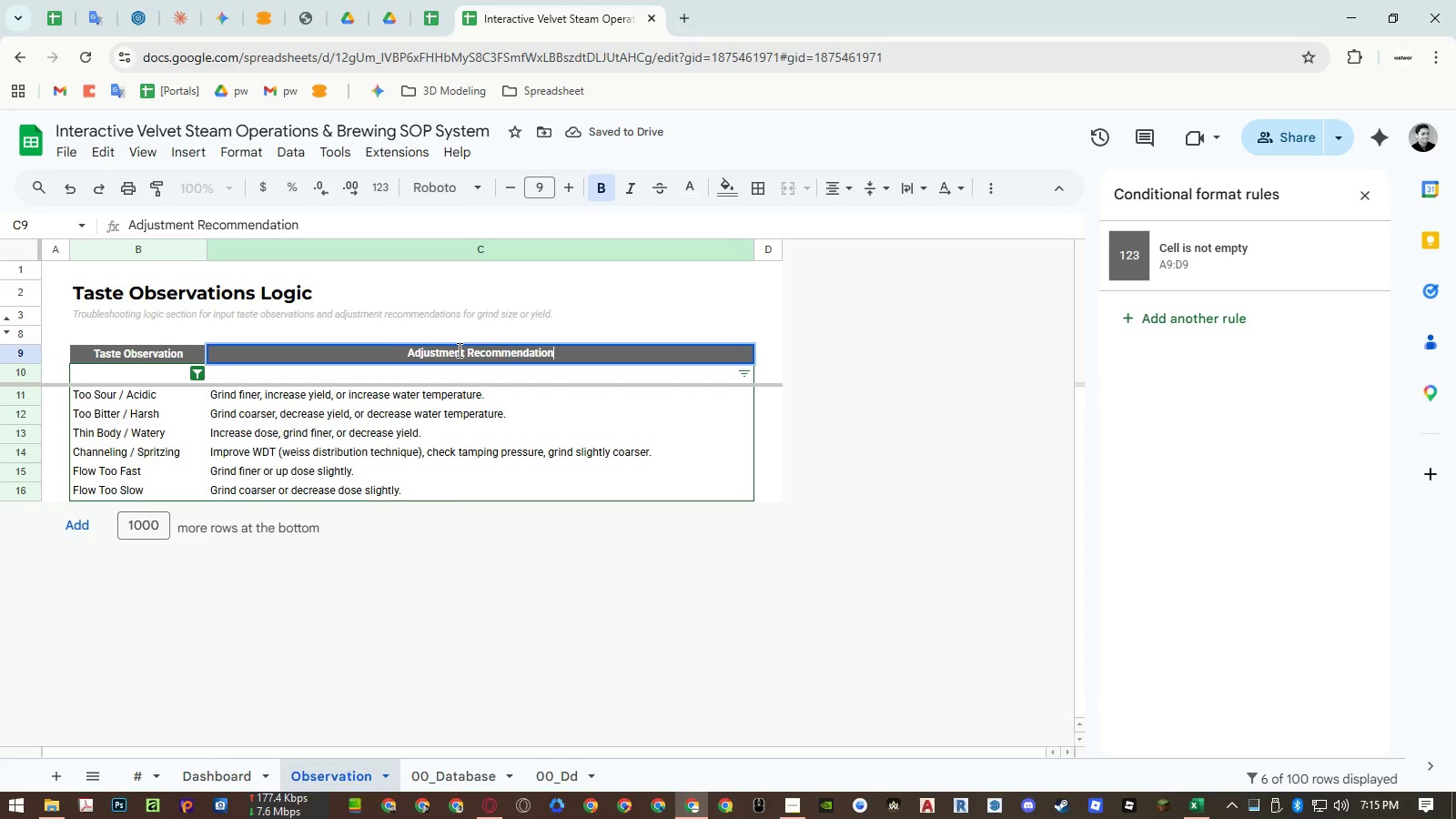 
key(Backspace)
 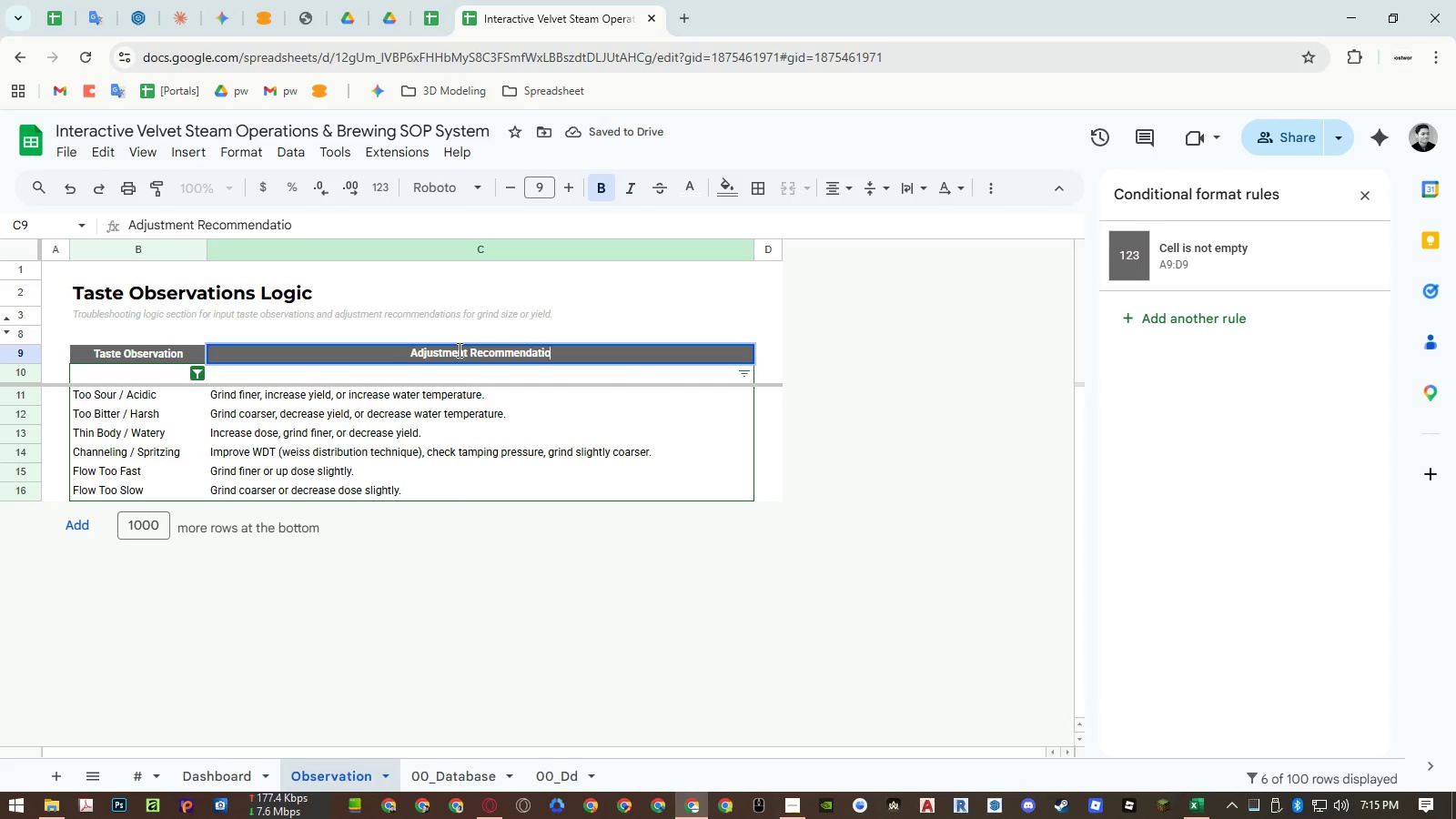 
key(Backspace)
 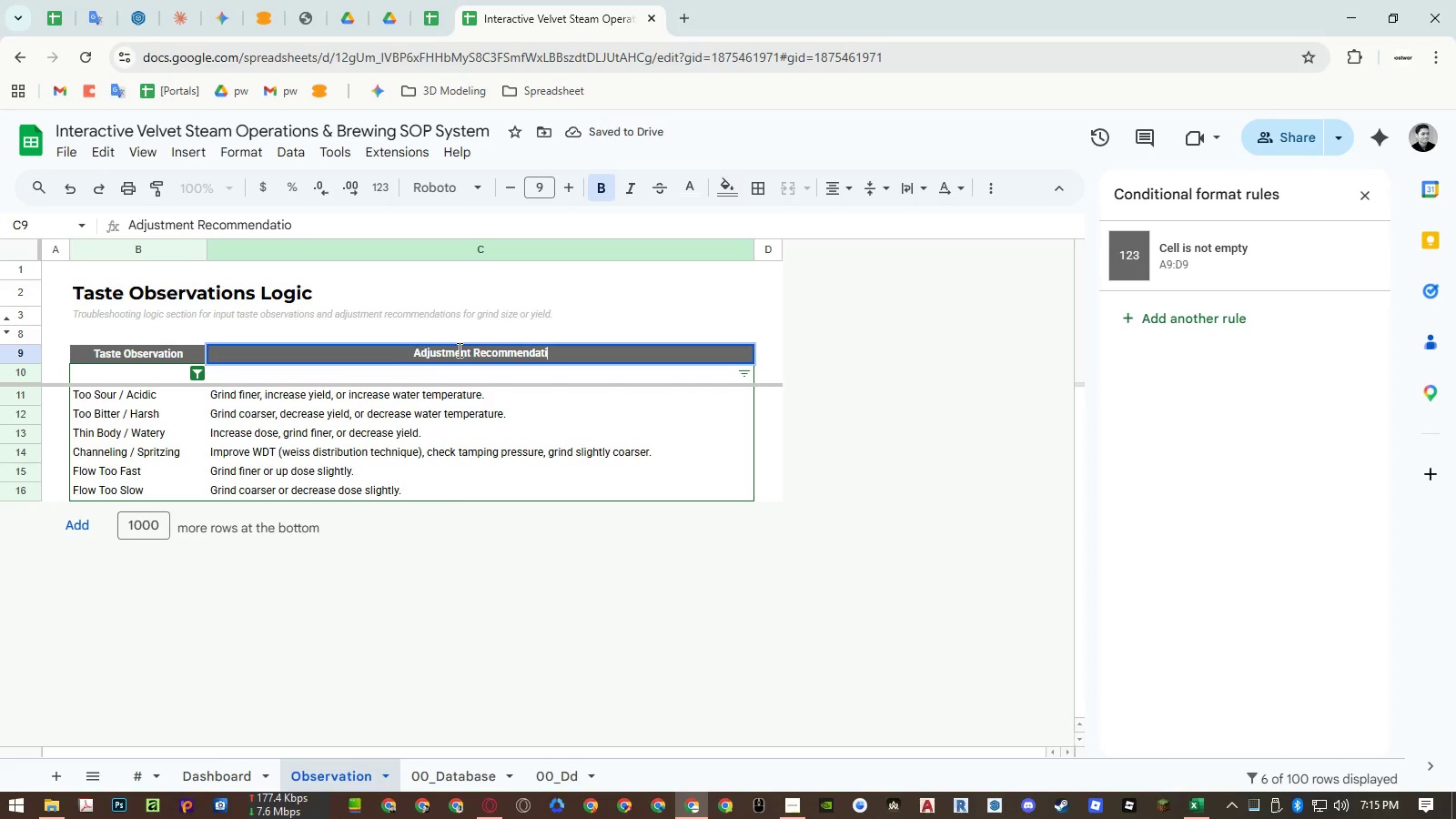 
key(Backspace)
 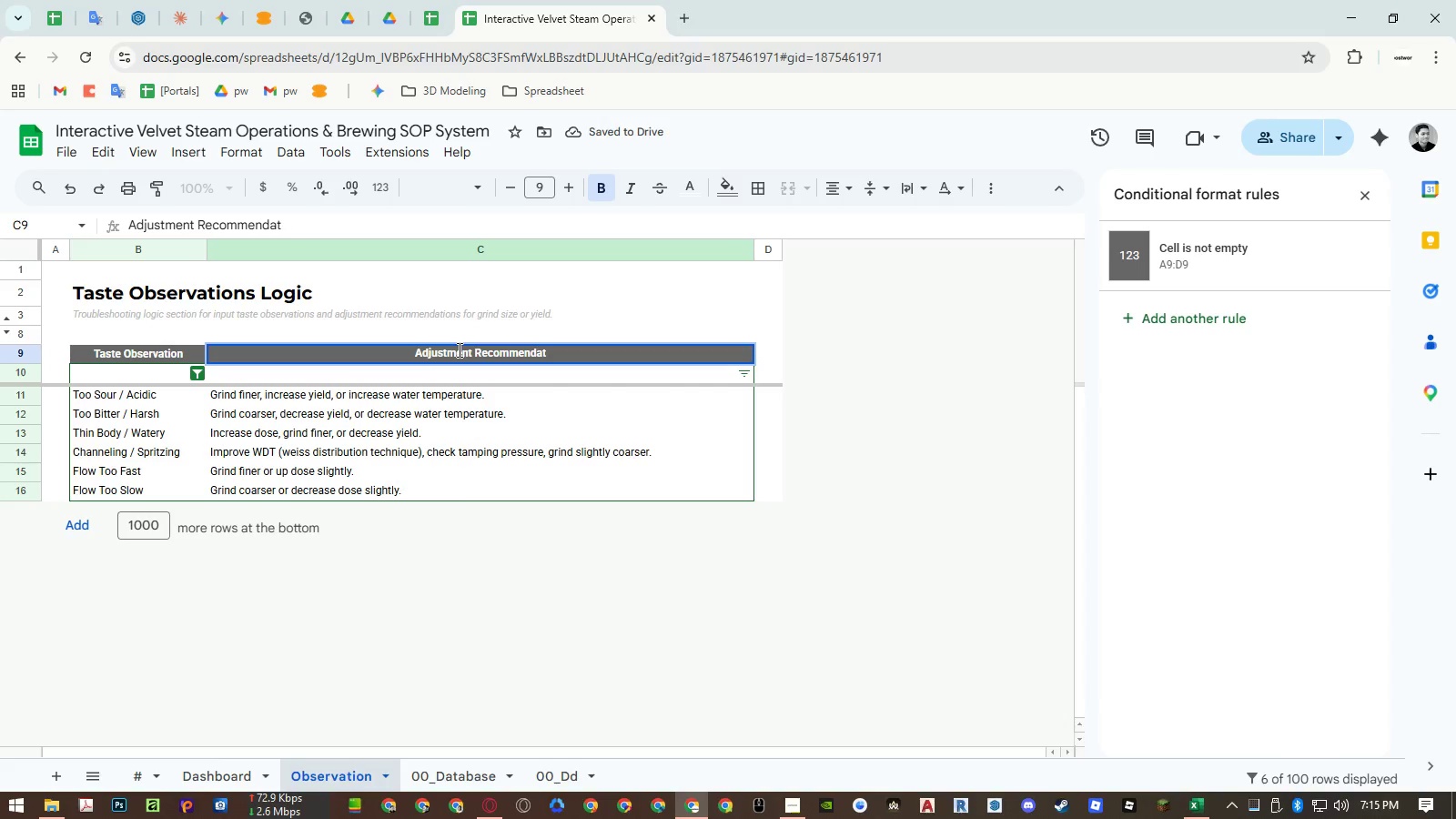 
key(Backspace)
 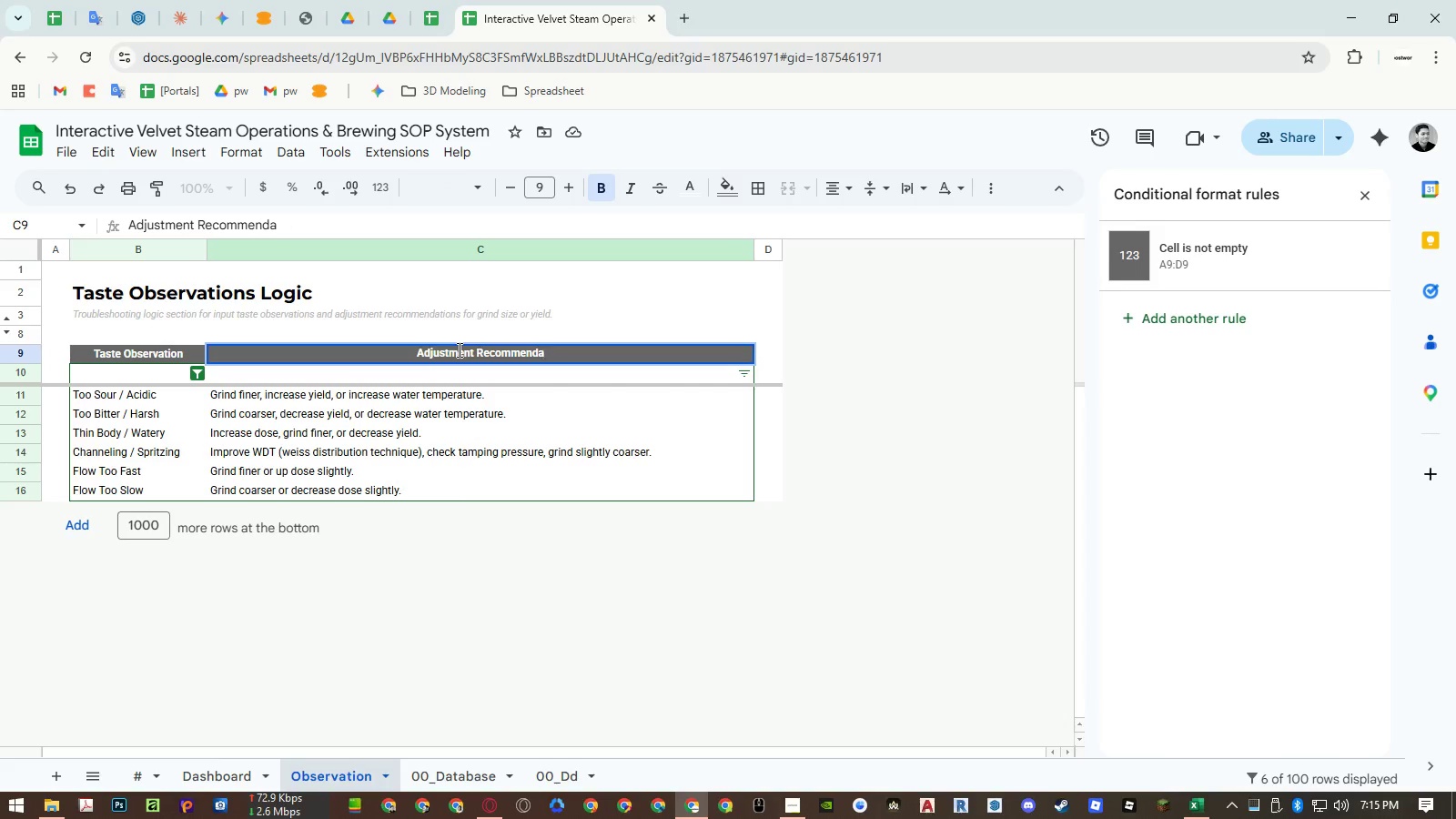 
key(Backspace)
 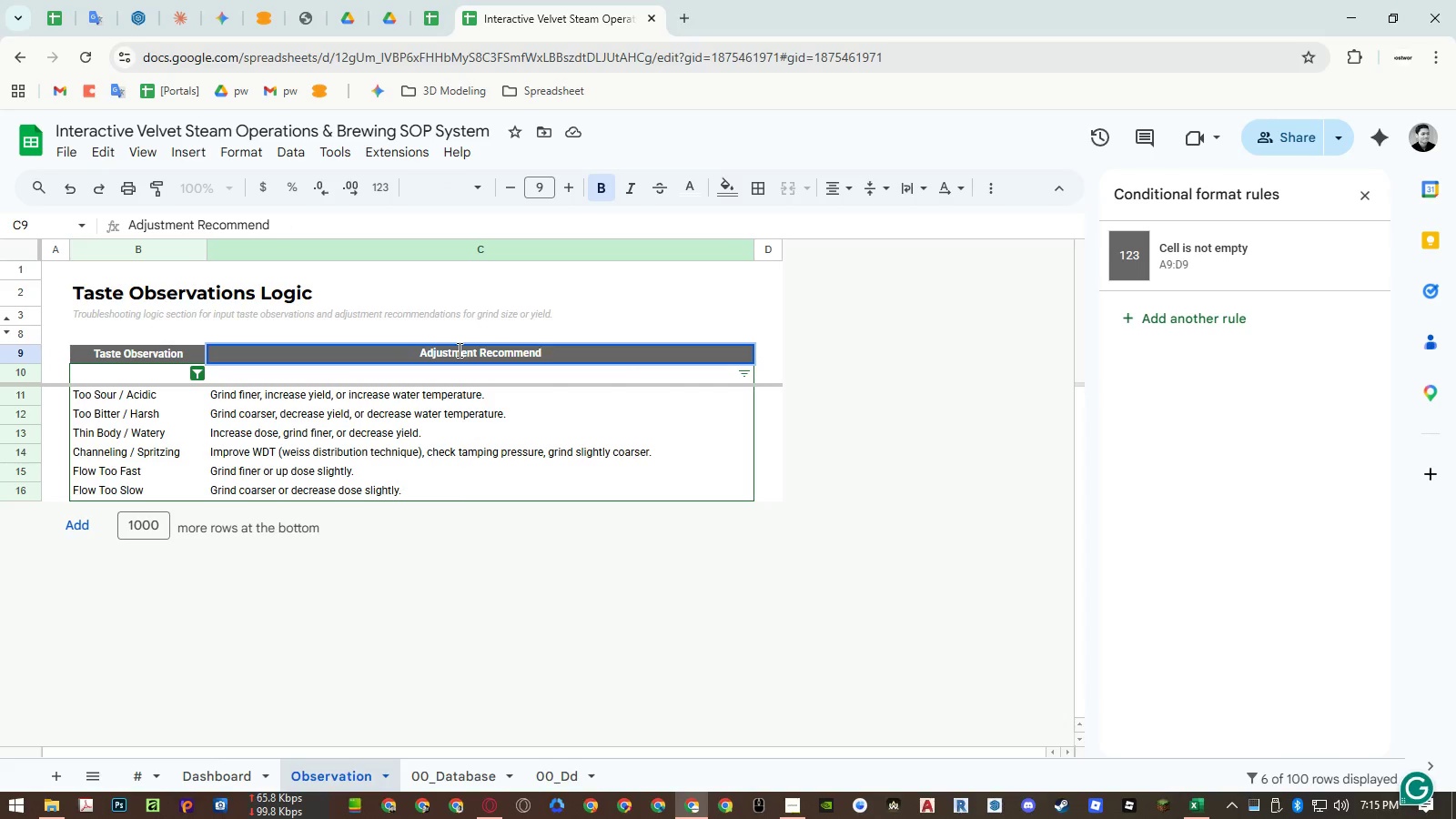 
key(Escape)
 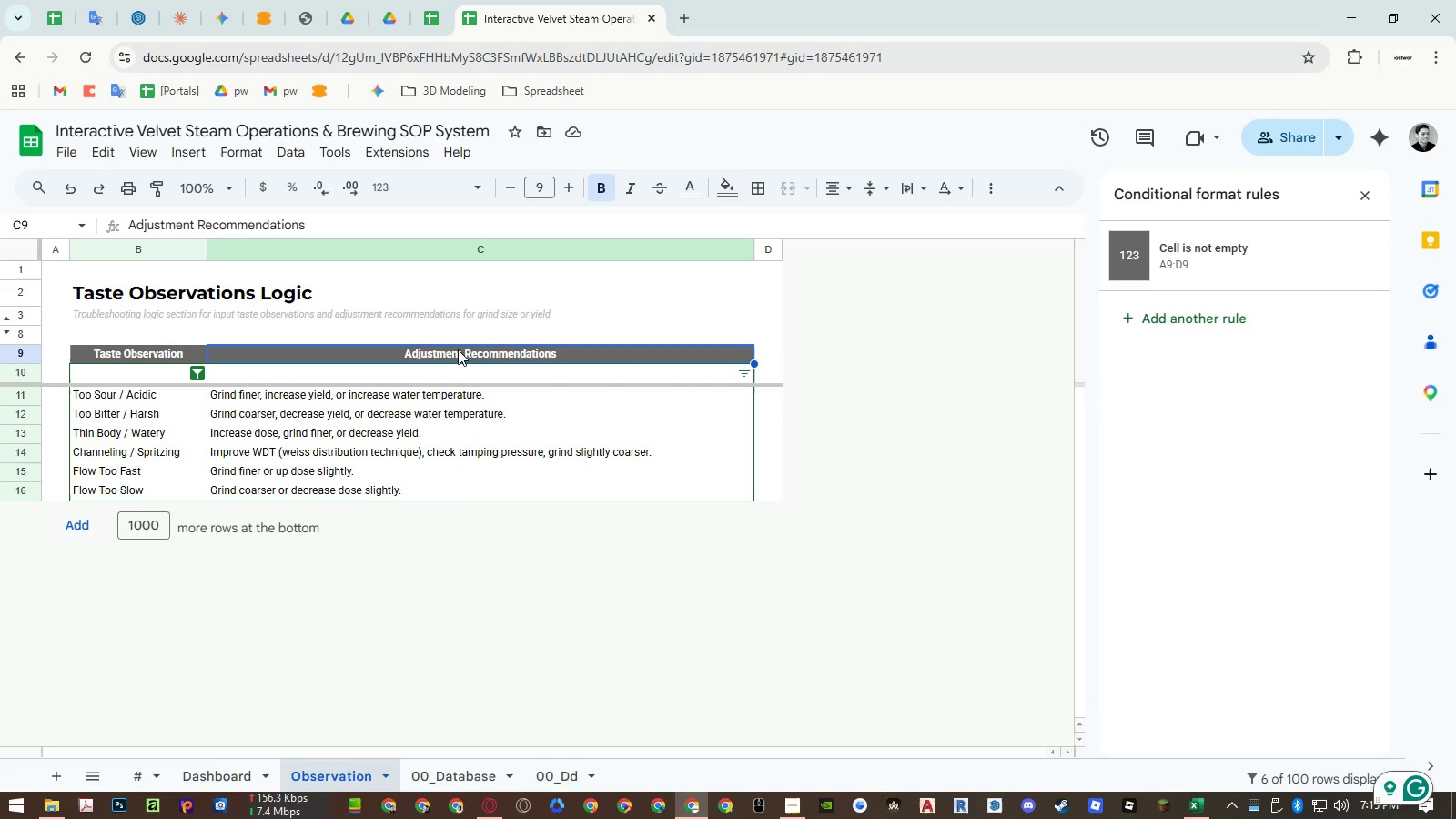 
double_click([458, 349])
 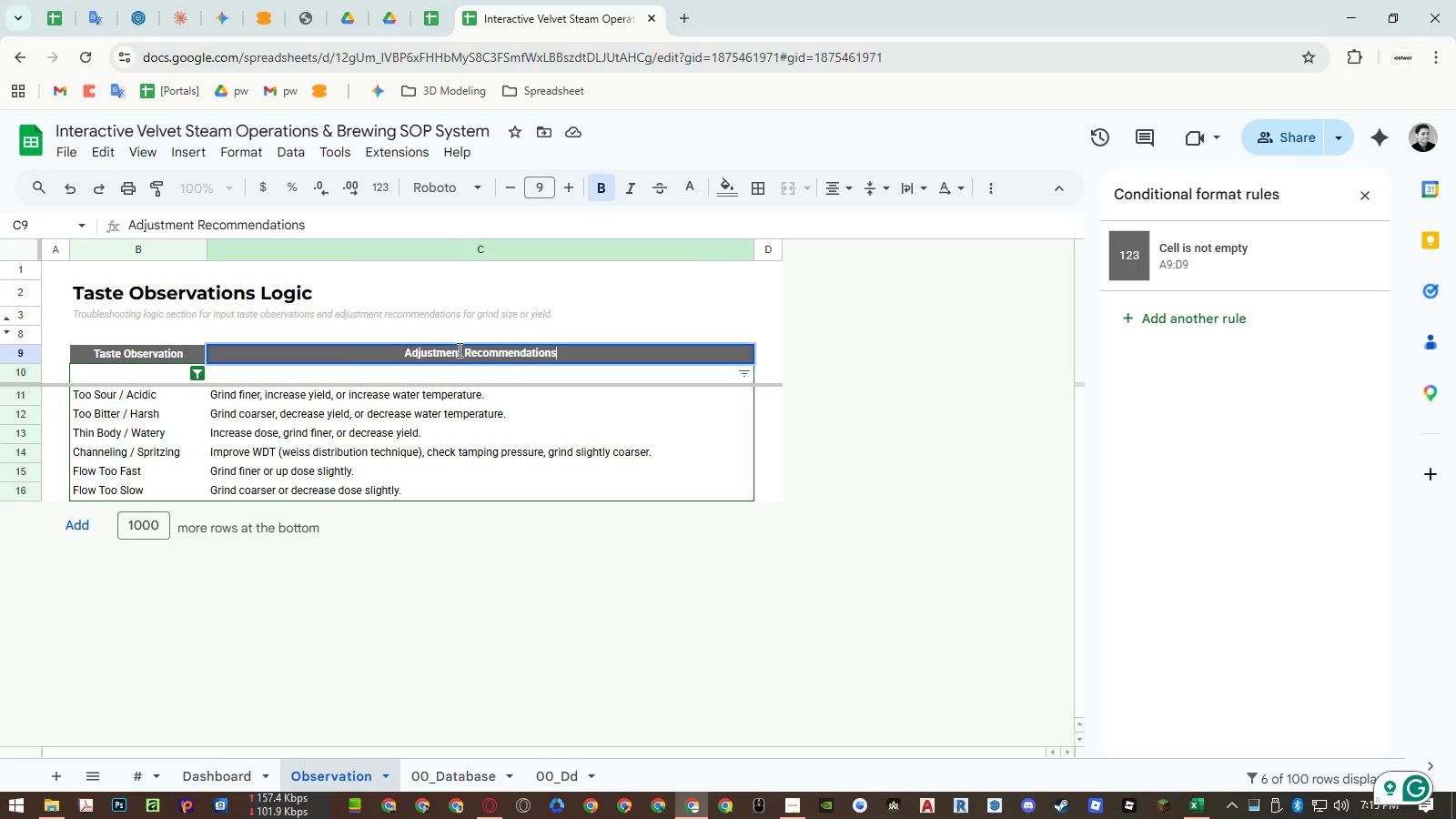 
key(Backspace)
 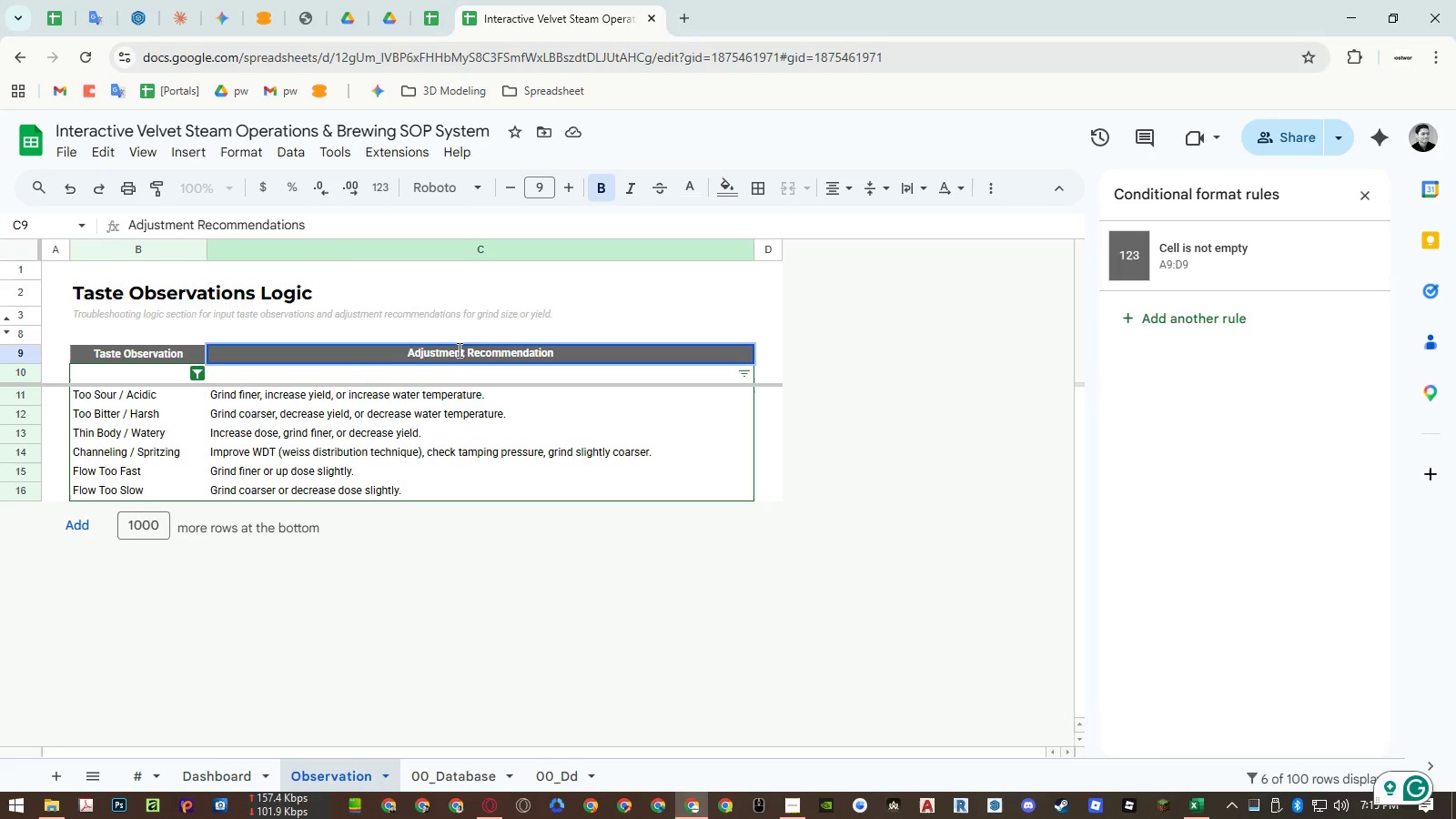 
key(Enter)
 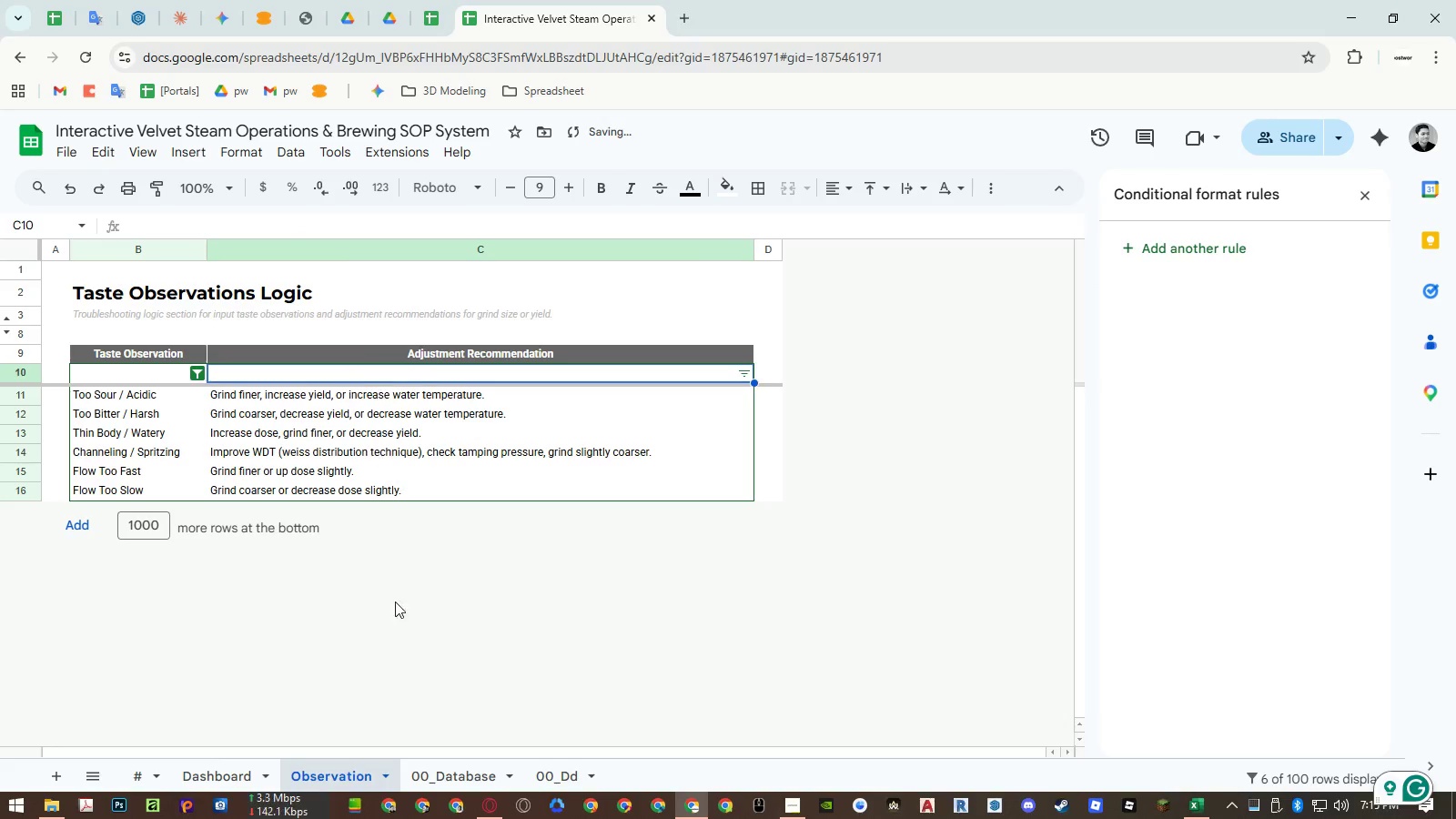 
left_click([235, 771])
 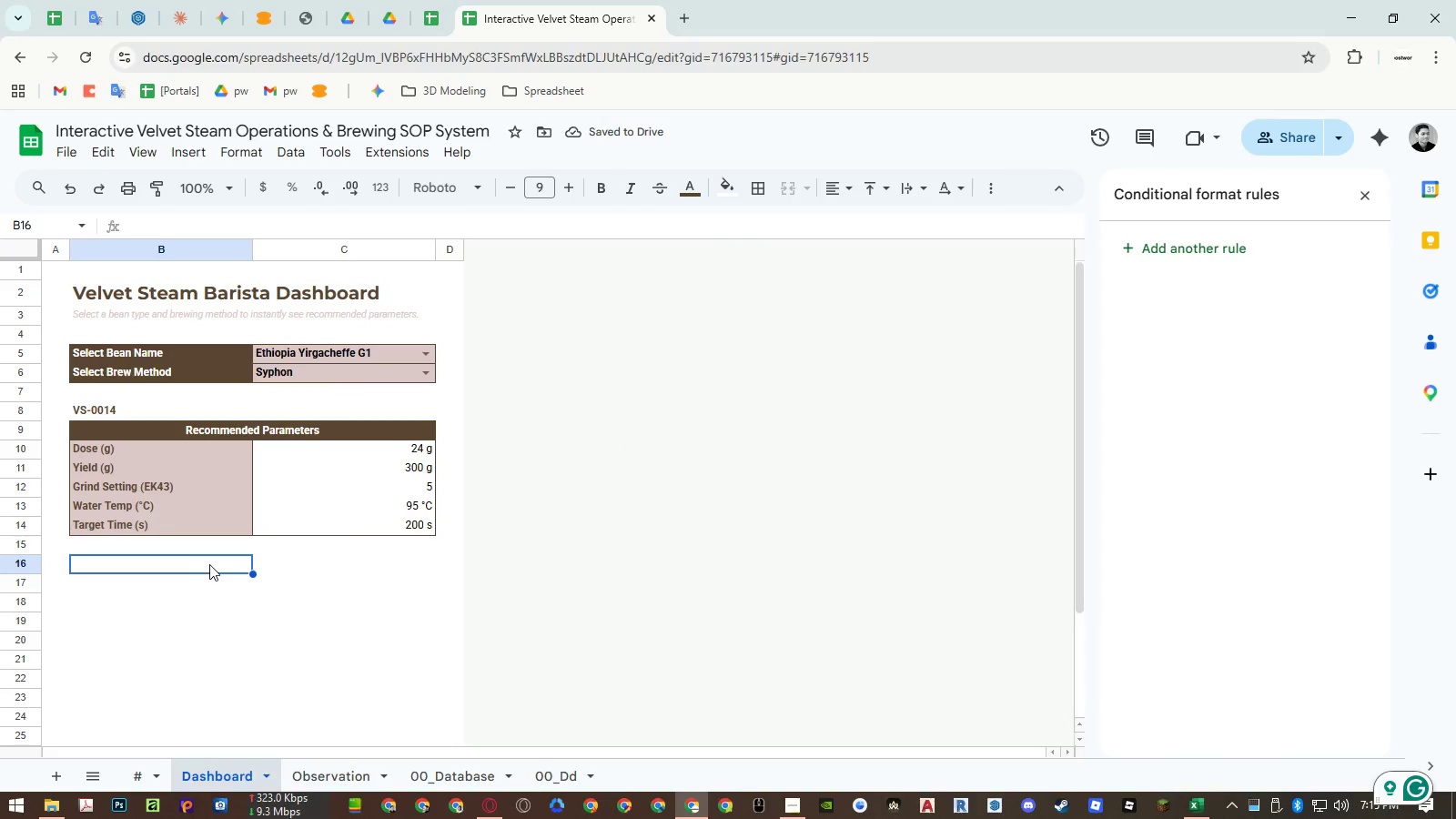 
key(Equal)
 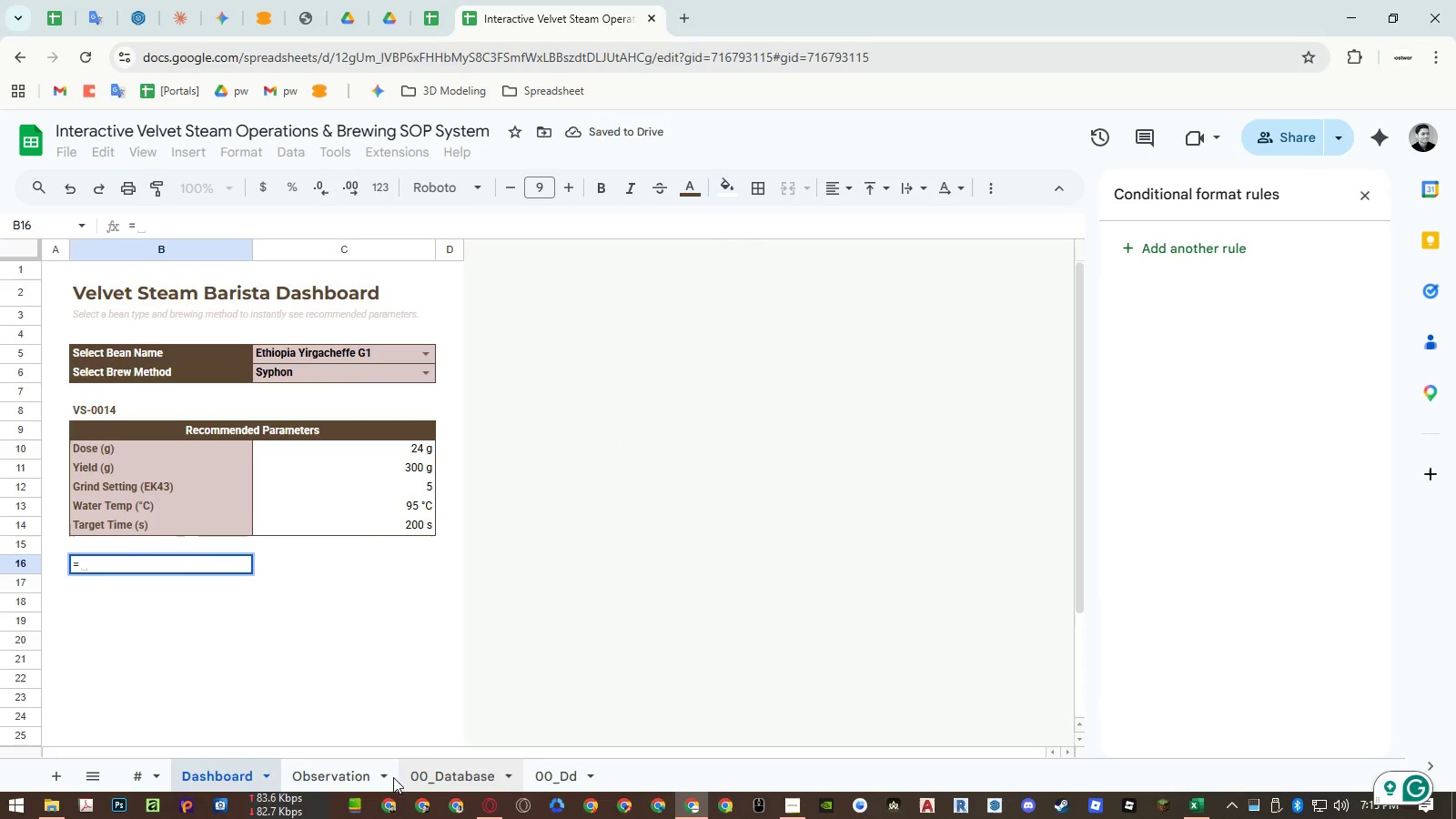 
left_click([371, 772])
 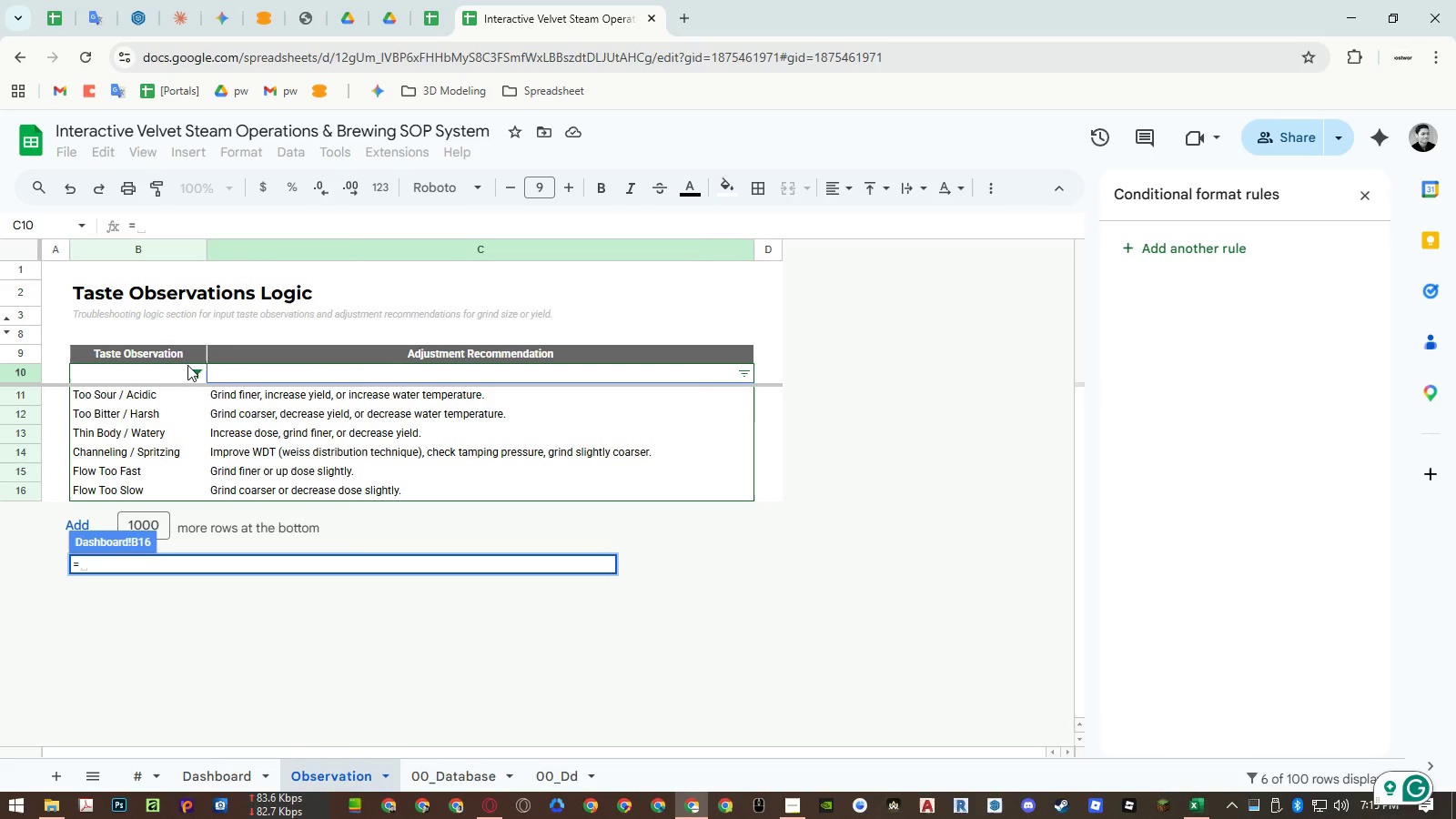 
left_click([167, 354])
 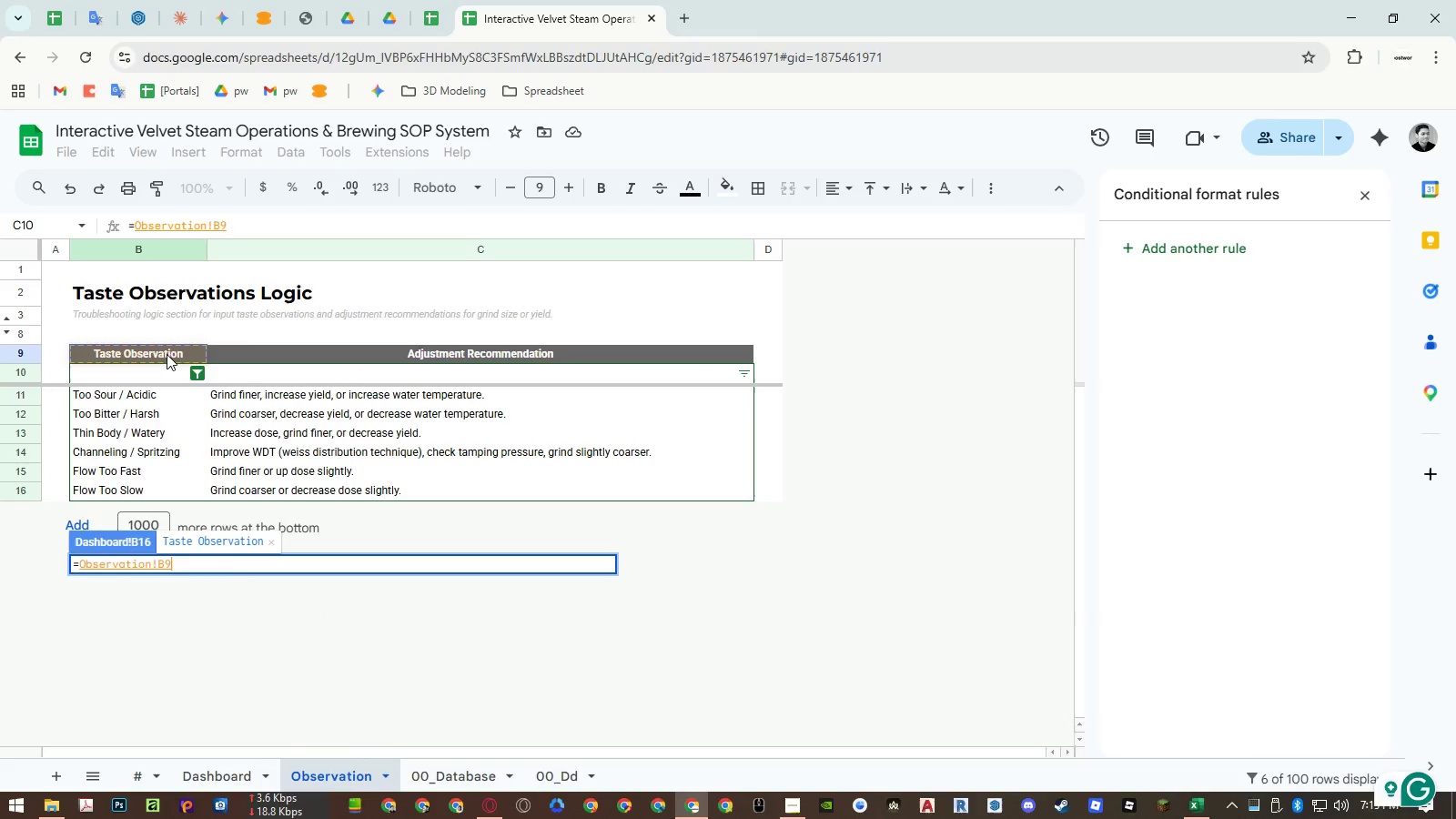 
key(Enter)
 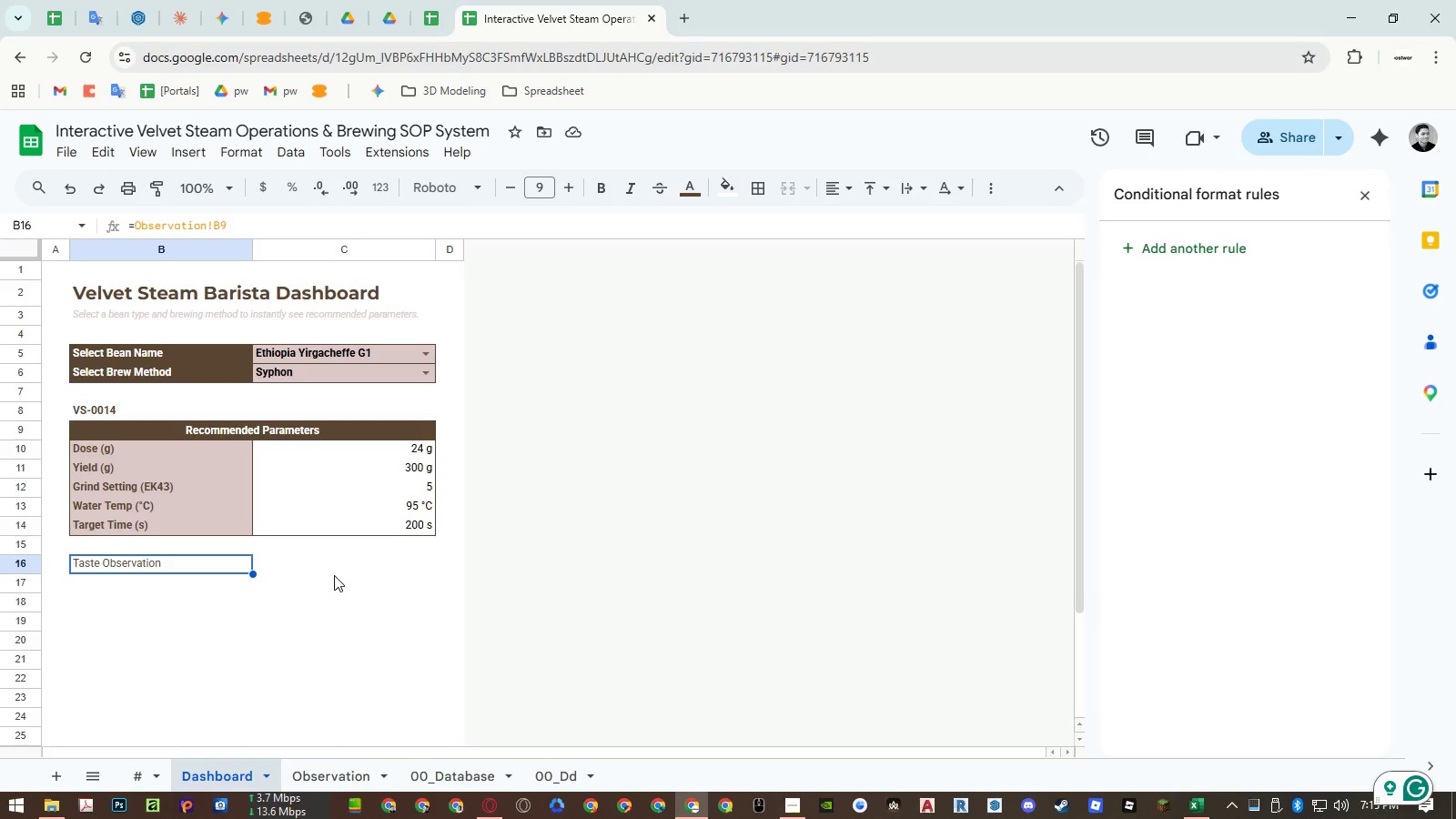 
wait(10.53)
 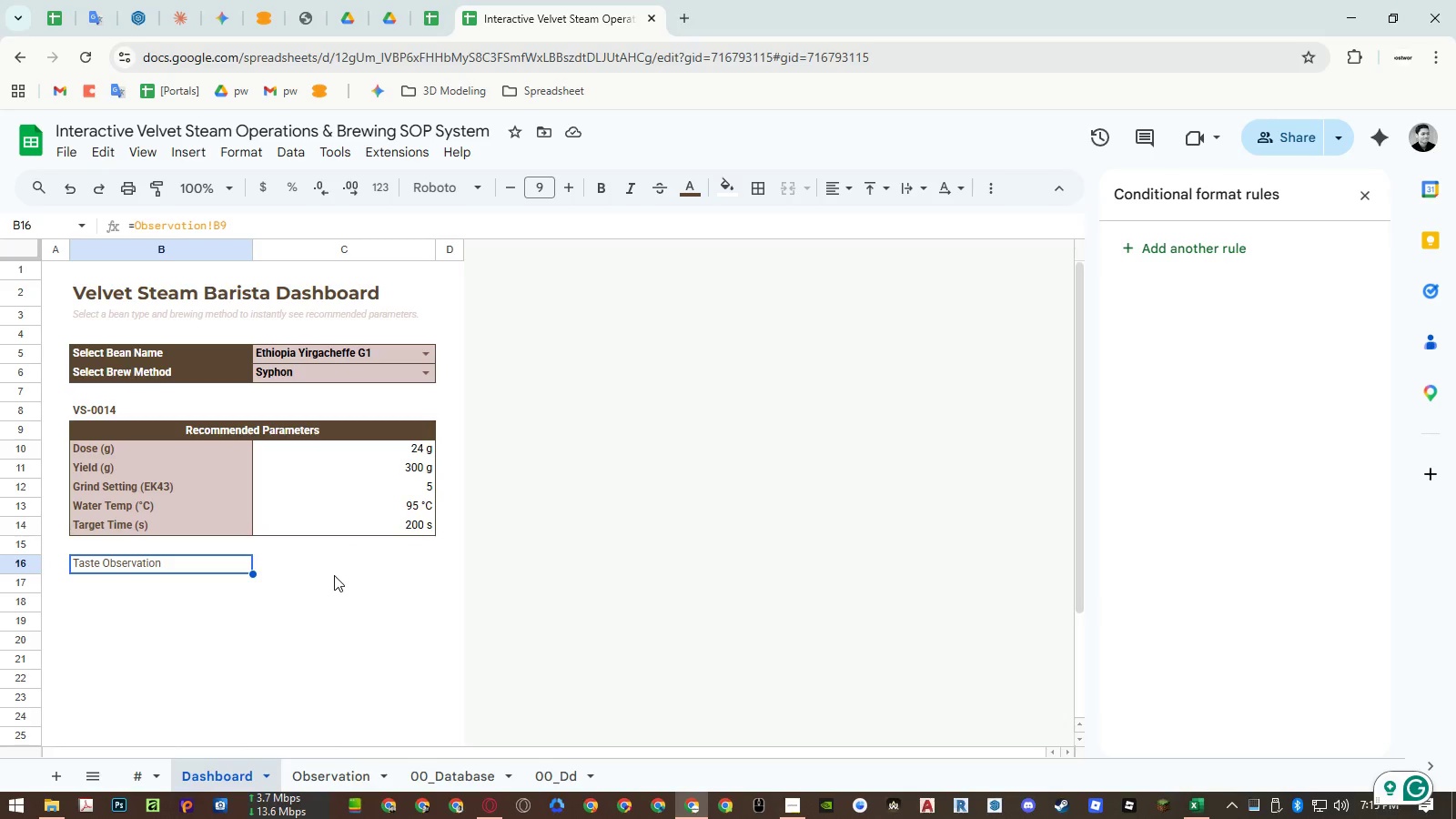 
left_click_drag(start_coordinate=[224, 375], to_coordinate=[268, 376])
 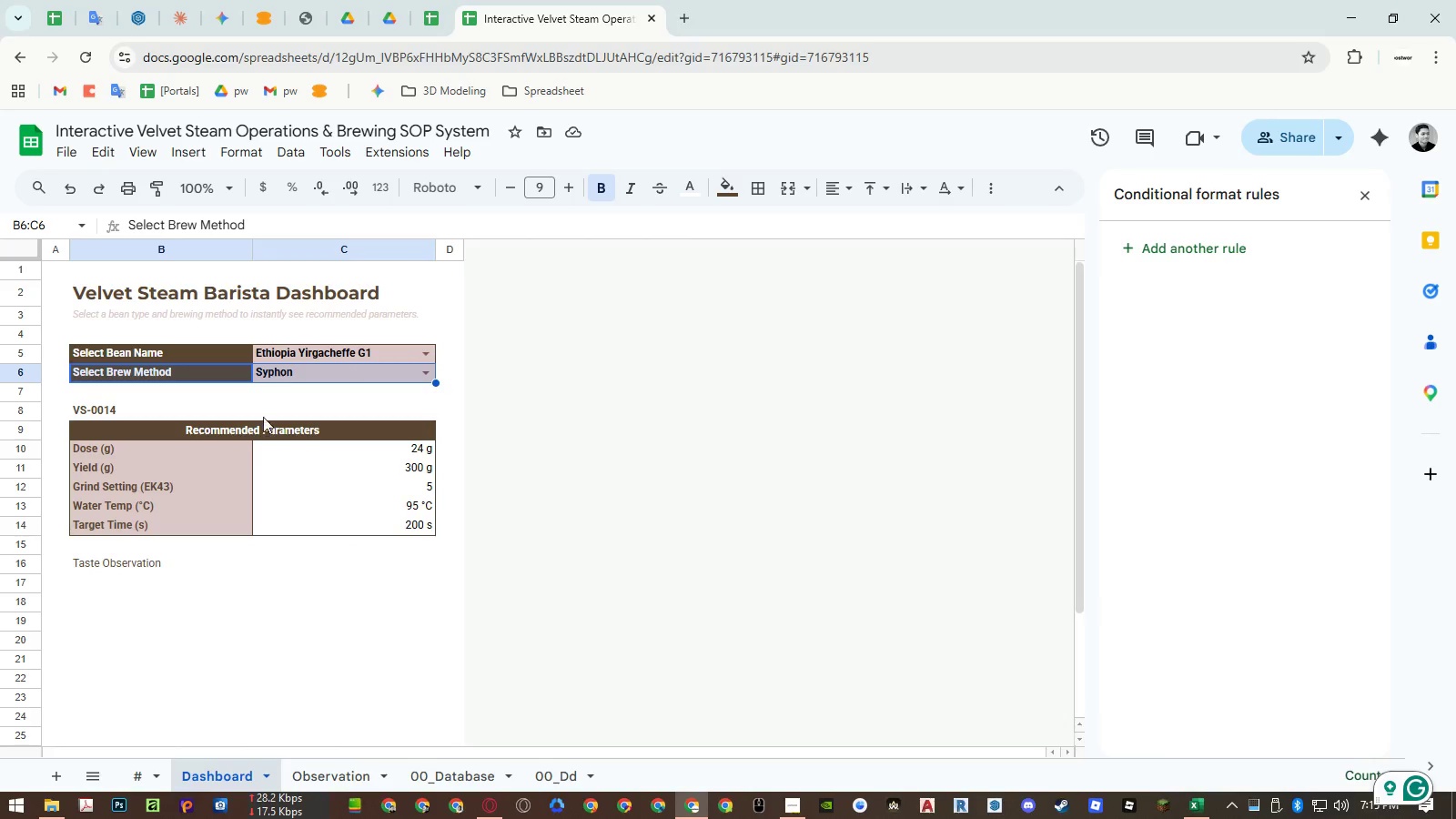 
key(Control+ControlLeft)
 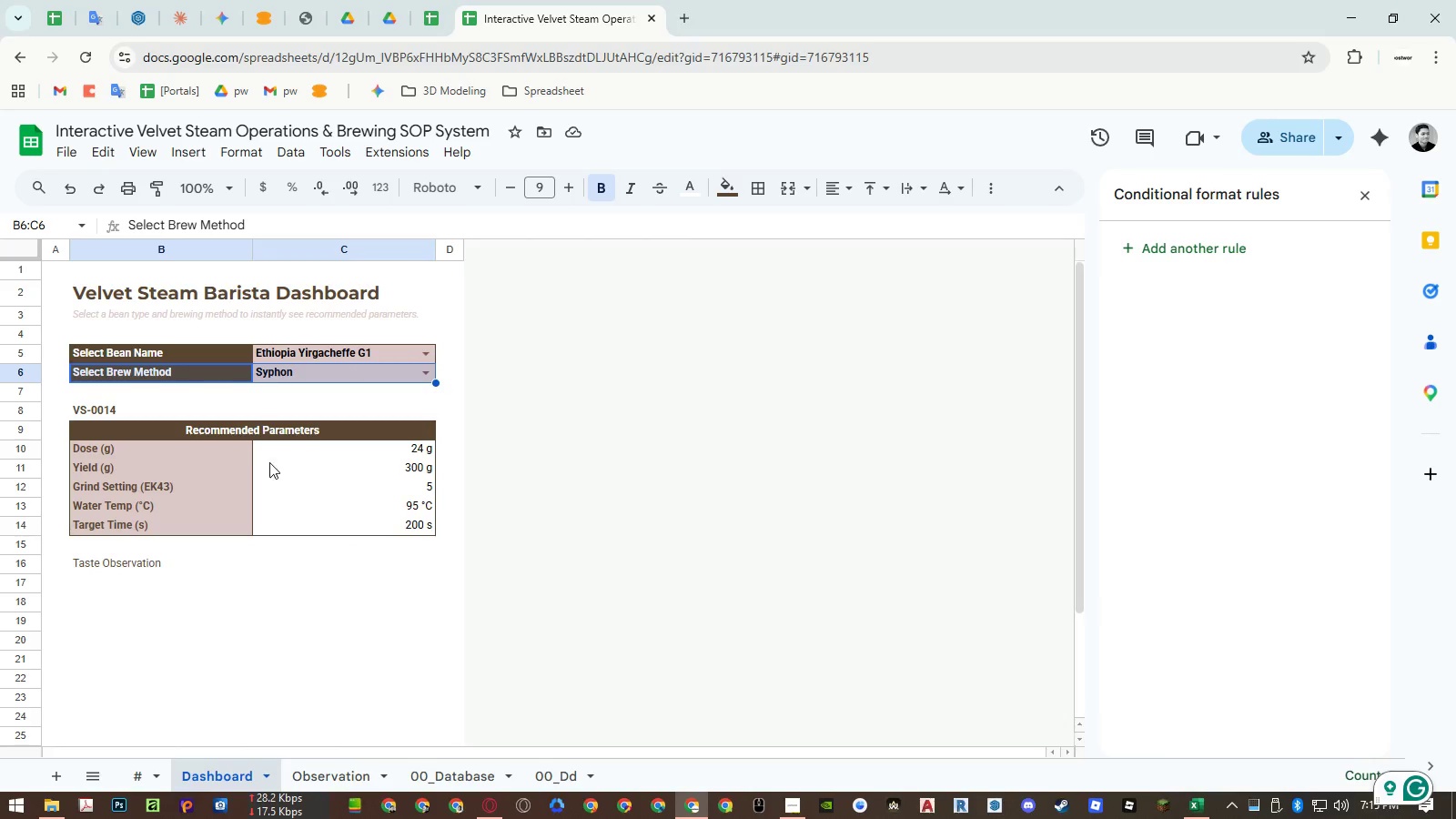 
key(Control+C)
 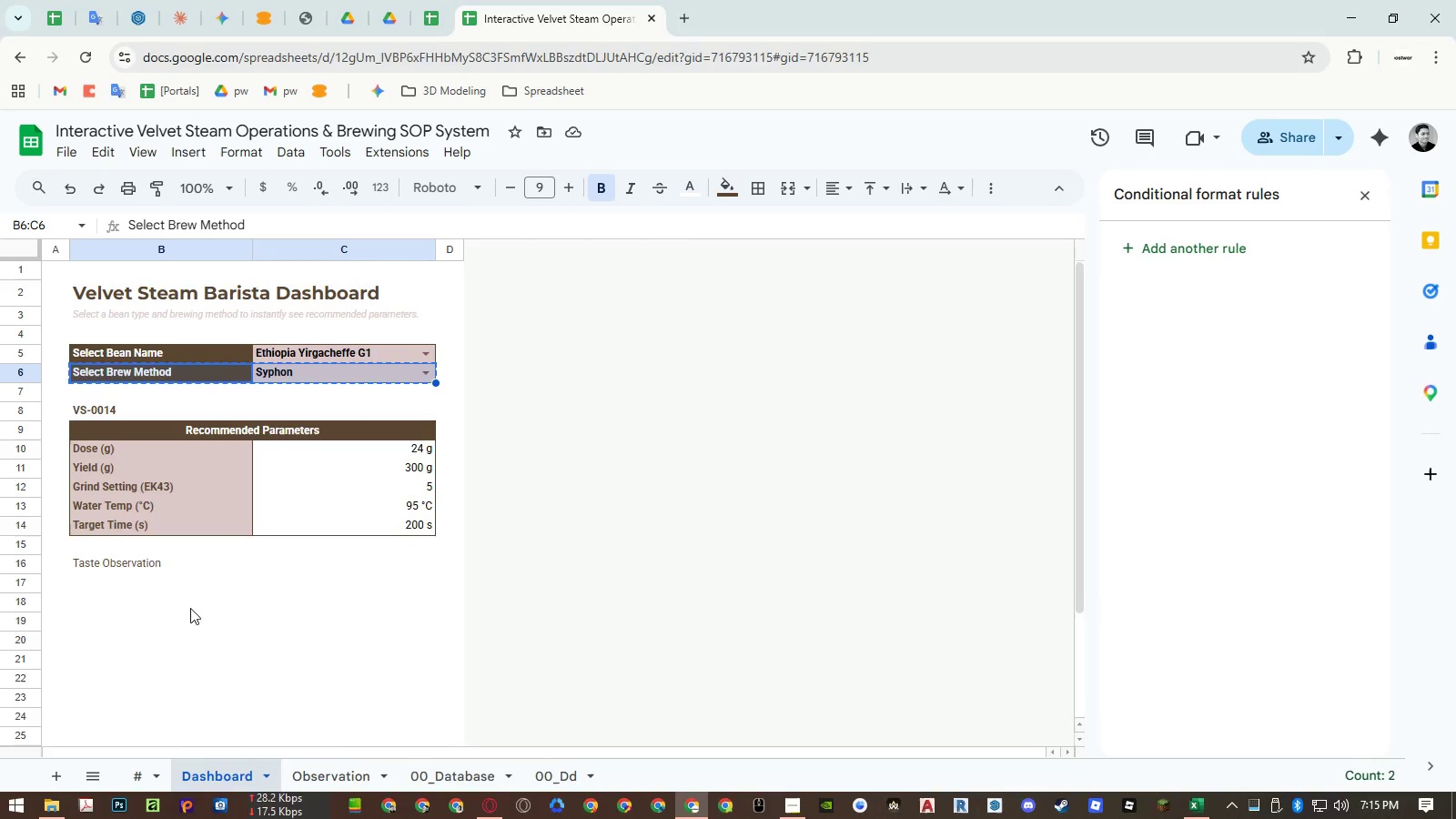 
left_click([172, 591])
 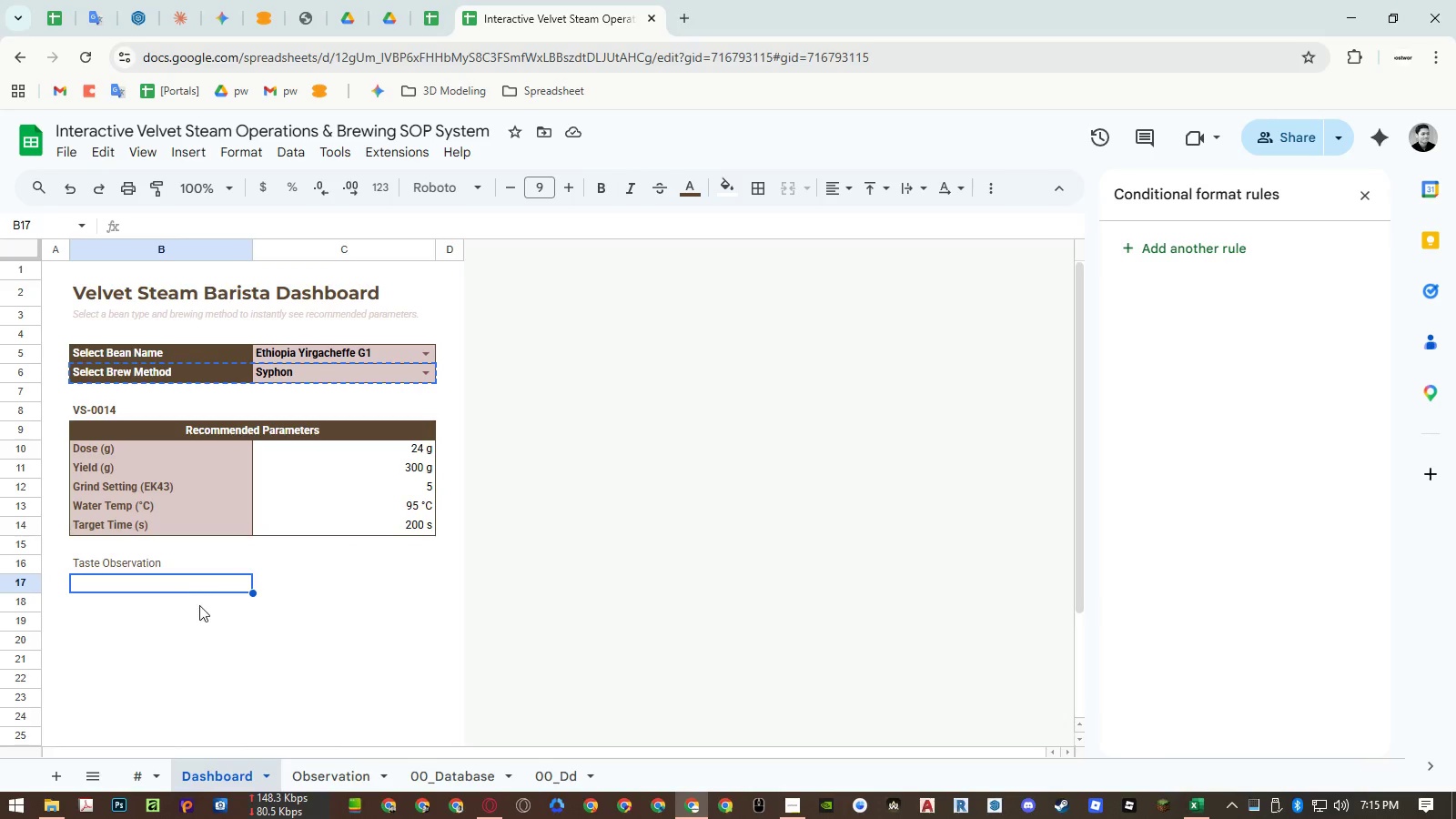 
key(Control+ControlLeft)
 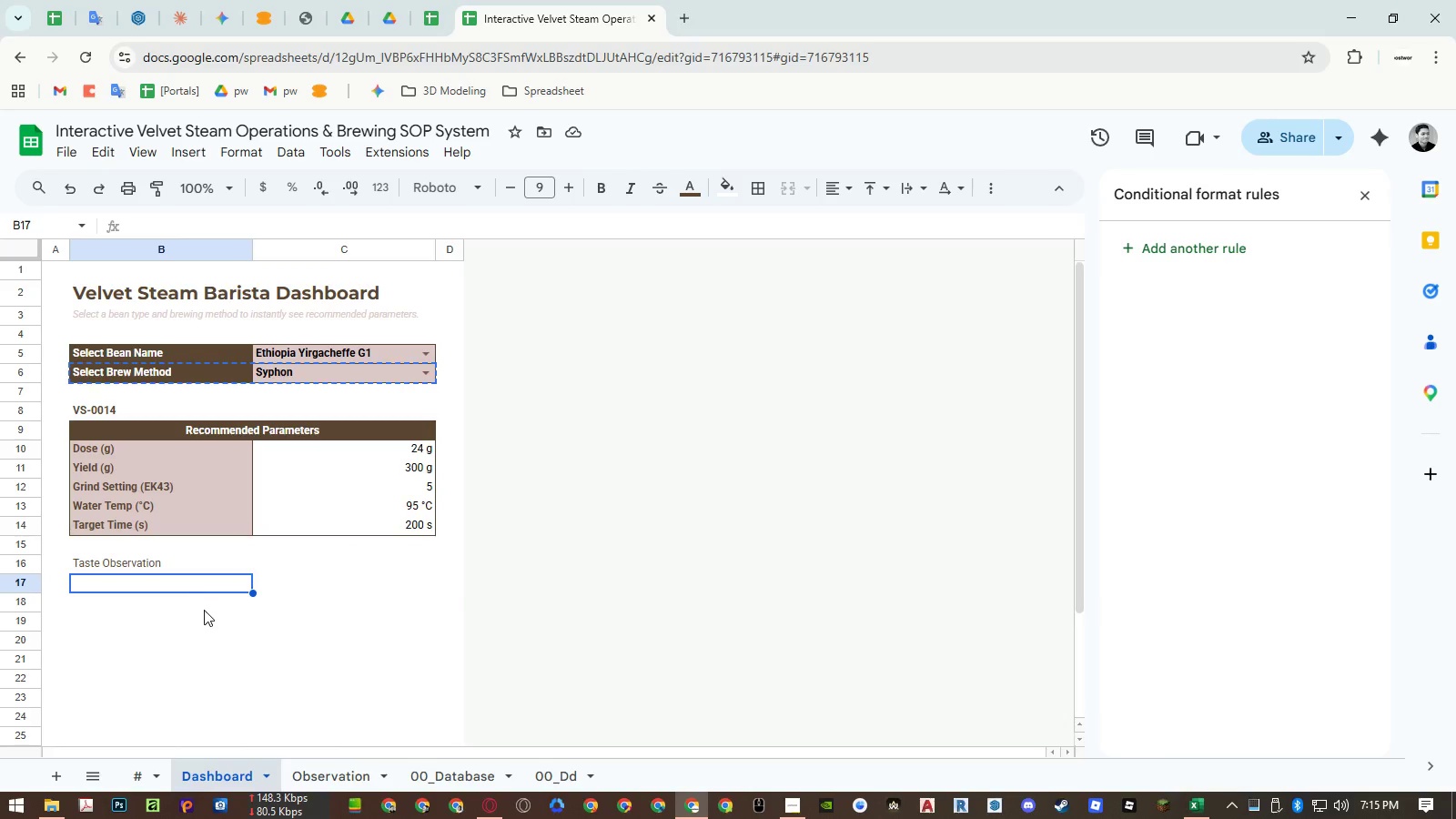 
key(Control+V)
 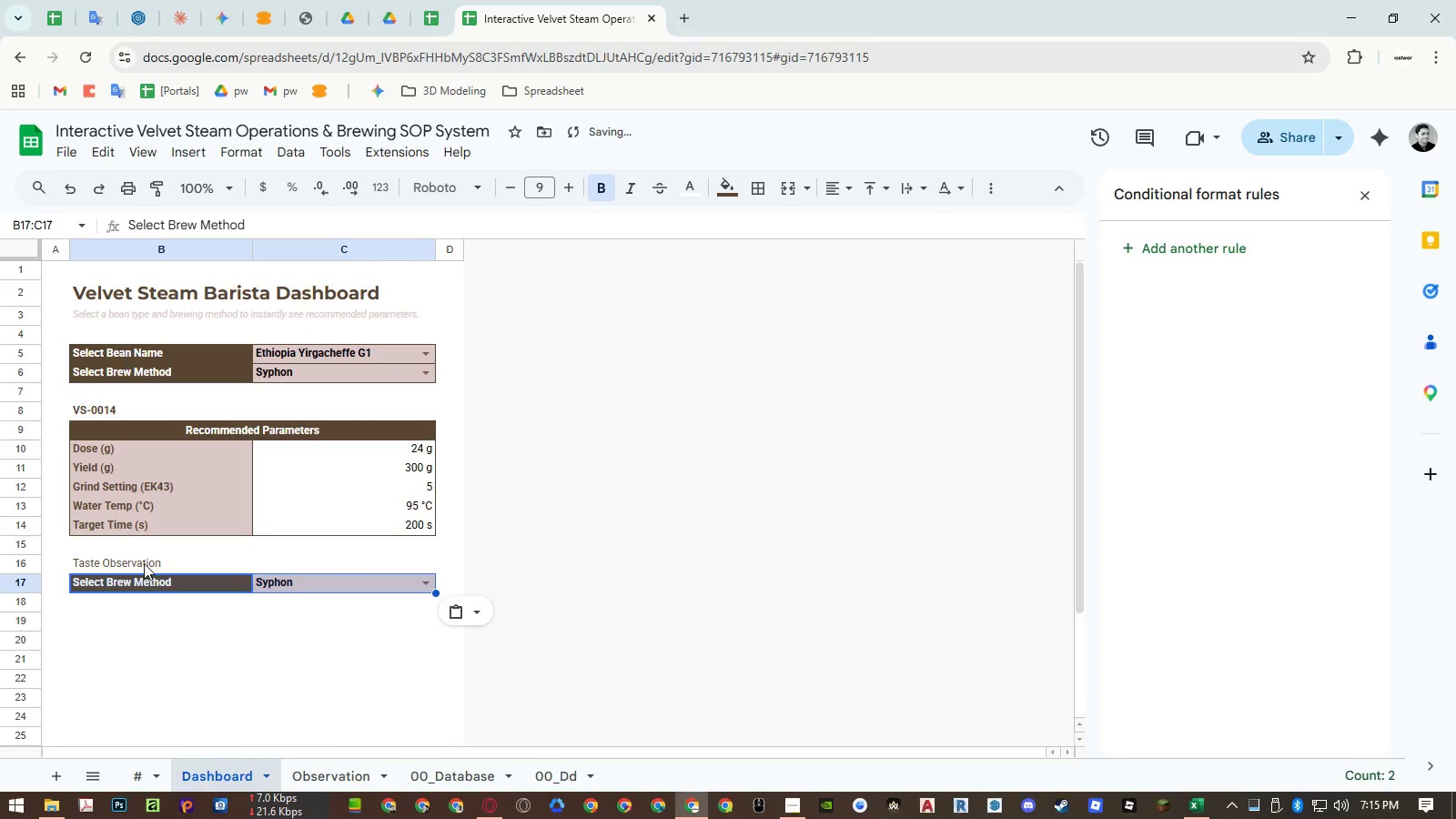 
left_click([143, 561])
 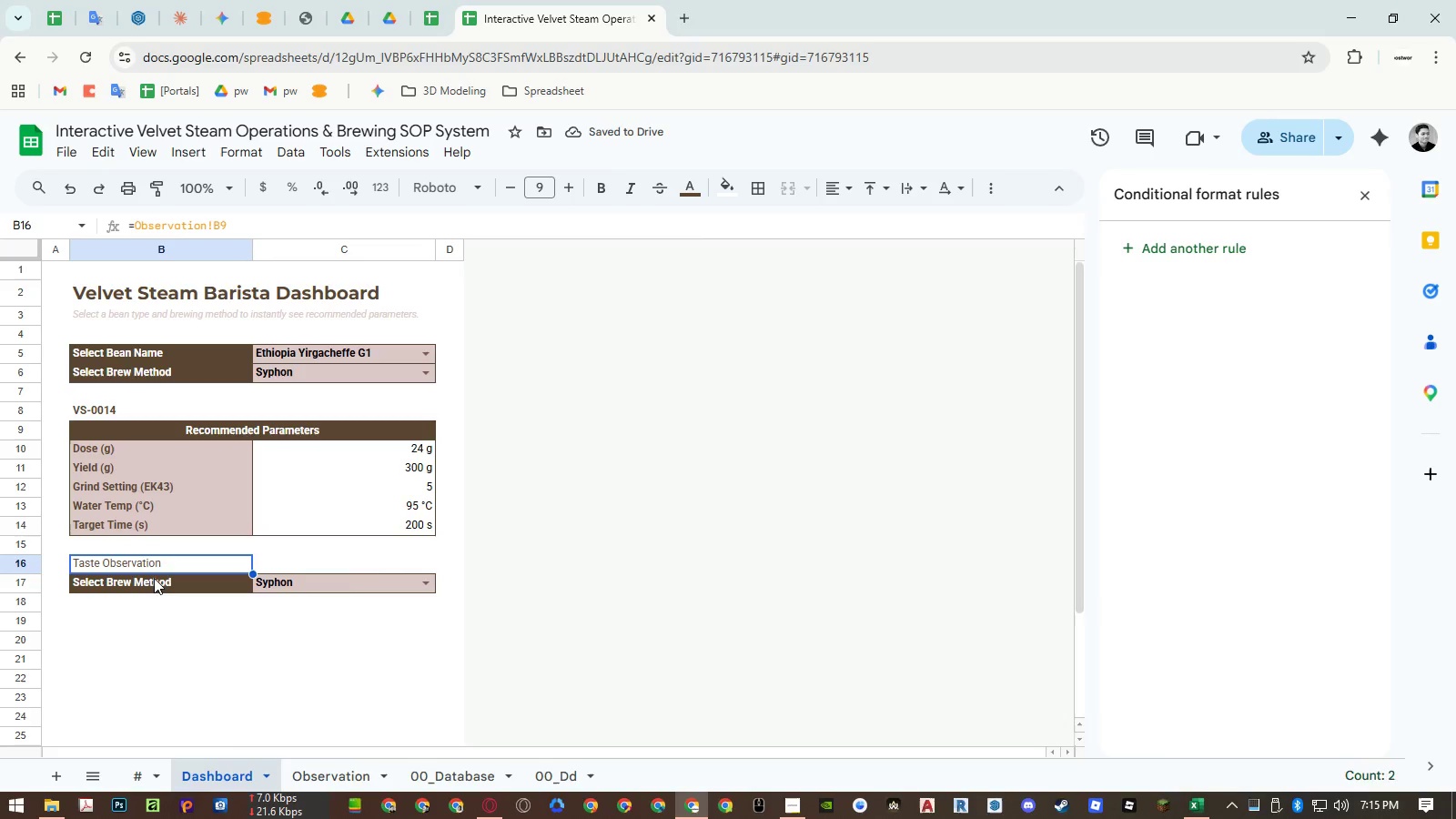 
key(Control+ControlLeft)
 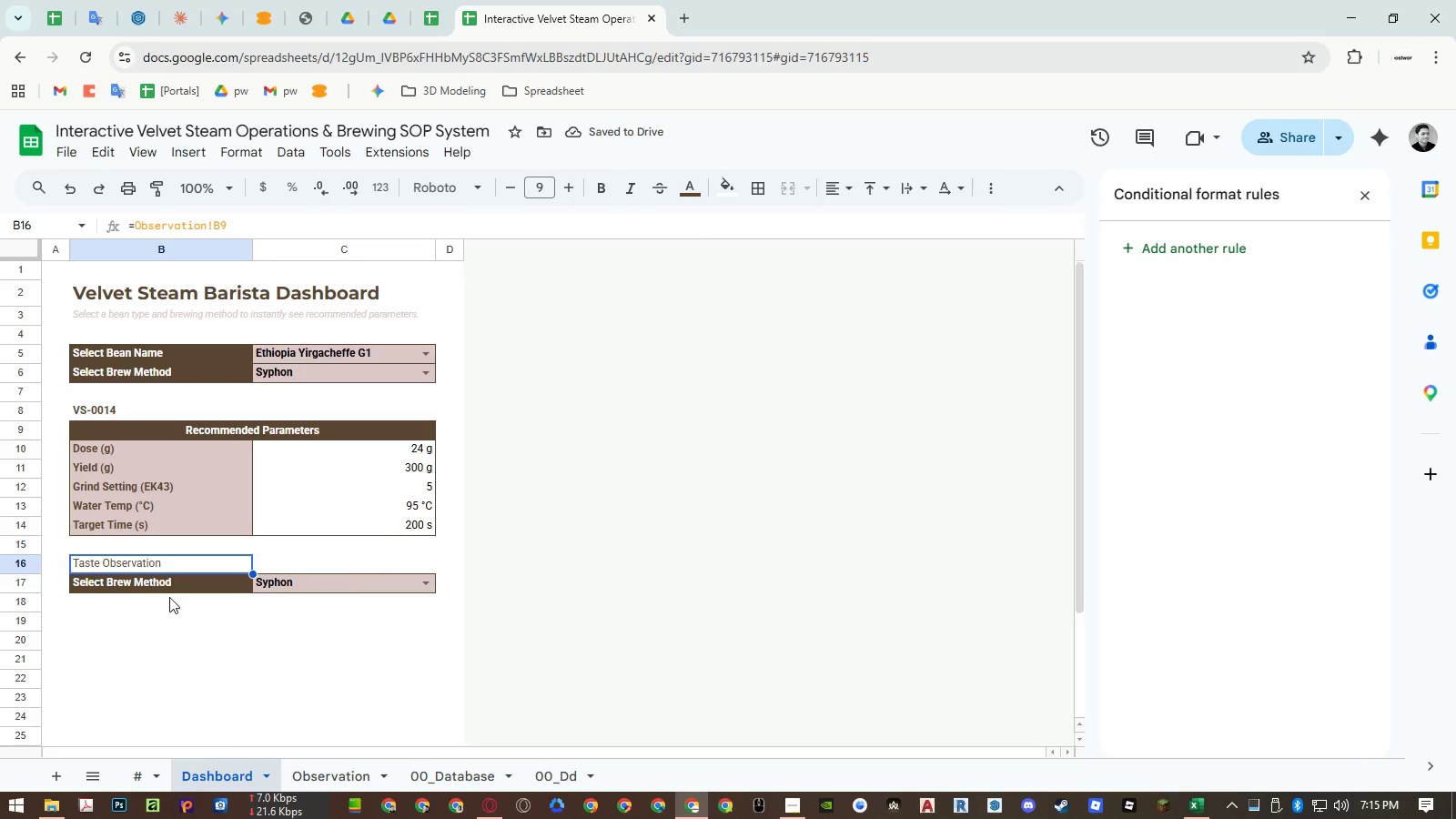 
key(Control+C)
 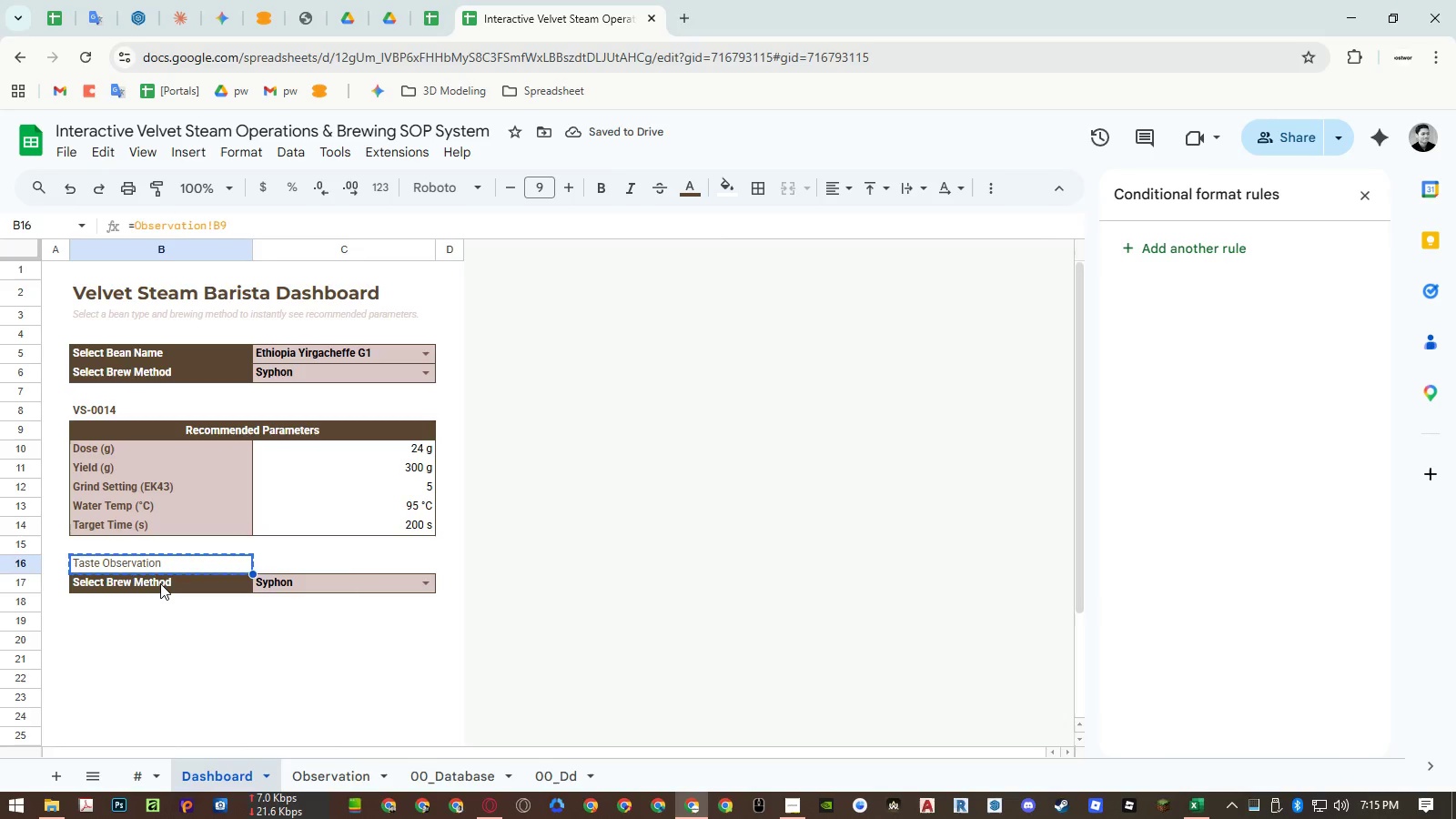 
left_click([160, 583])
 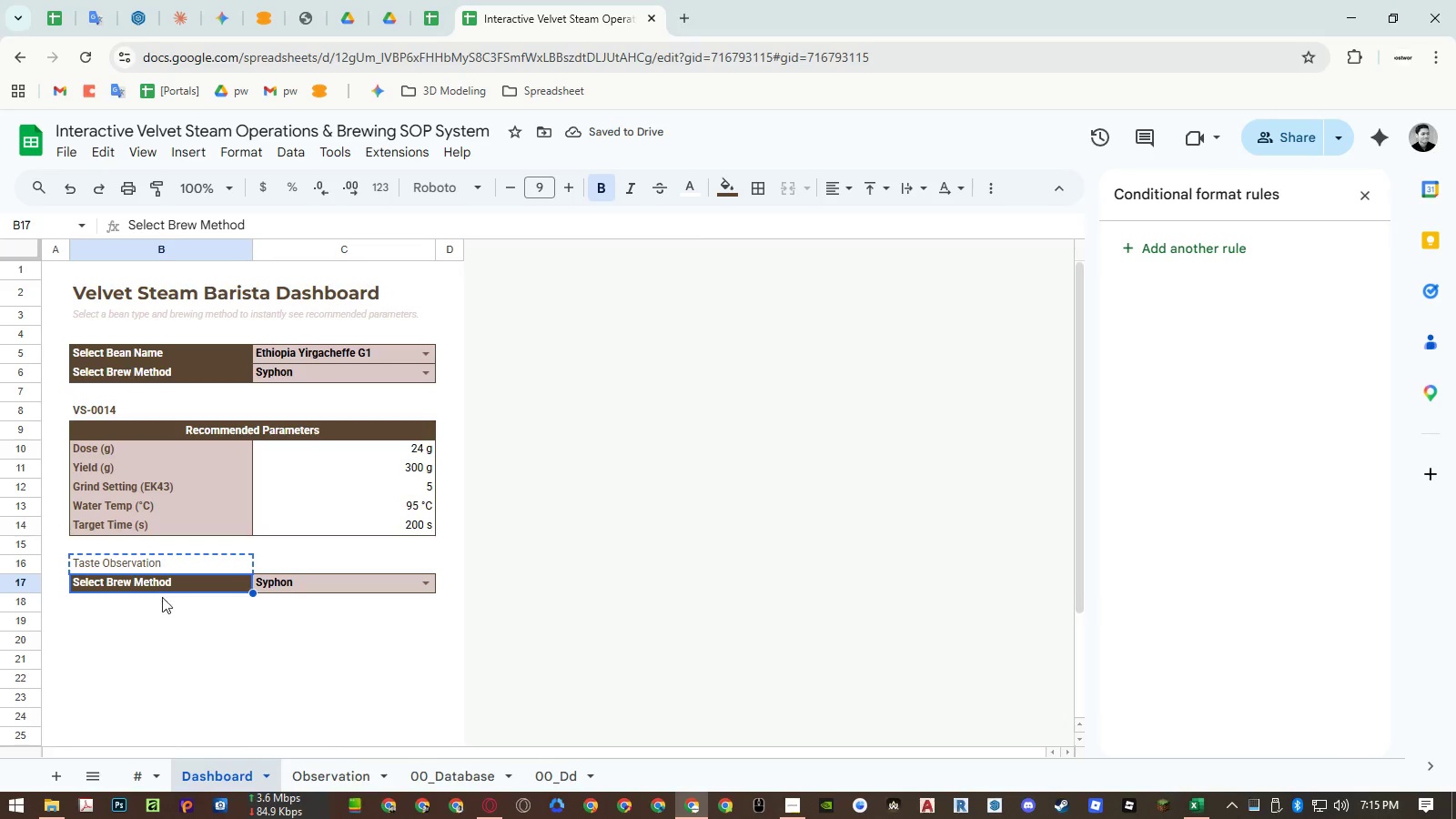 
key(Control+ControlLeft)
 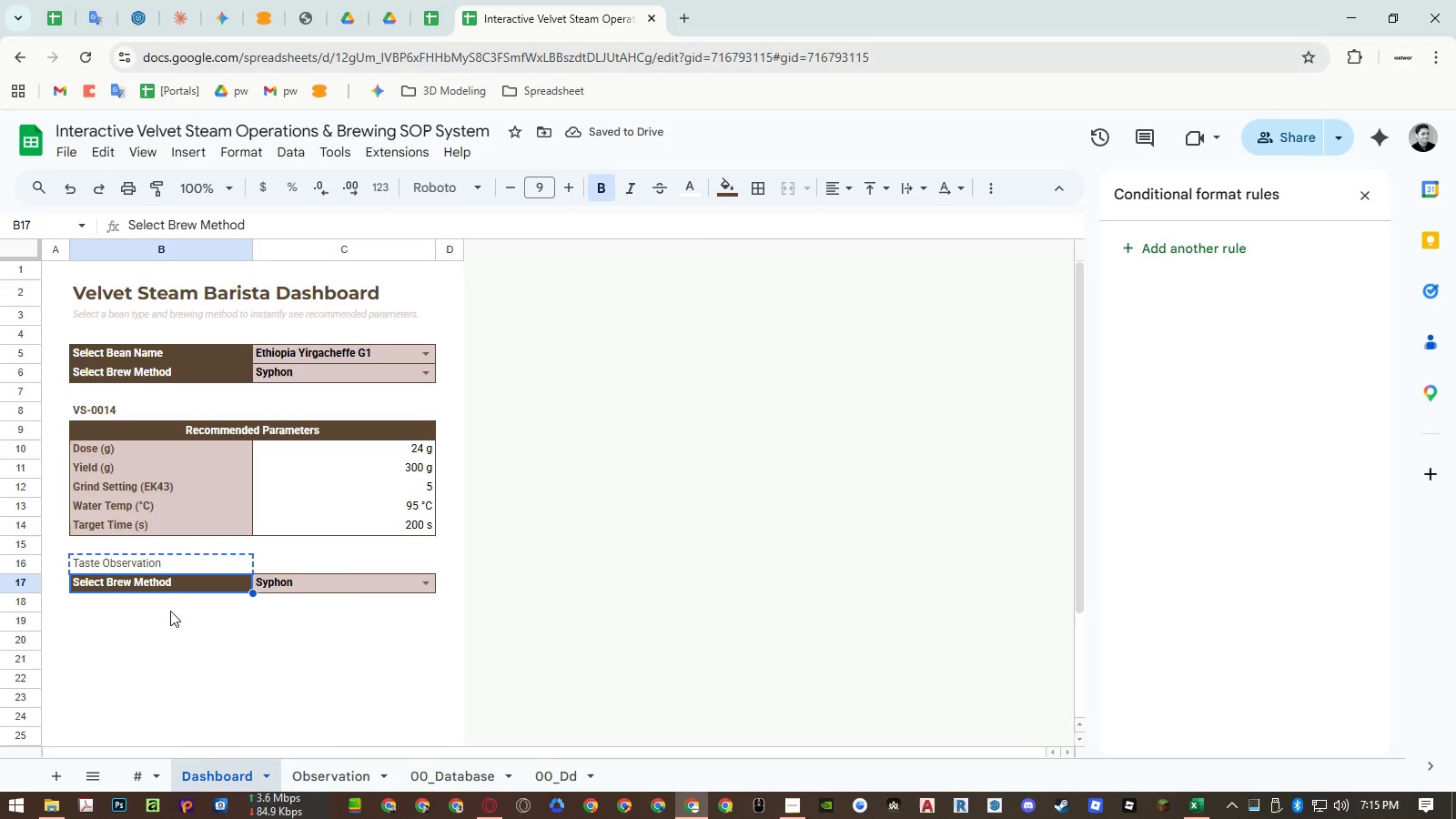 
key(Control+Shift+ShiftLeft)
 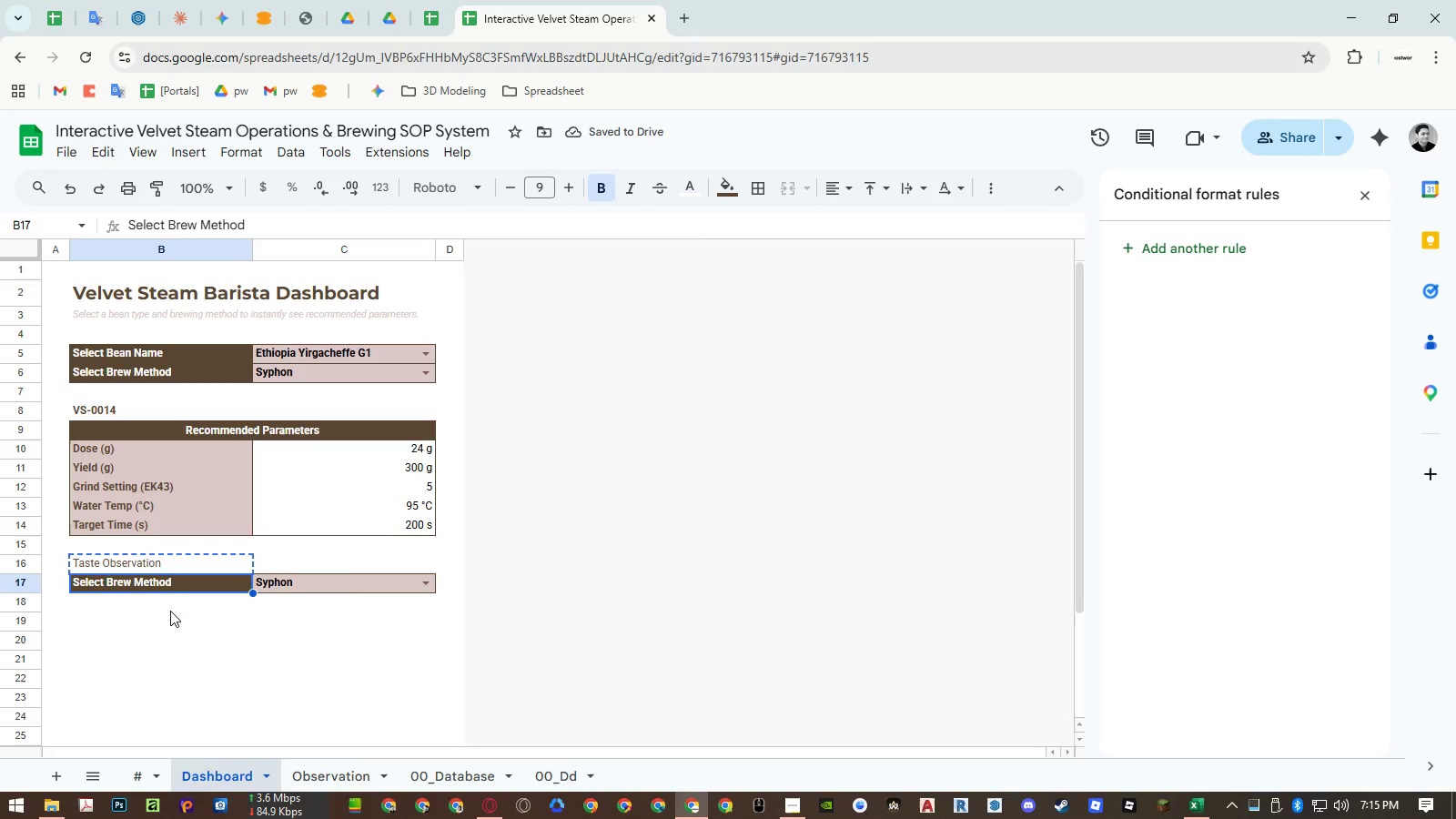 
key(Control+Shift+V)
 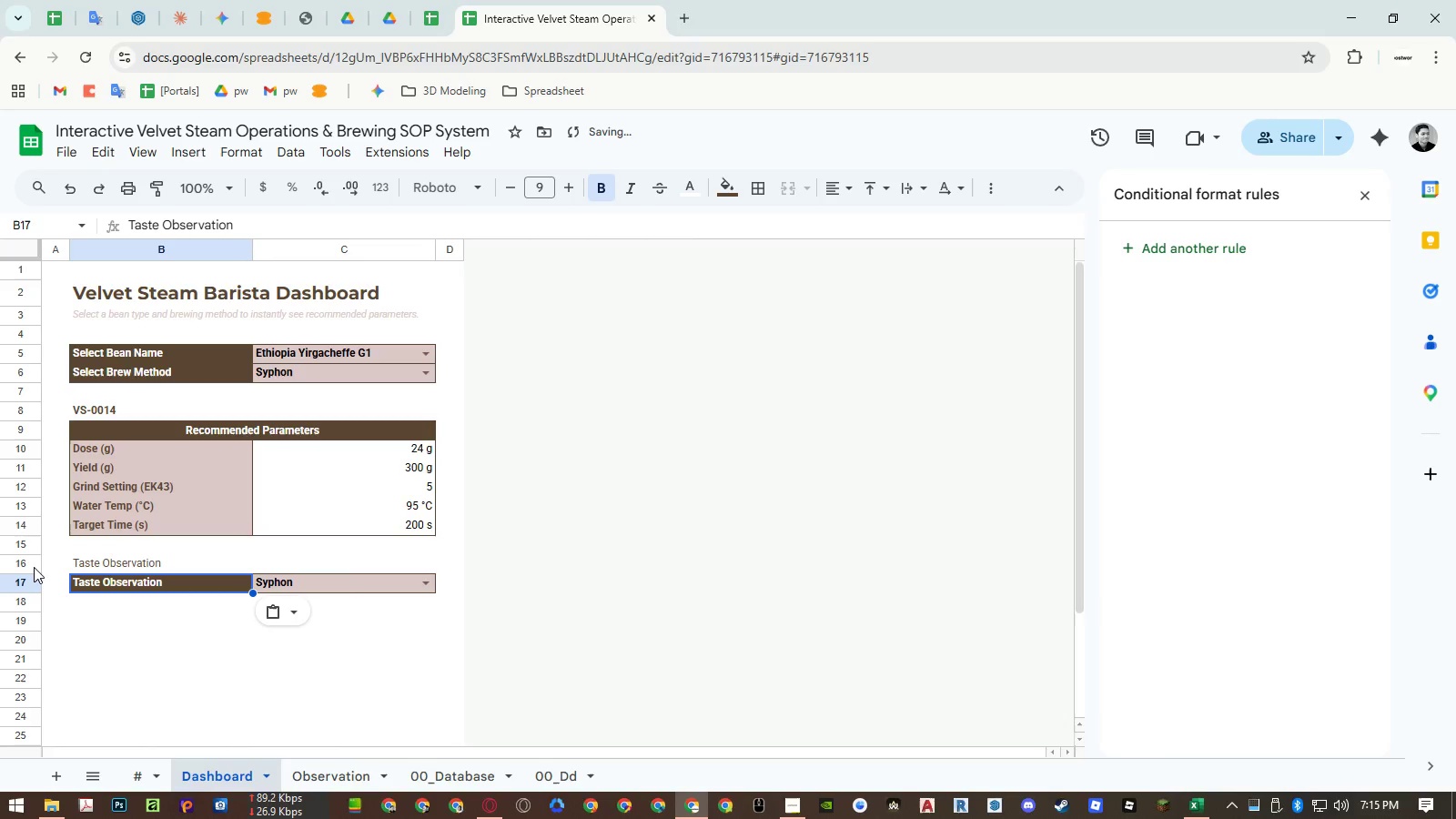 
left_click([30, 567])
 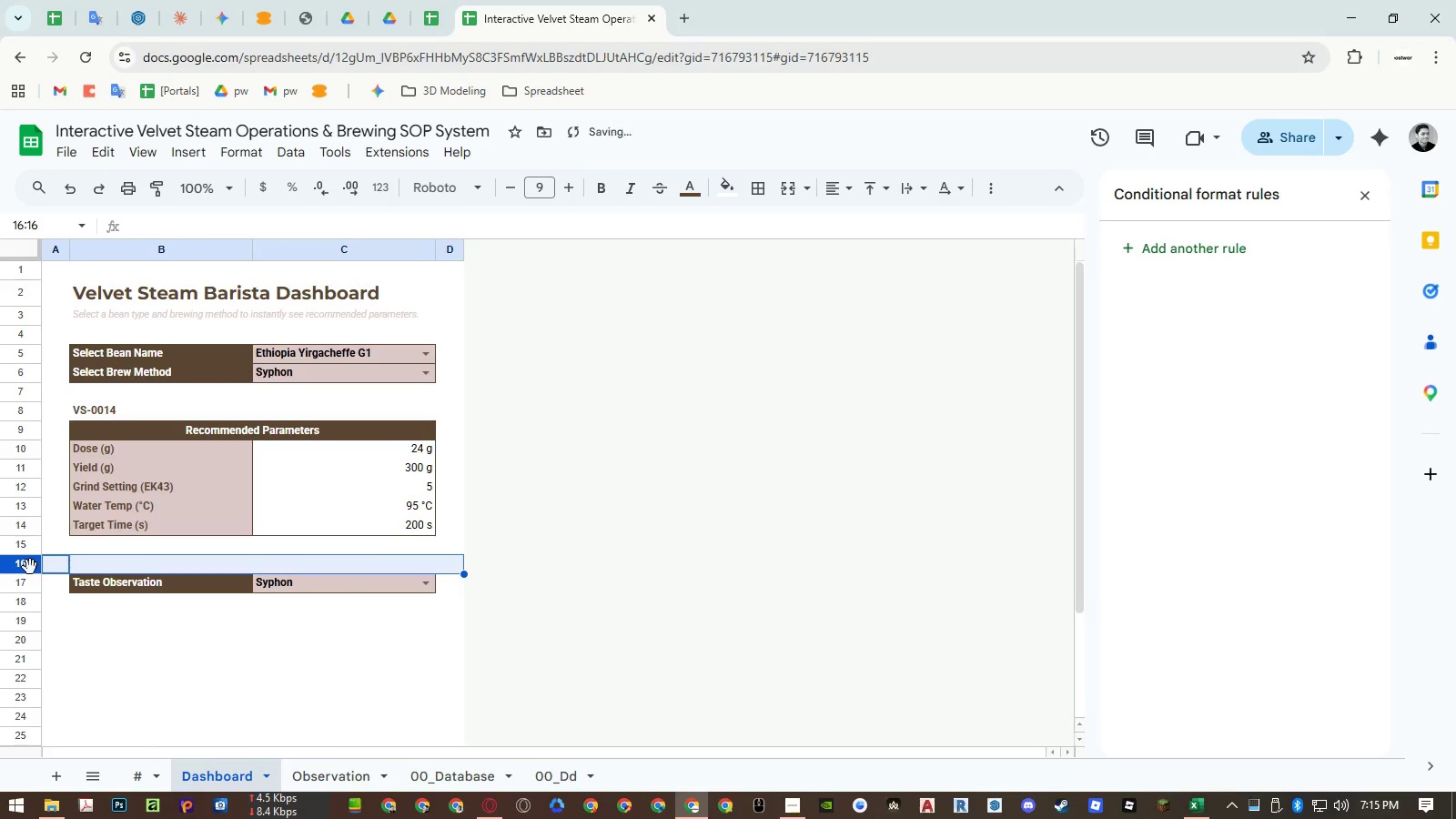 
key(Delete)
 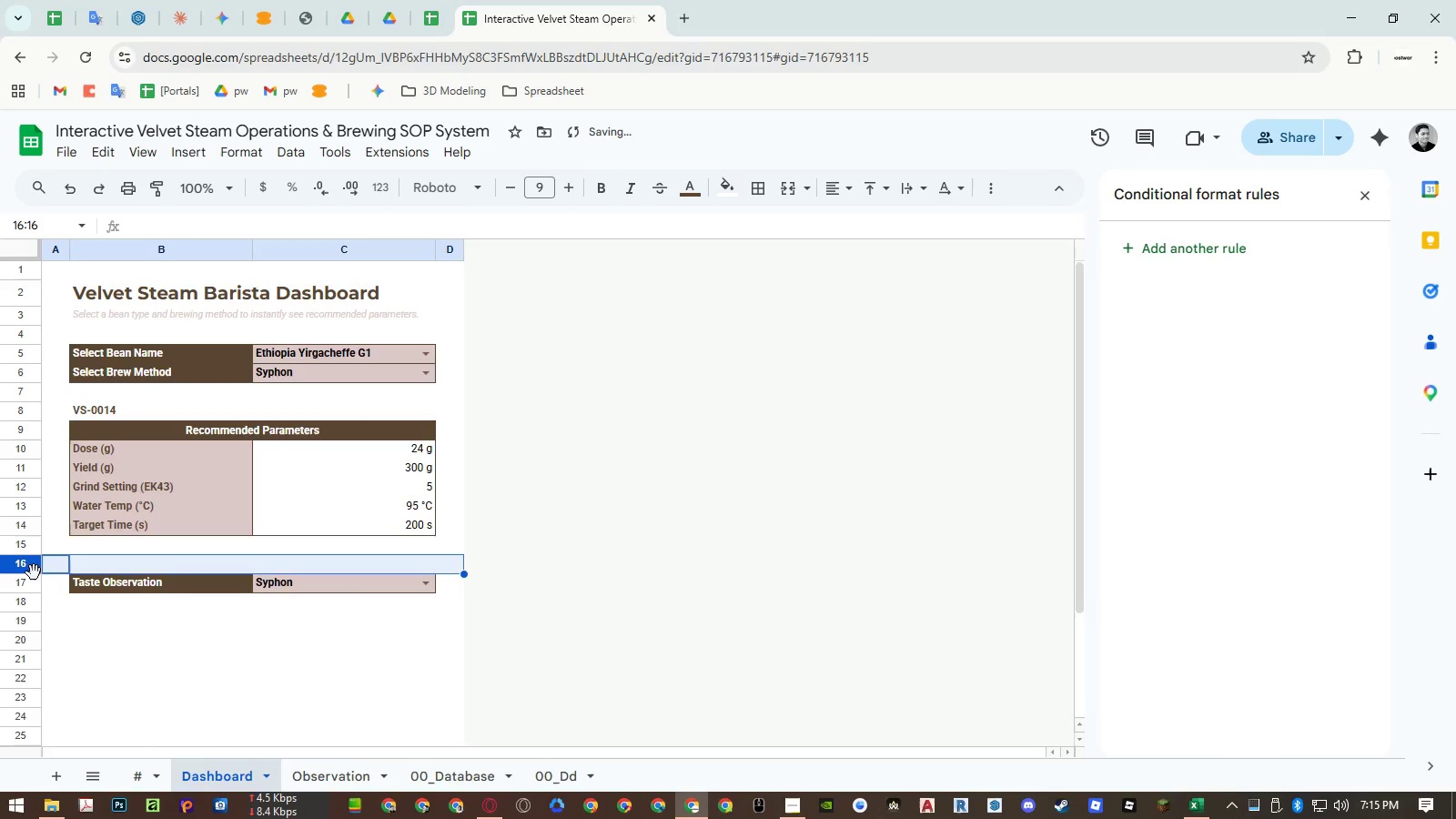 
left_click([141, 653])
 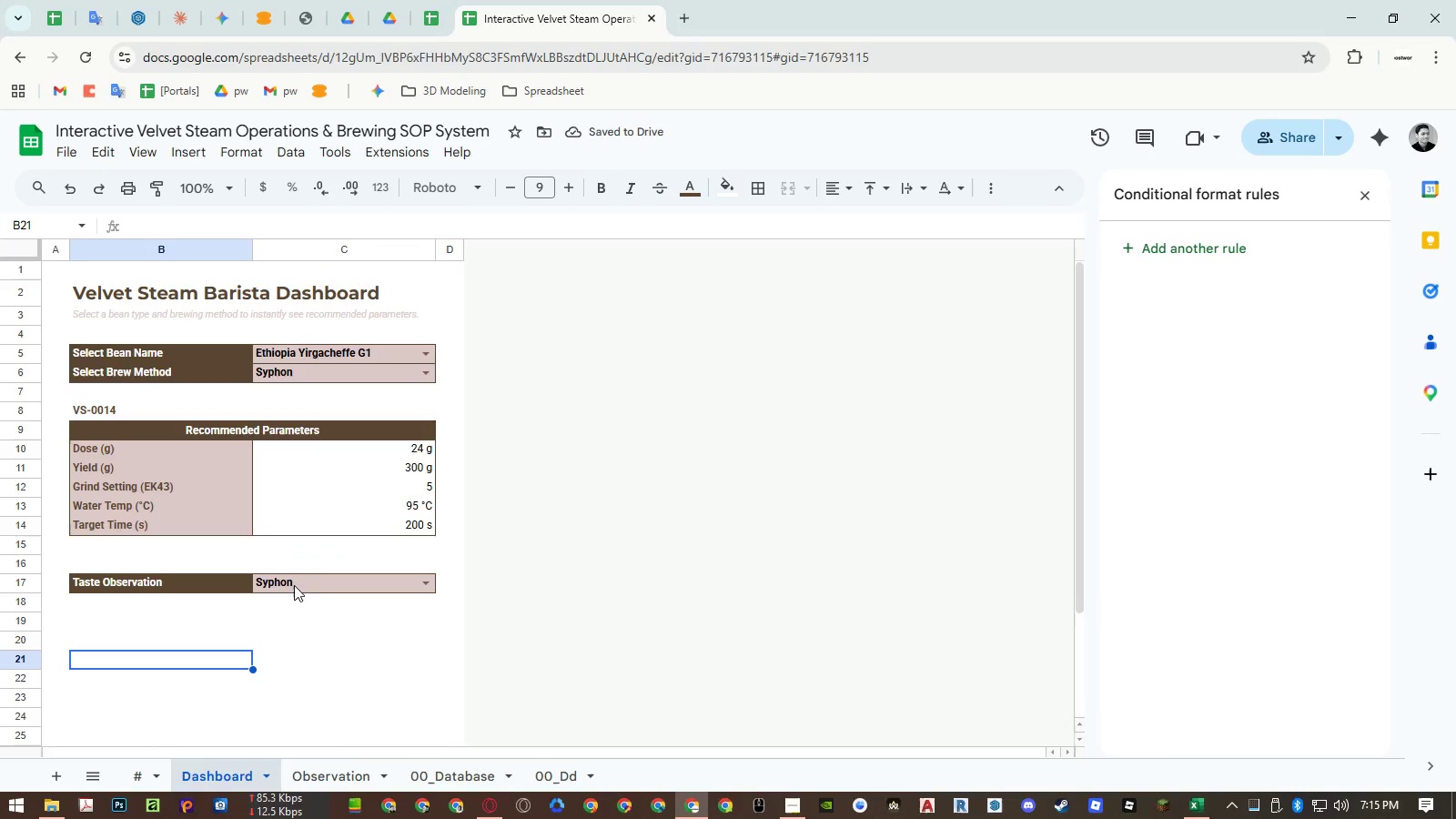 
left_click([348, 583])
 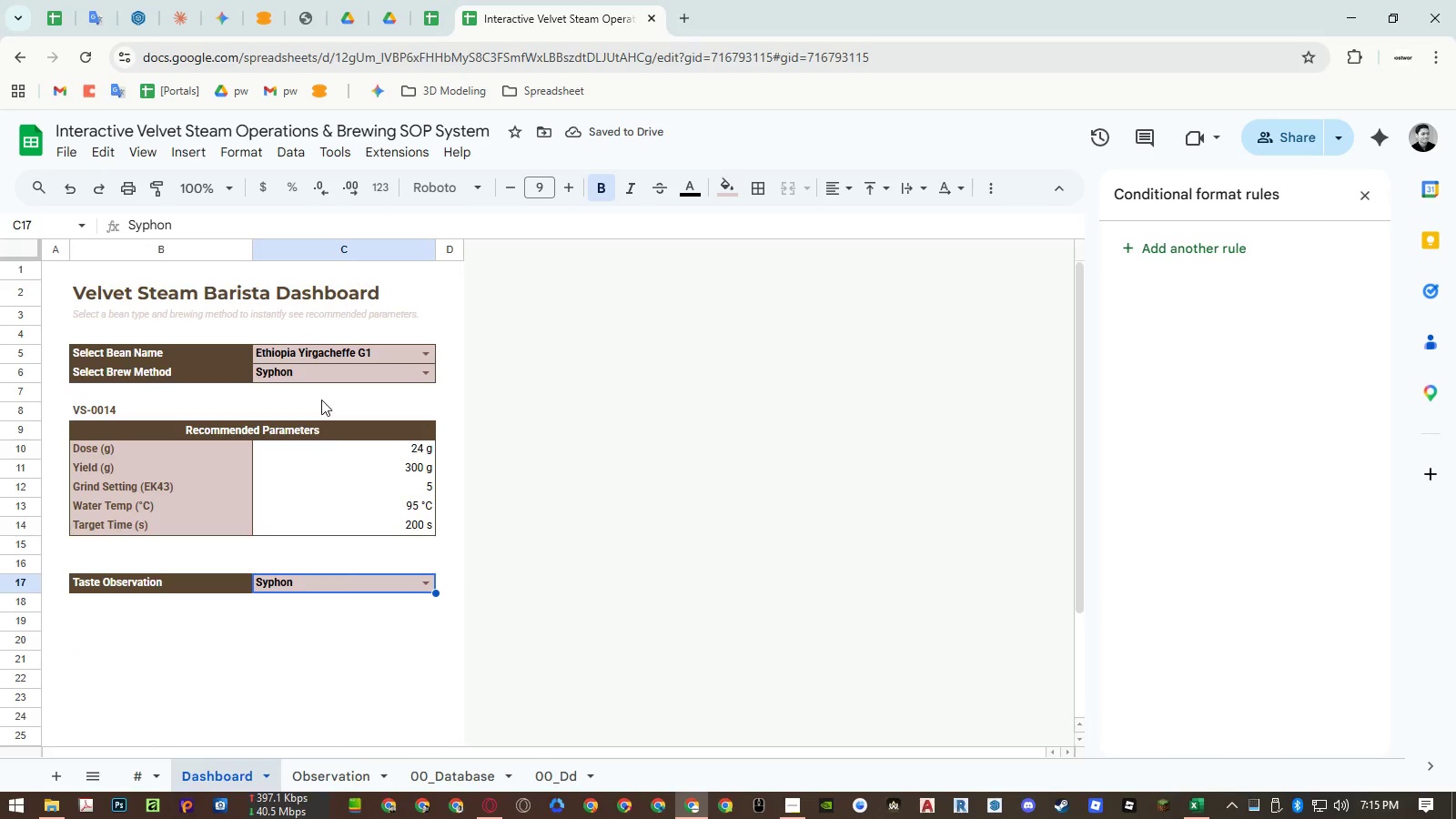 
left_click([320, 371])
 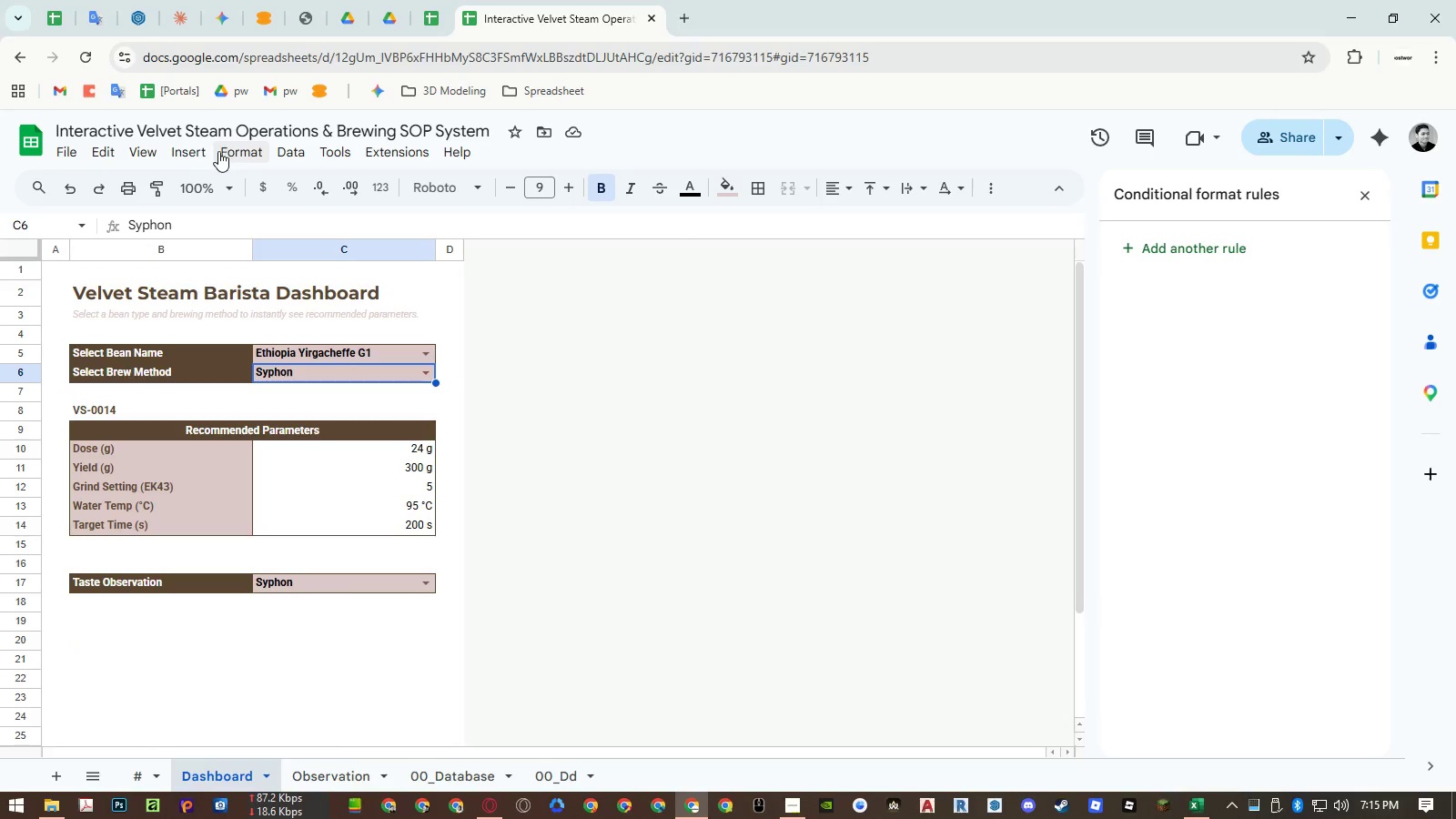 
left_click([285, 152])
 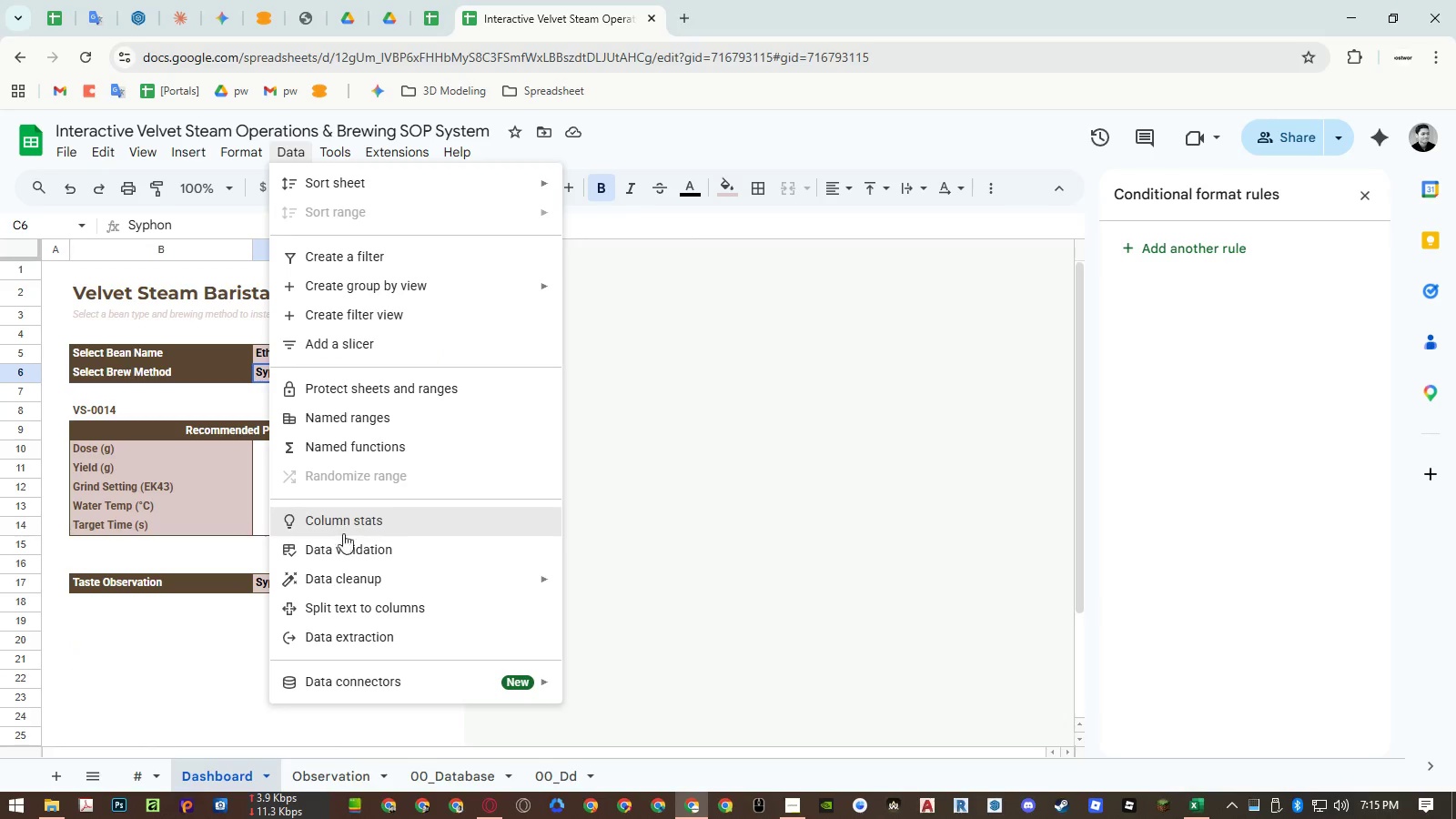 
left_click([344, 551])
 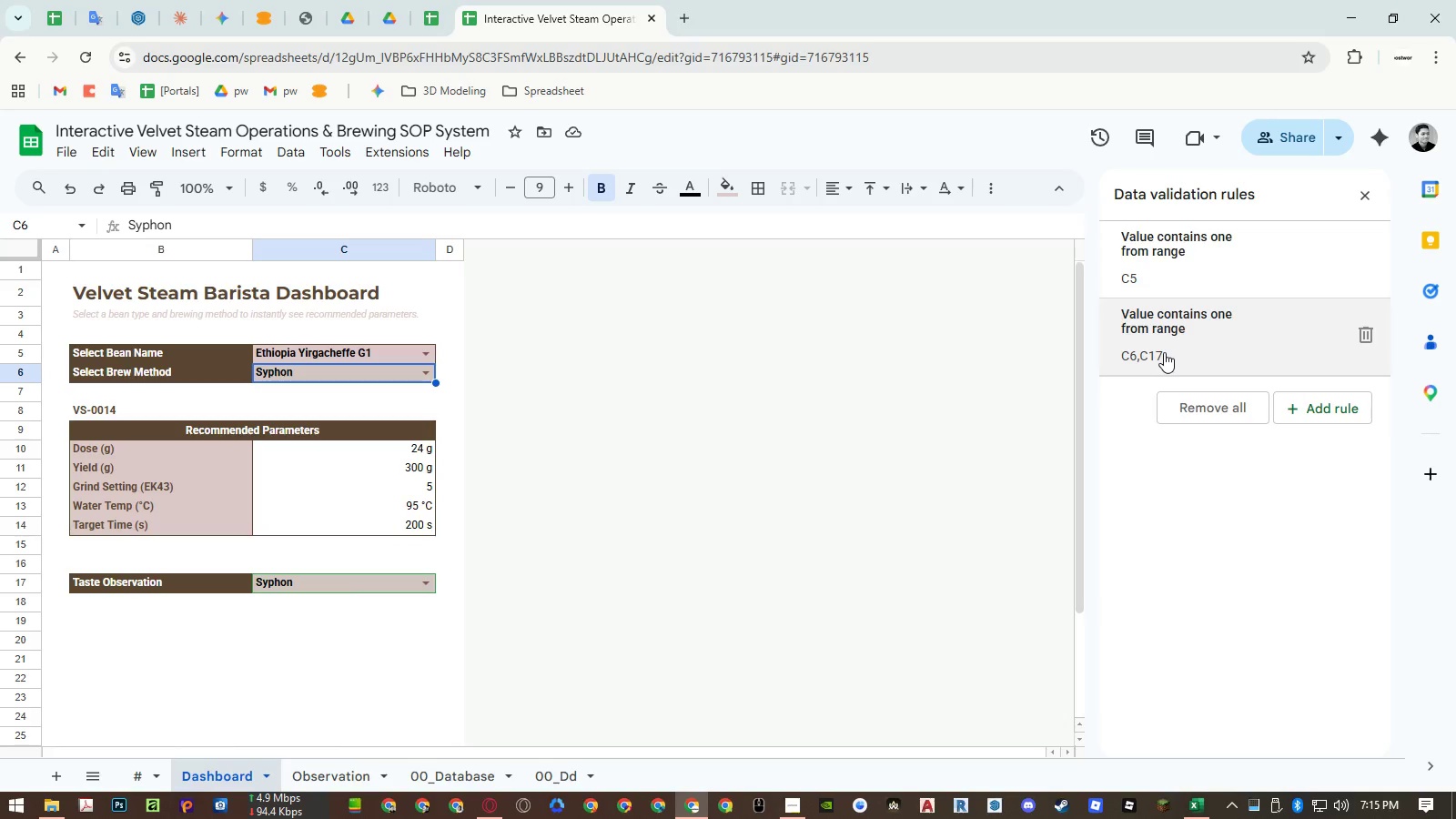 
left_click([1165, 352])
 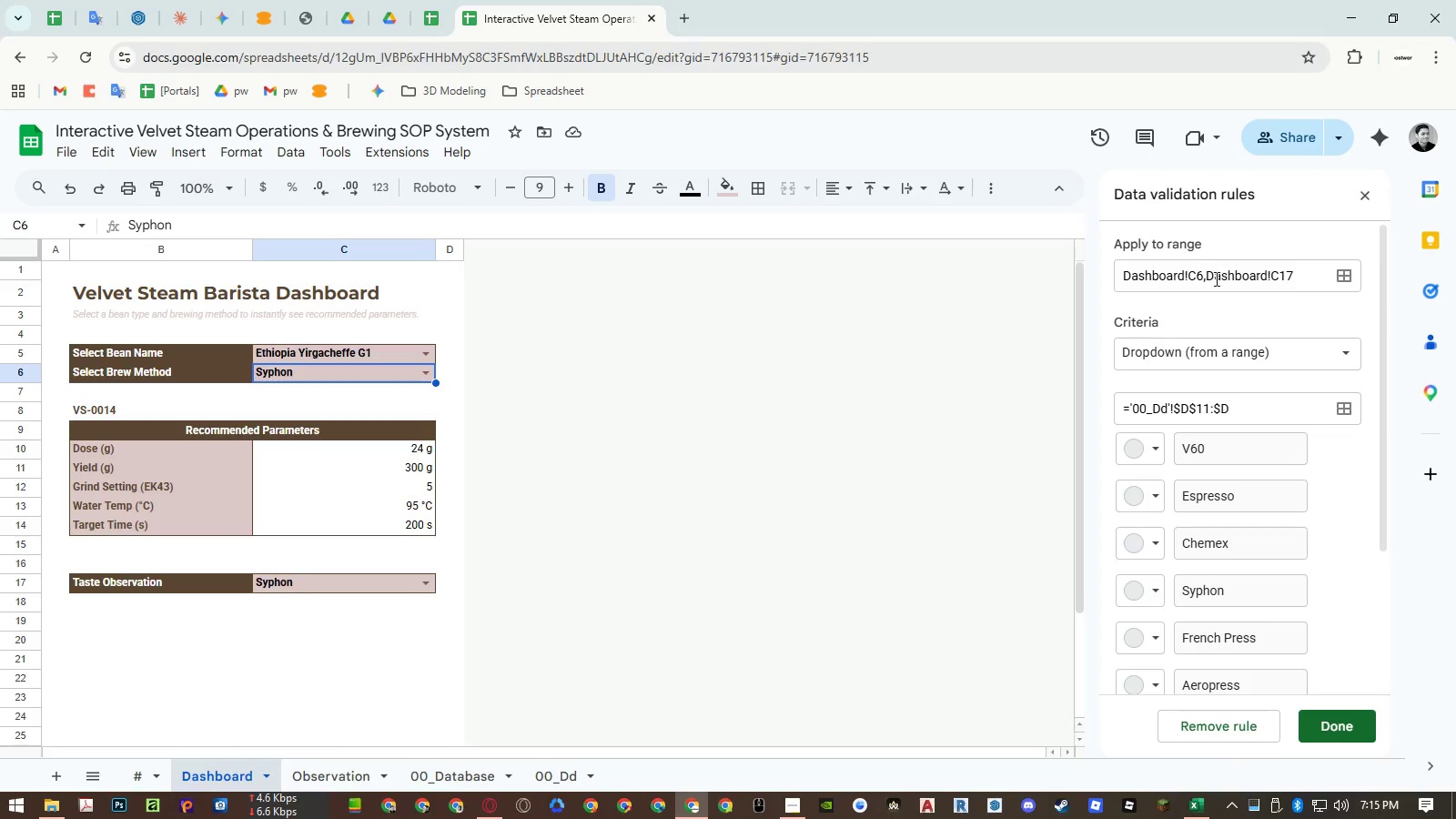 
left_click_drag(start_coordinate=[1203, 278], to_coordinate=[1438, 268])
 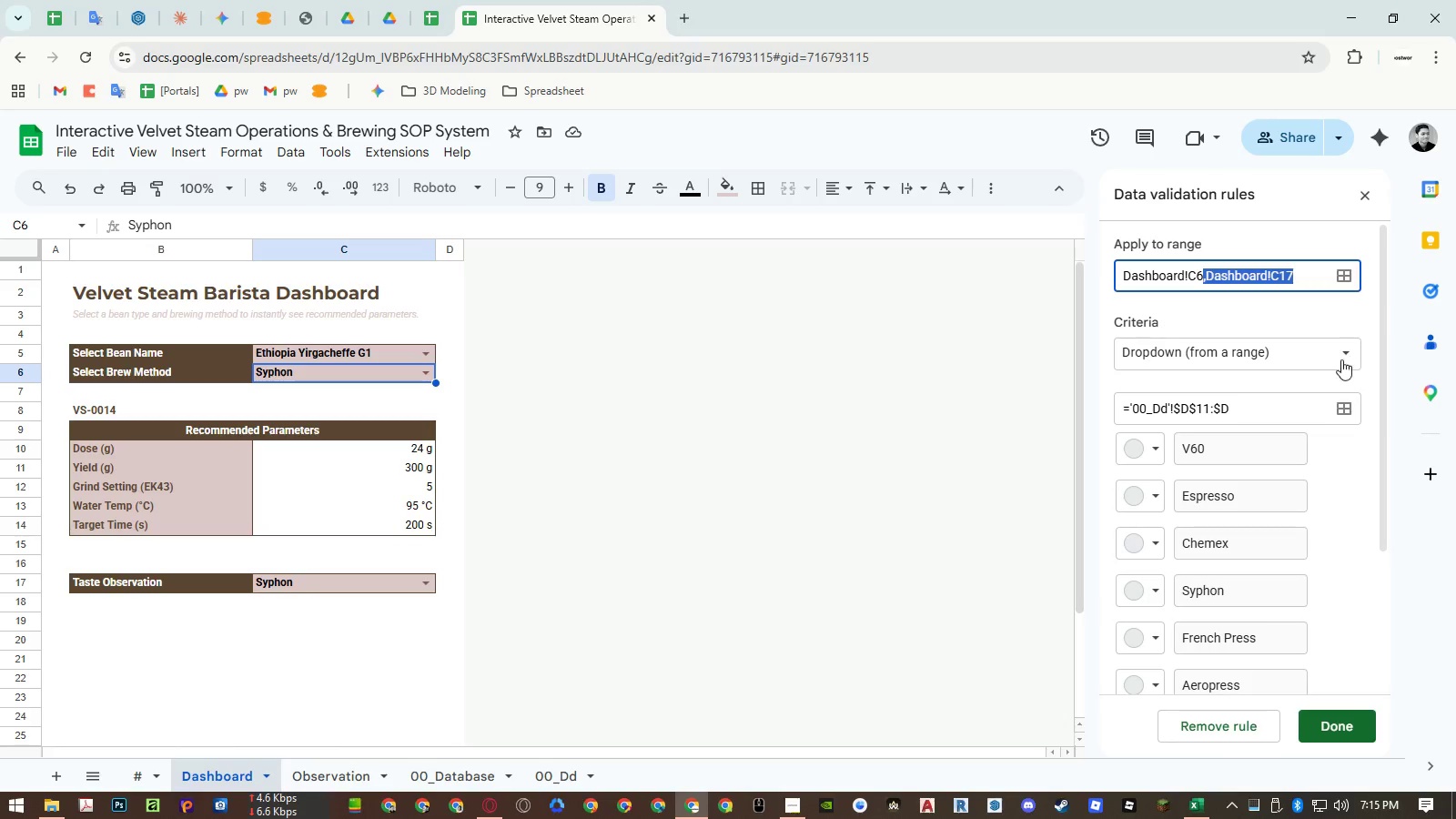 
key(Backspace)
 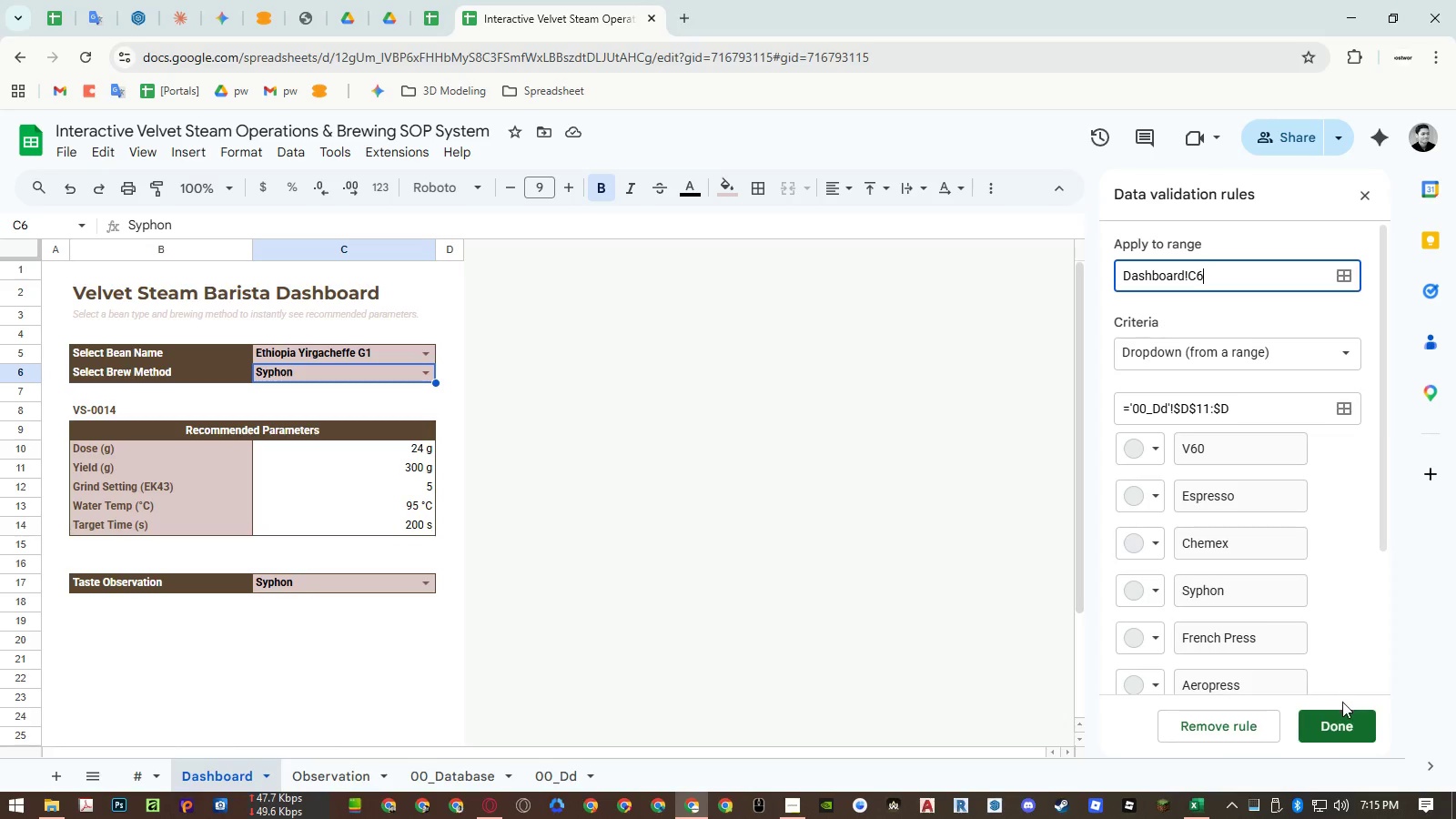 
left_click([1341, 720])
 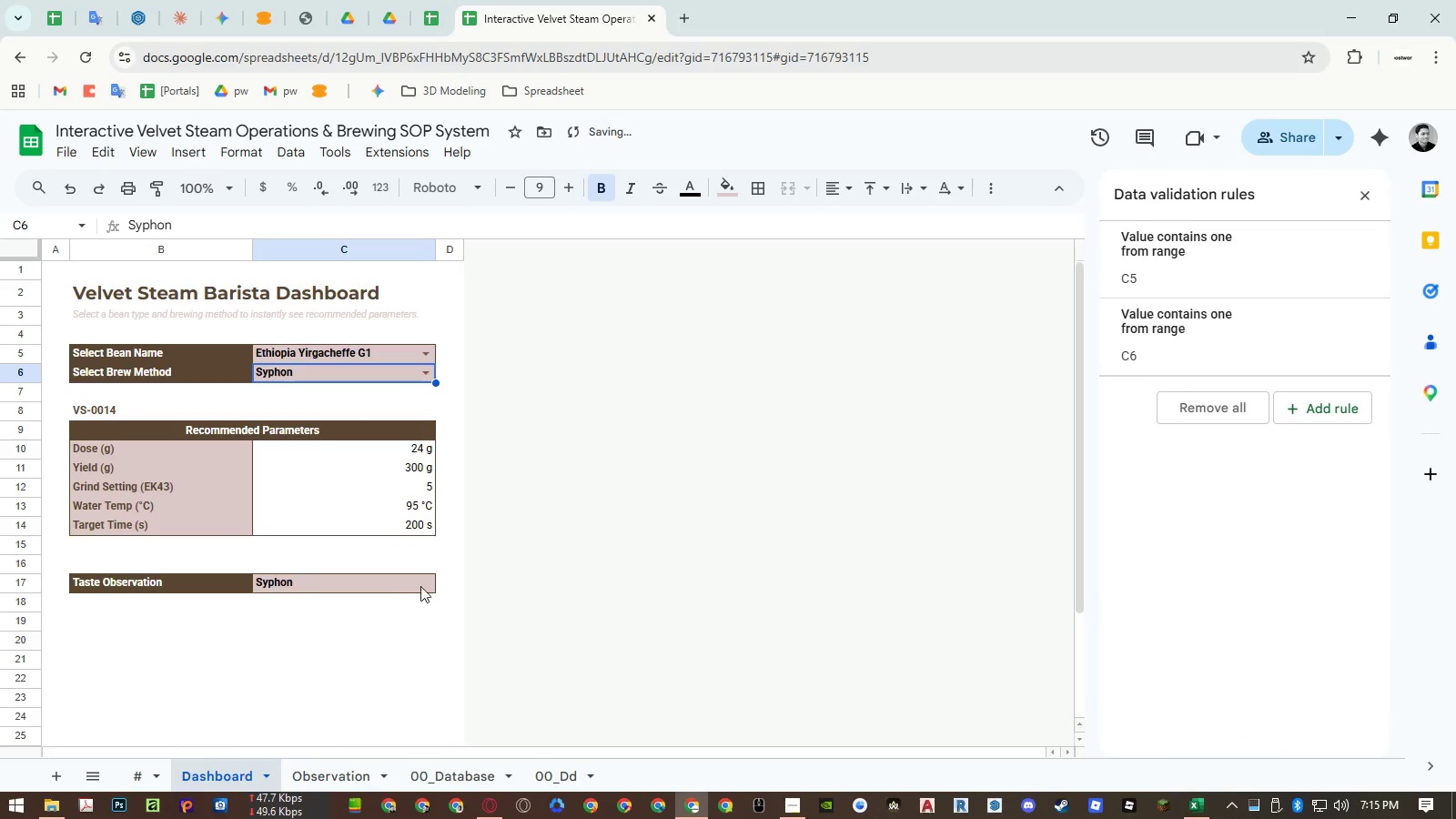 
left_click([393, 586])
 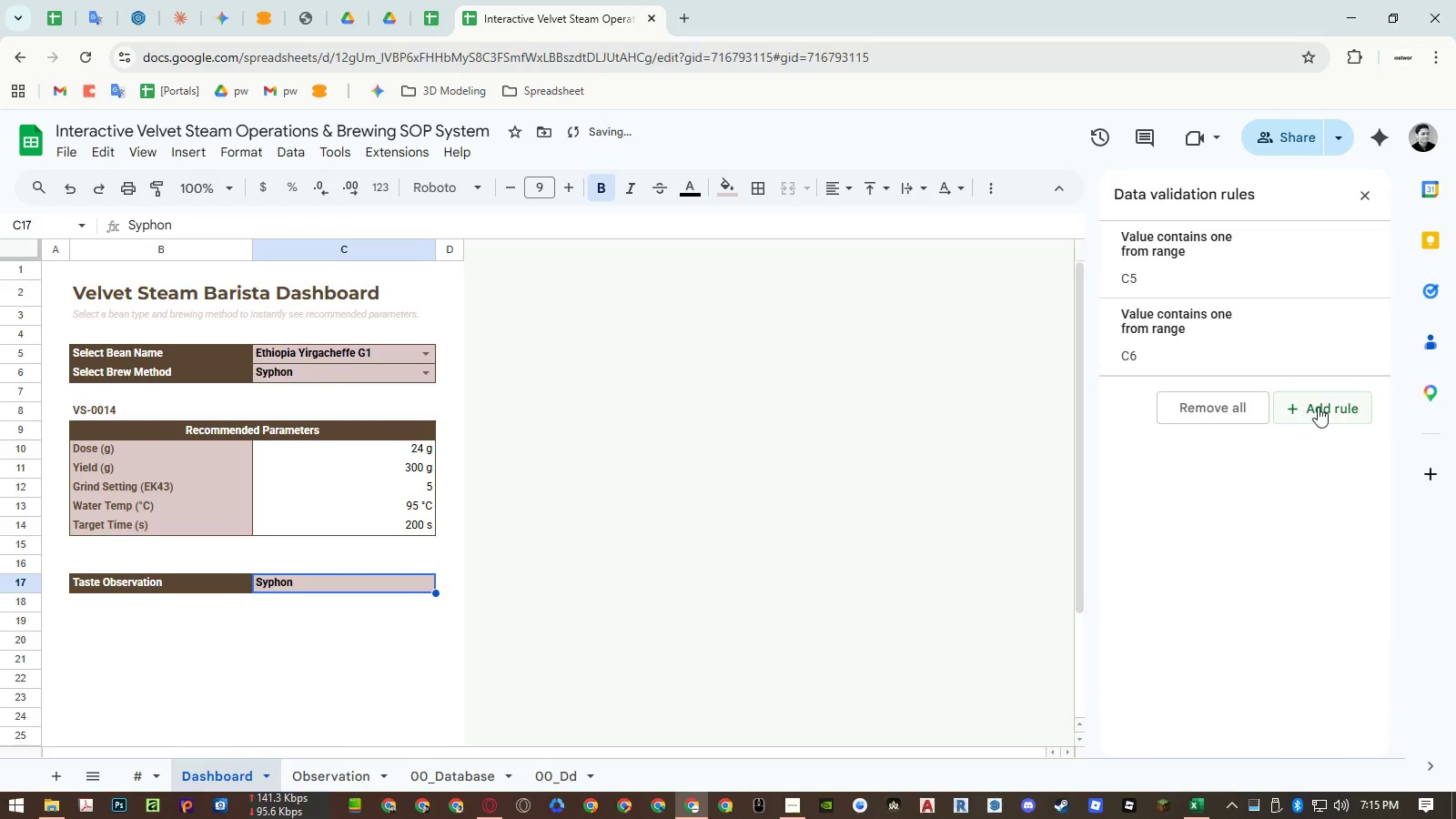 
left_click([1318, 407])
 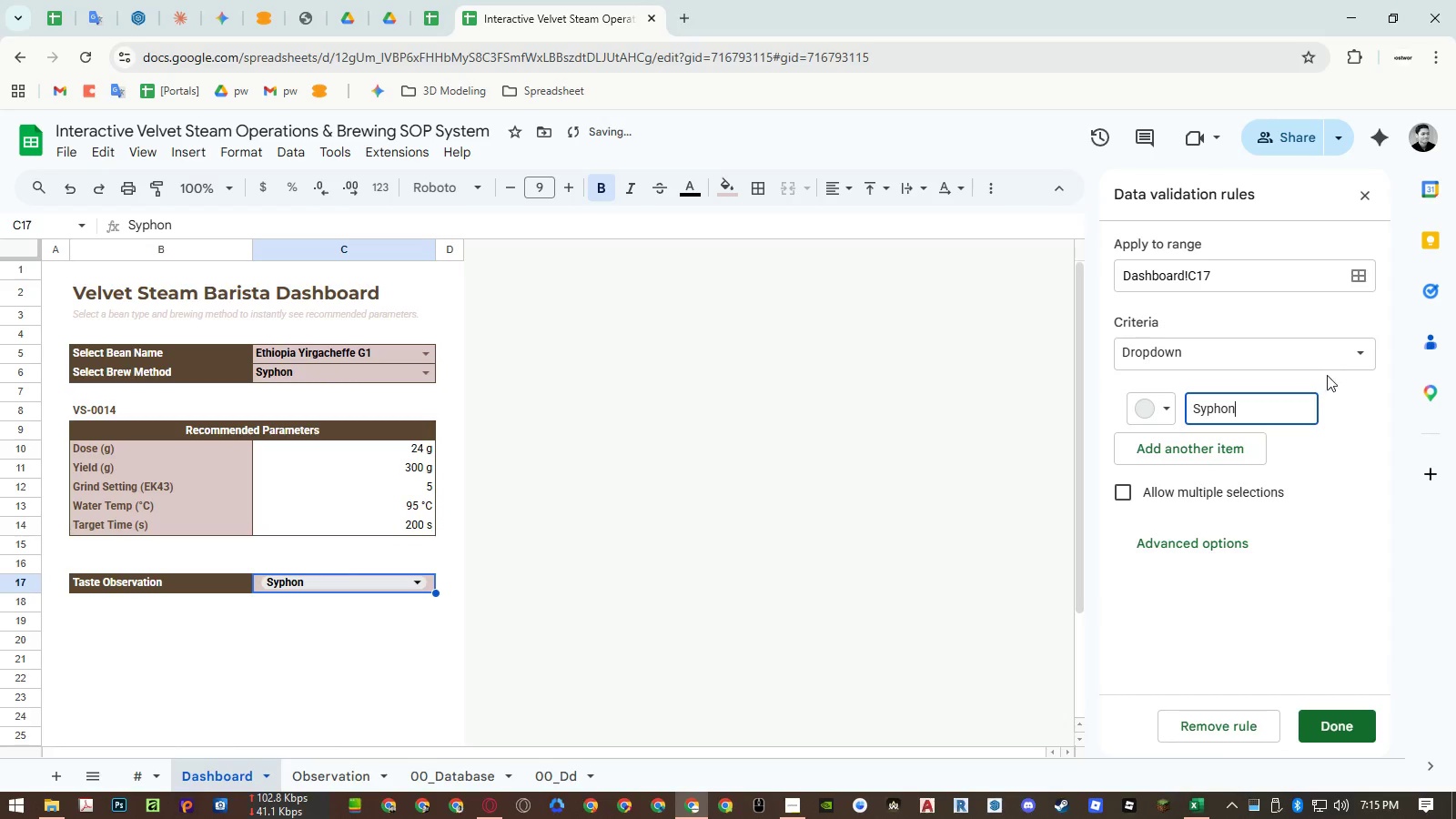 
double_click([1279, 378])
 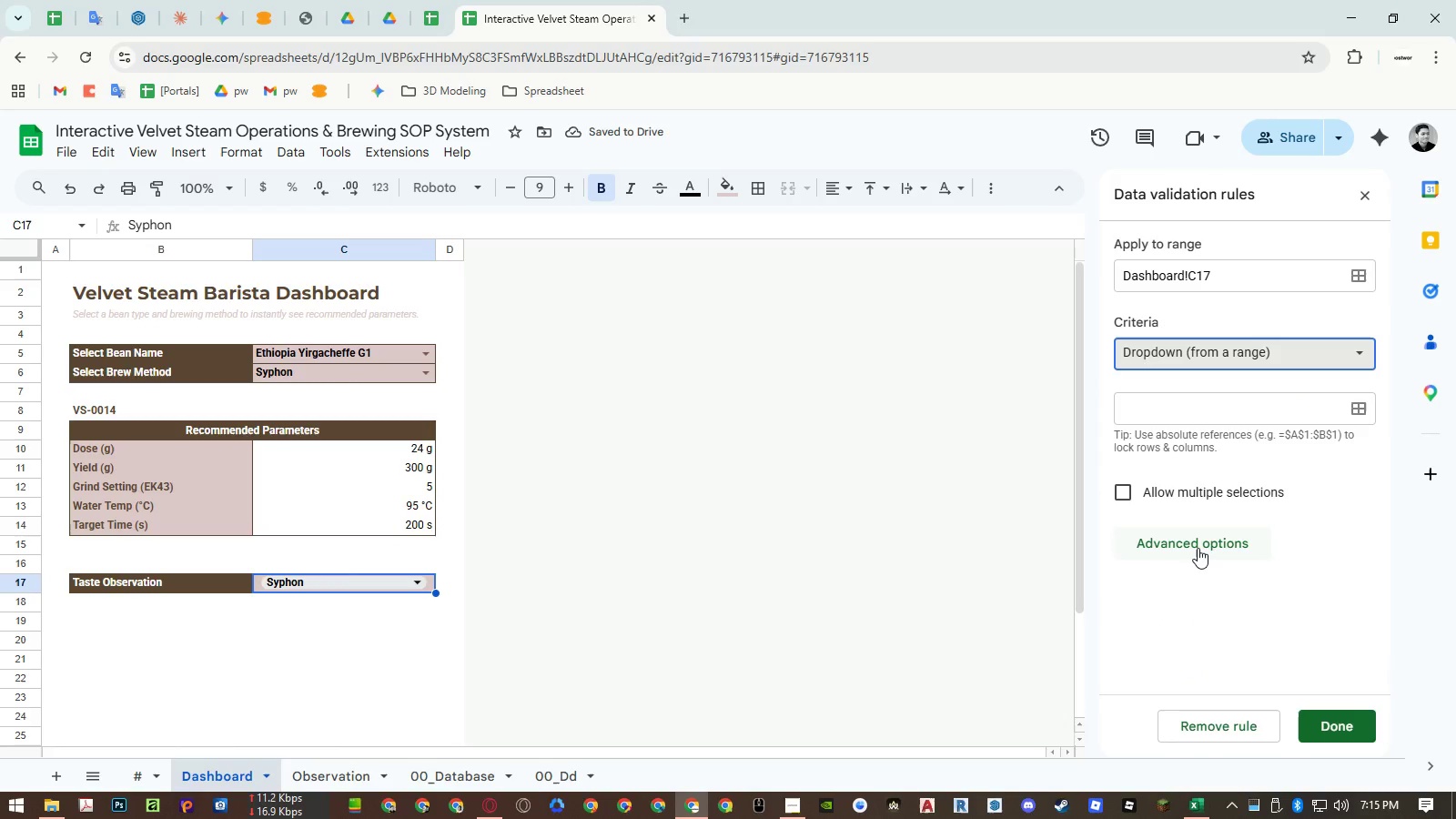 
left_click([1198, 548])
 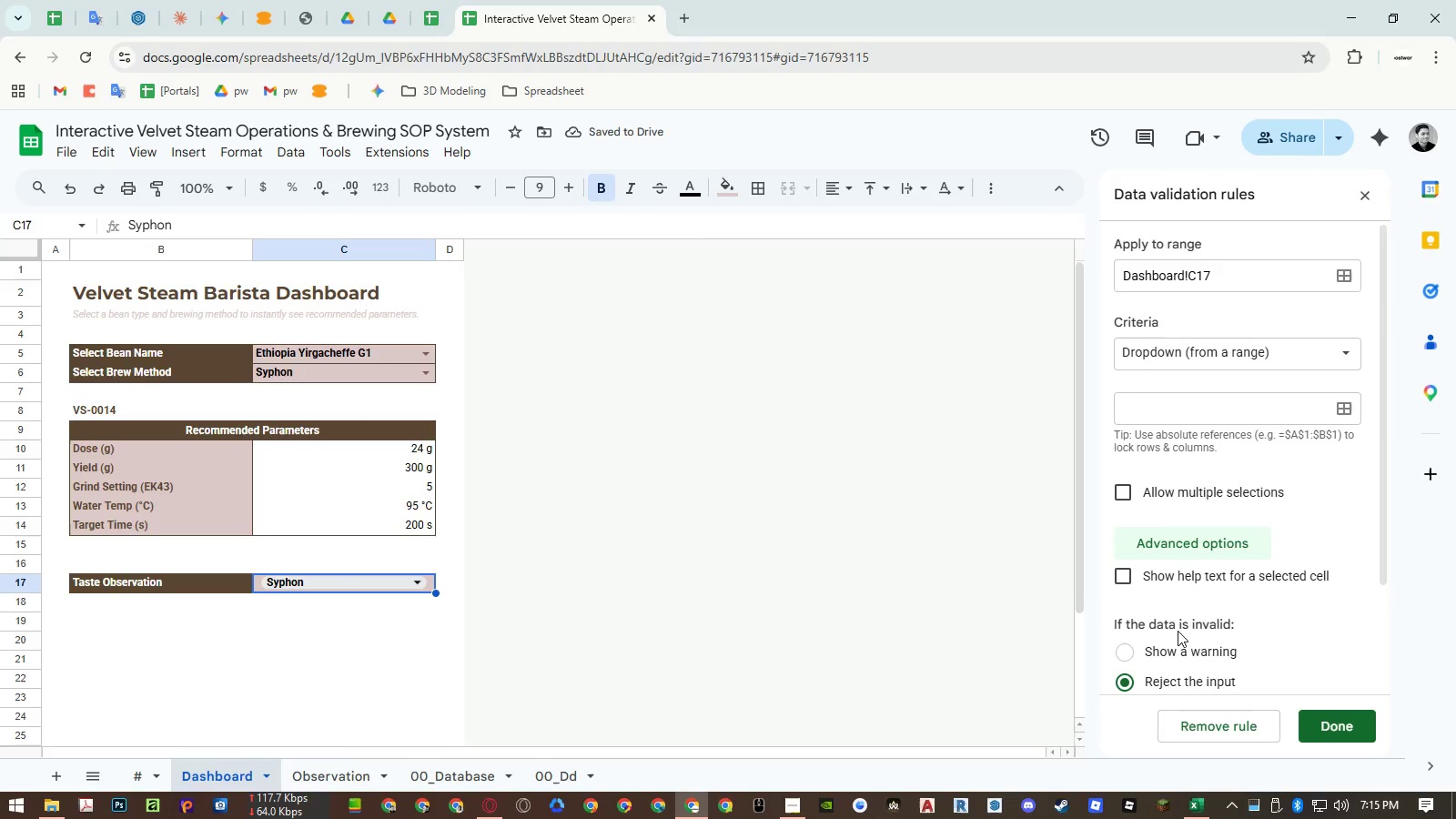 
left_click([1175, 646])
 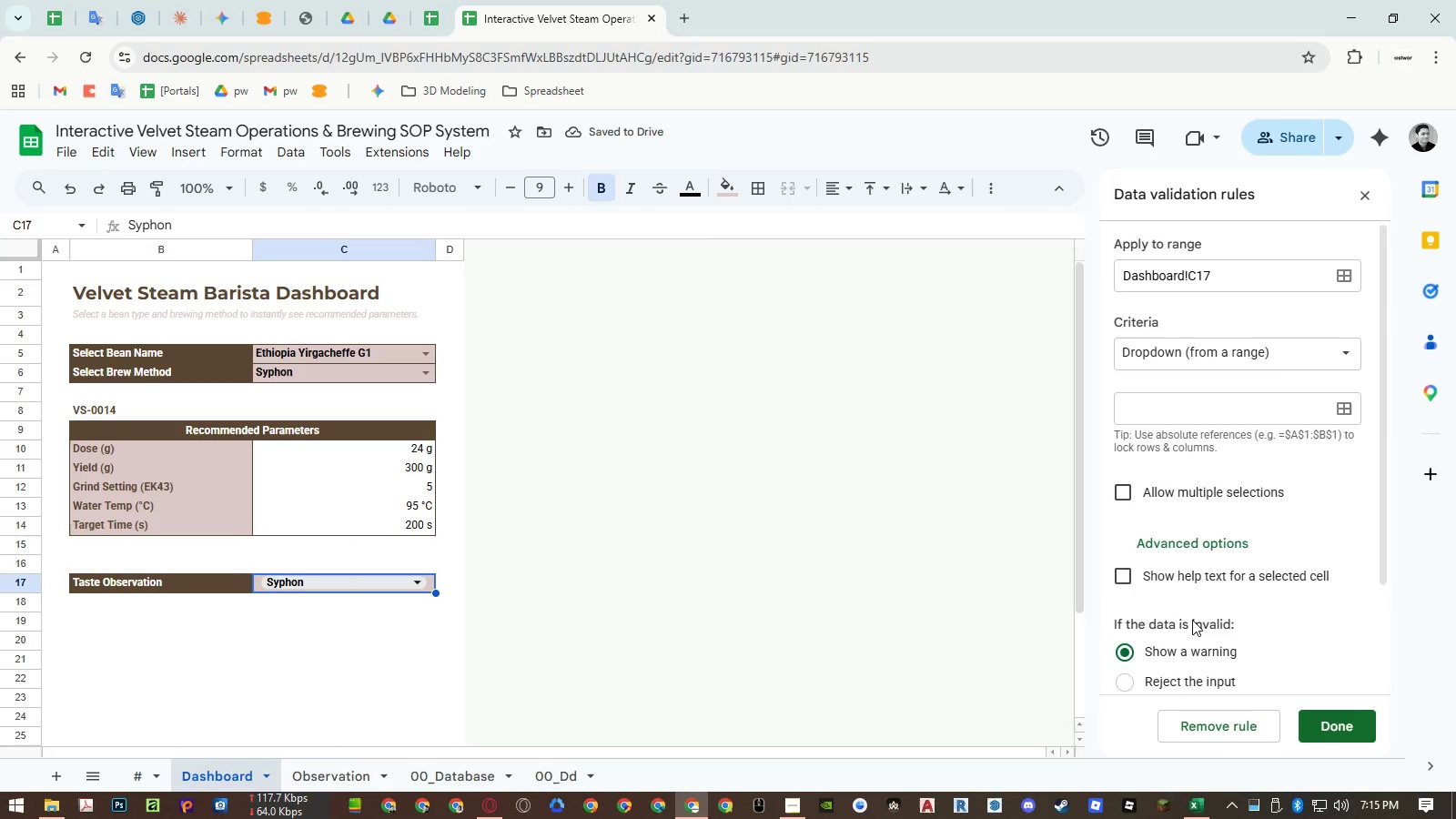 
scroll: coordinate [1193, 620], scroll_direction: down, amount: 4.0
 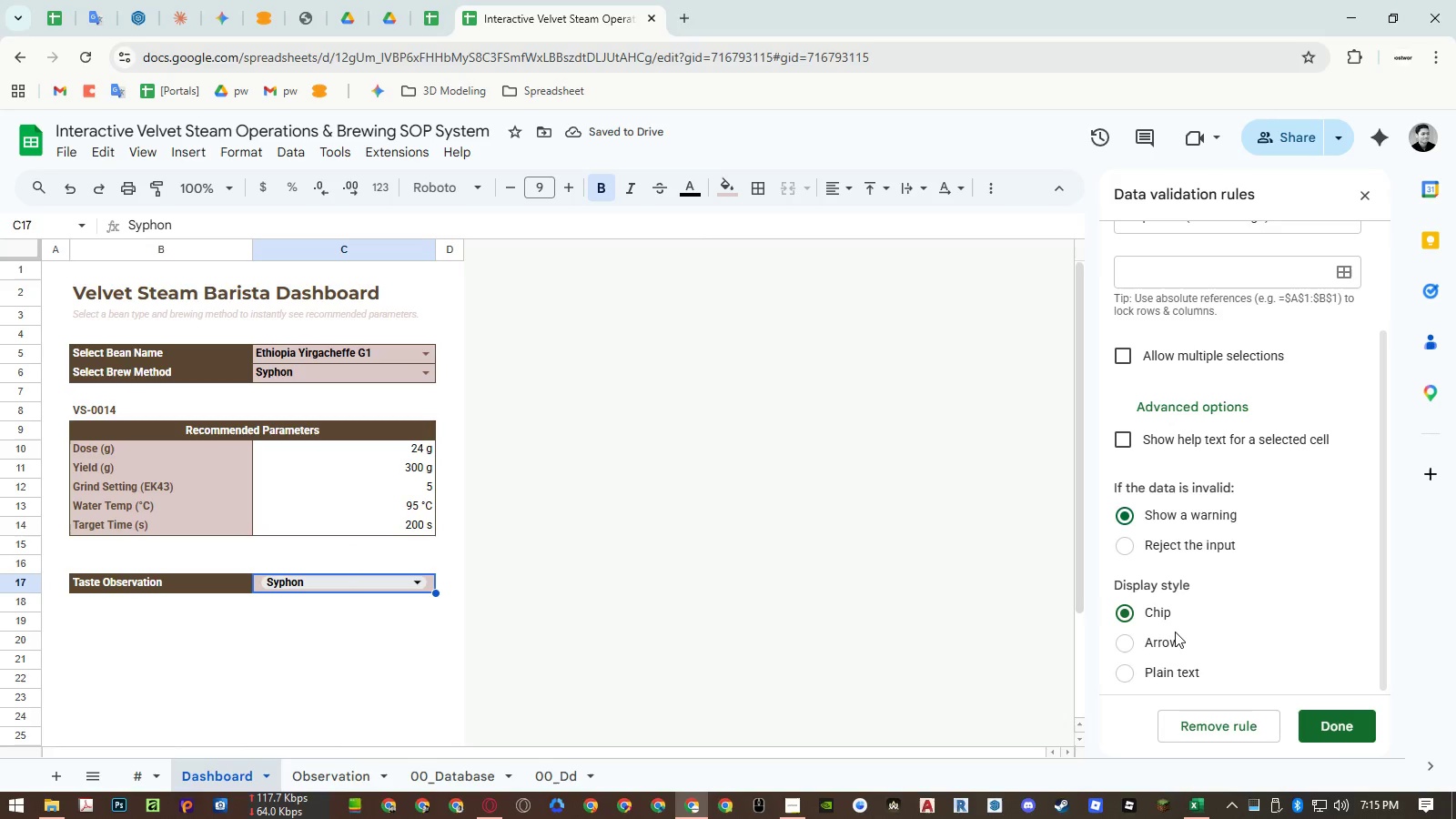 
left_click([1168, 637])
 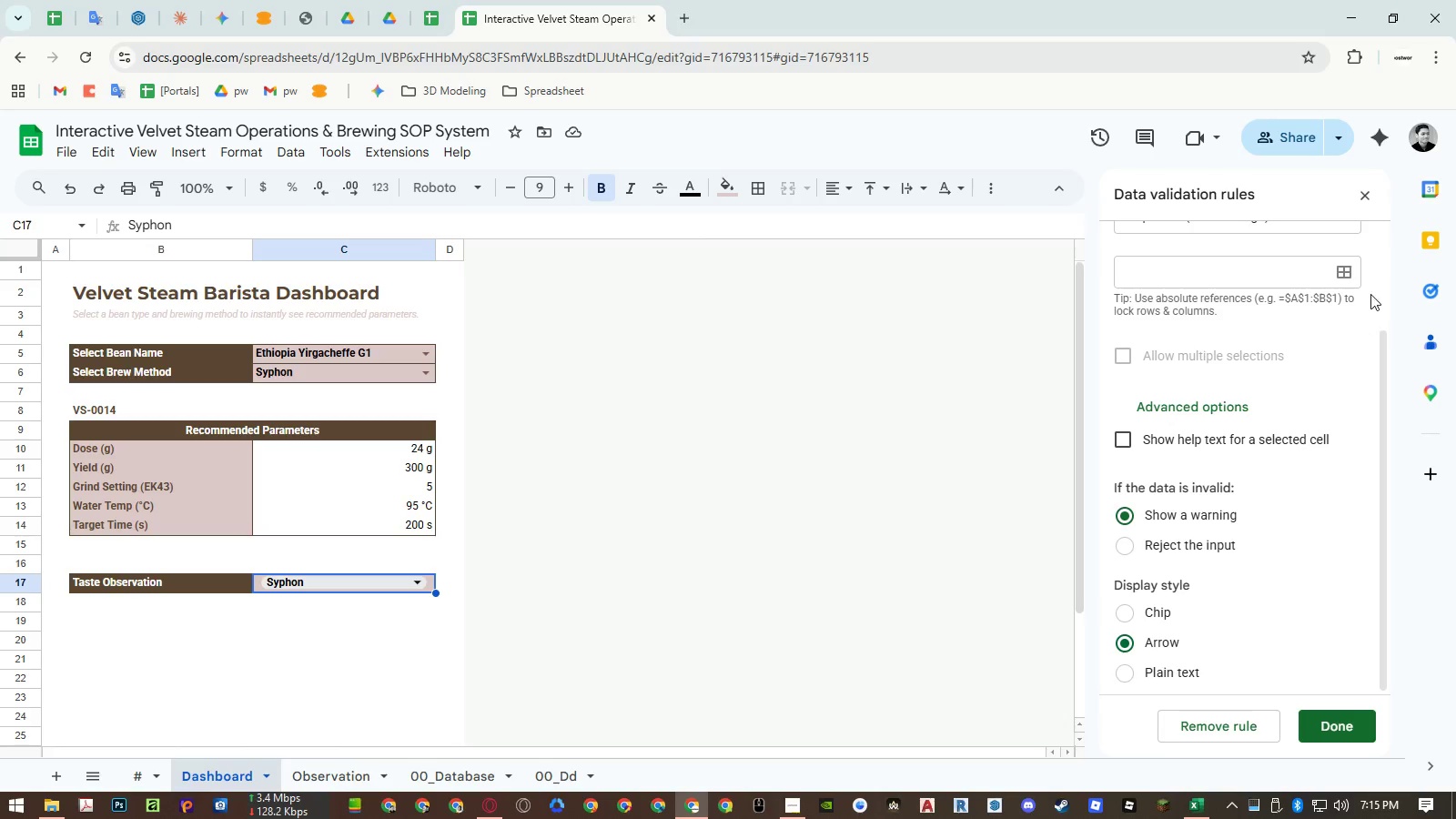 
left_click([1341, 274])
 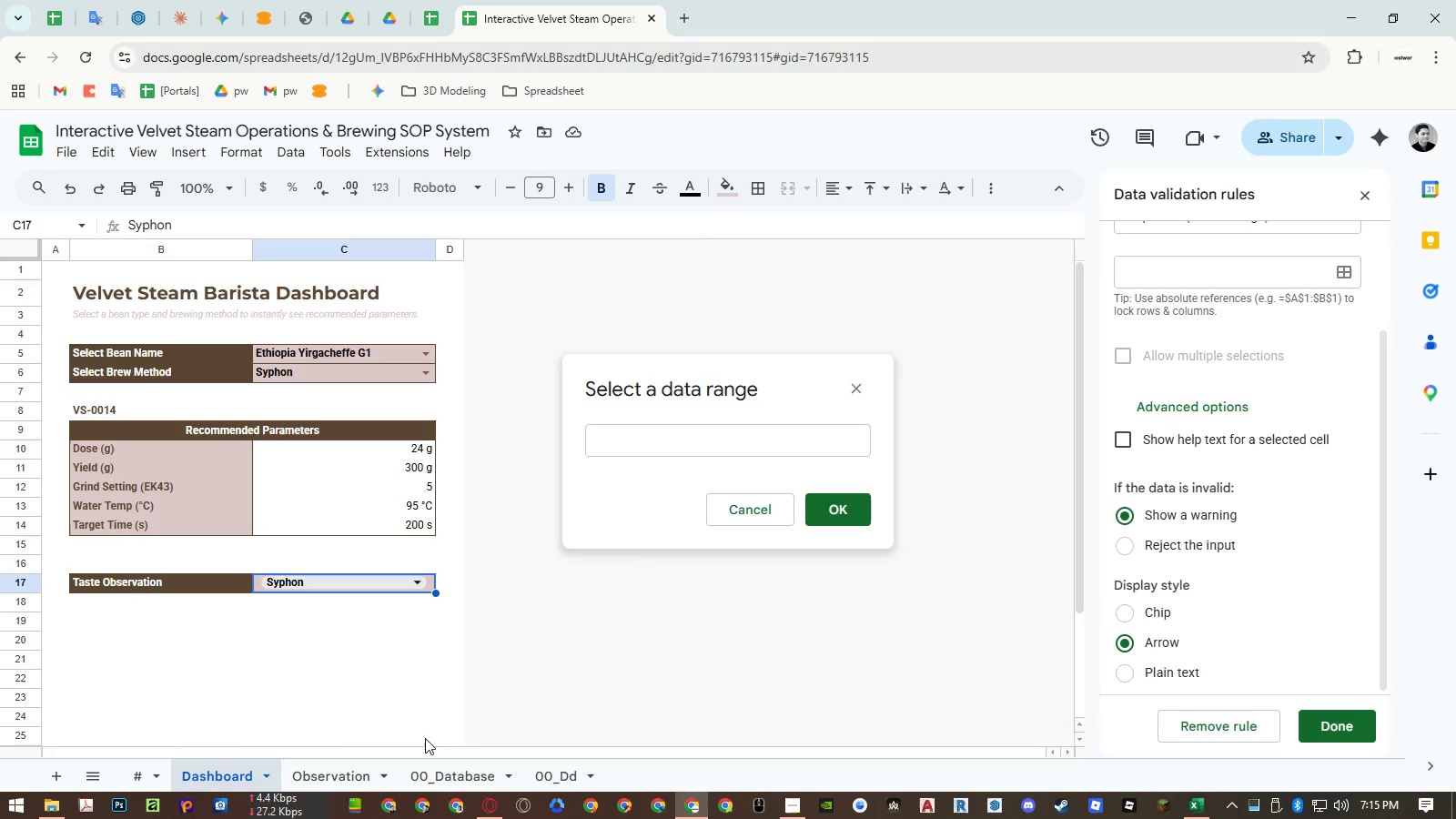 
left_click([352, 772])
 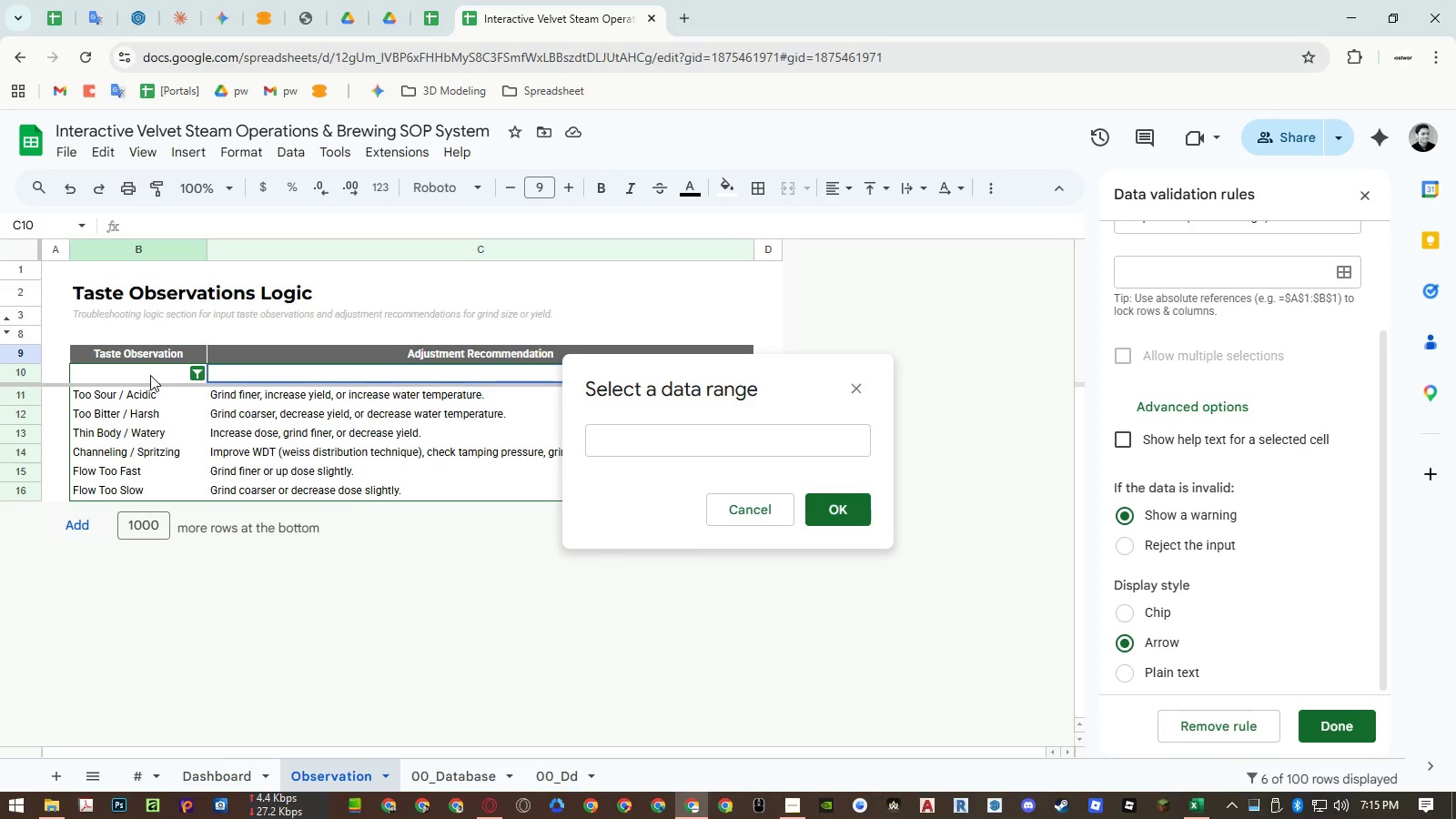 
left_click_drag(start_coordinate=[150, 375], to_coordinate=[145, 406])
 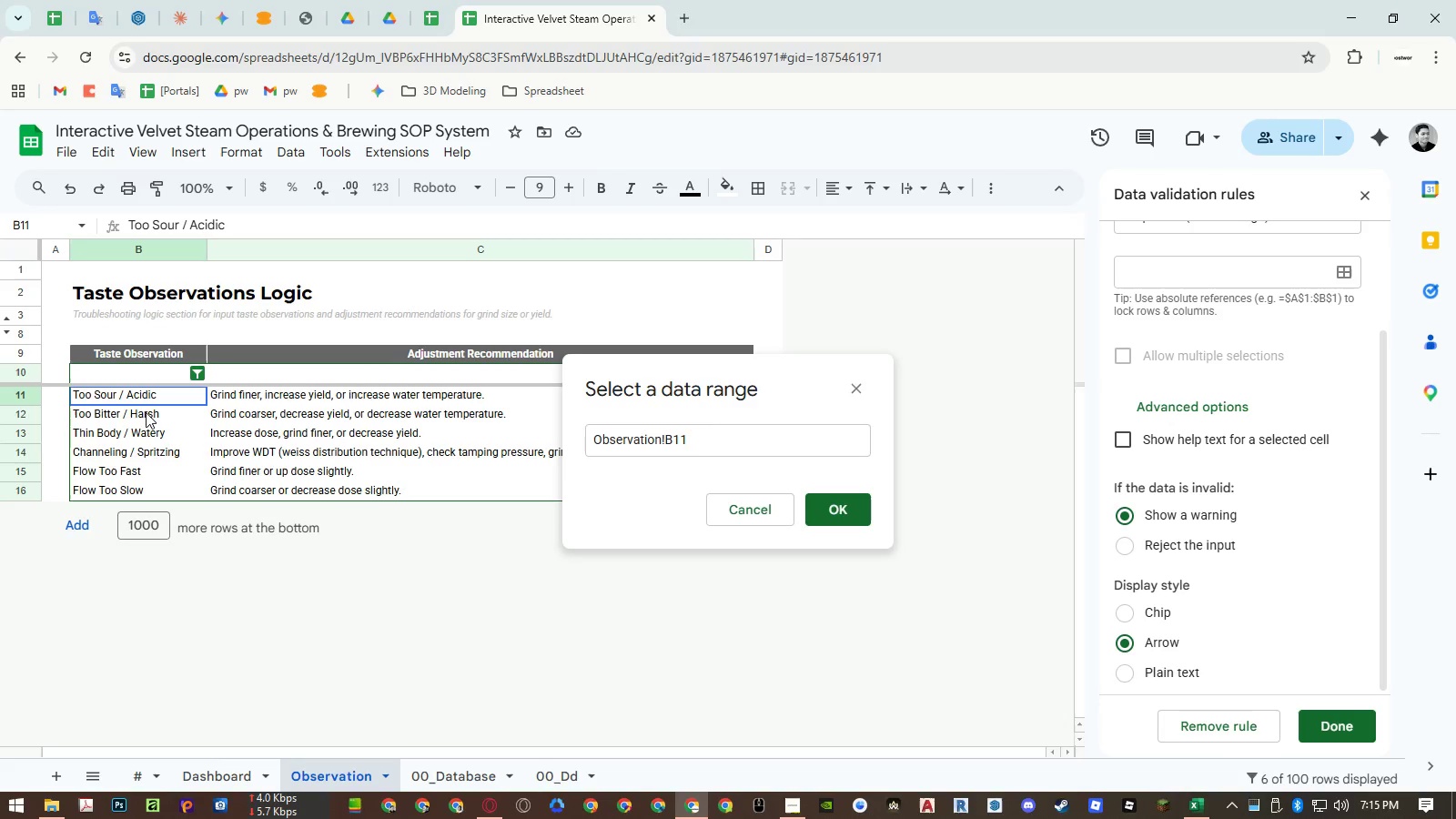 
left_click_drag(start_coordinate=[146, 393], to_coordinate=[146, 449])
 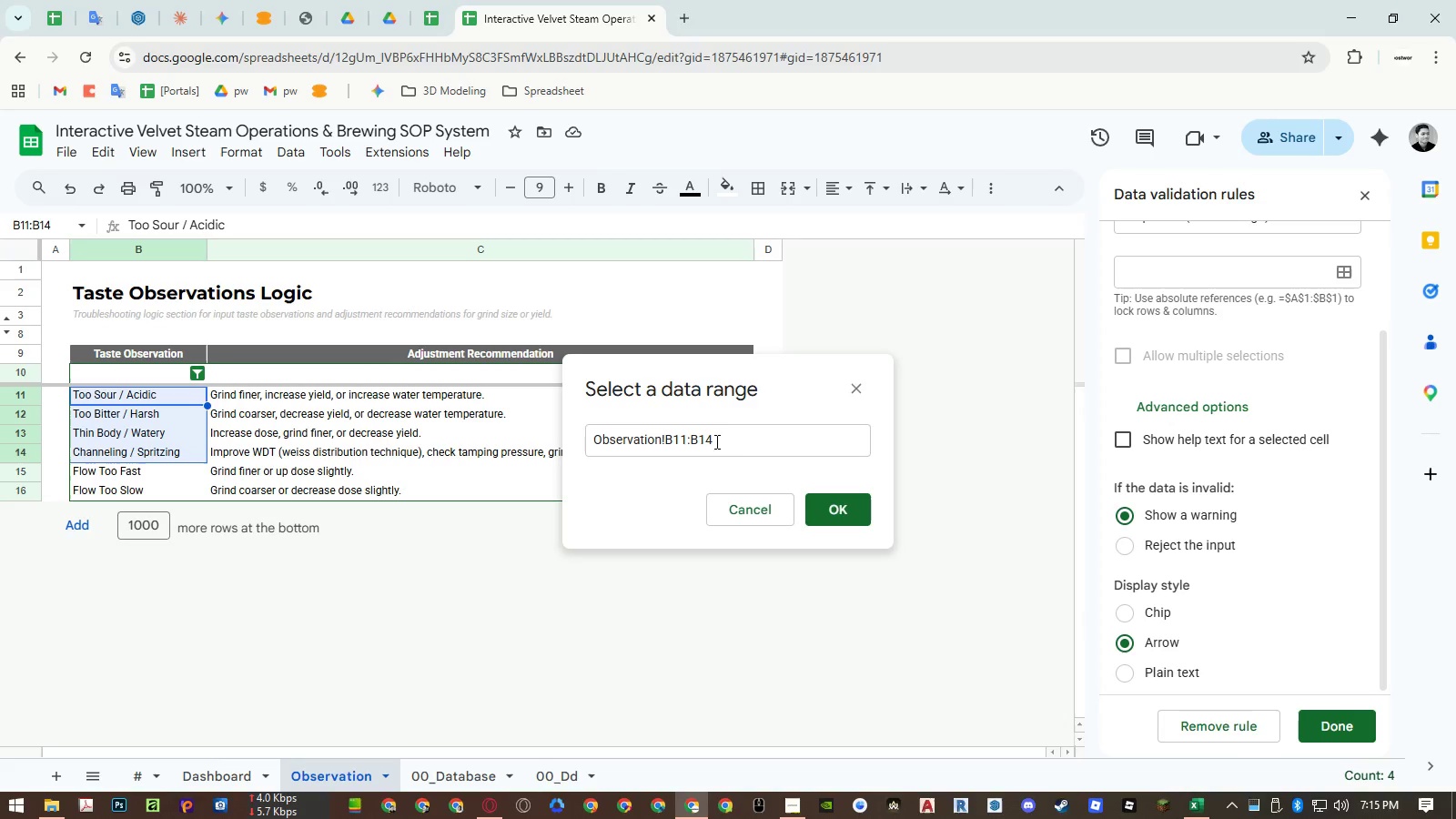 
left_click([749, 442])
 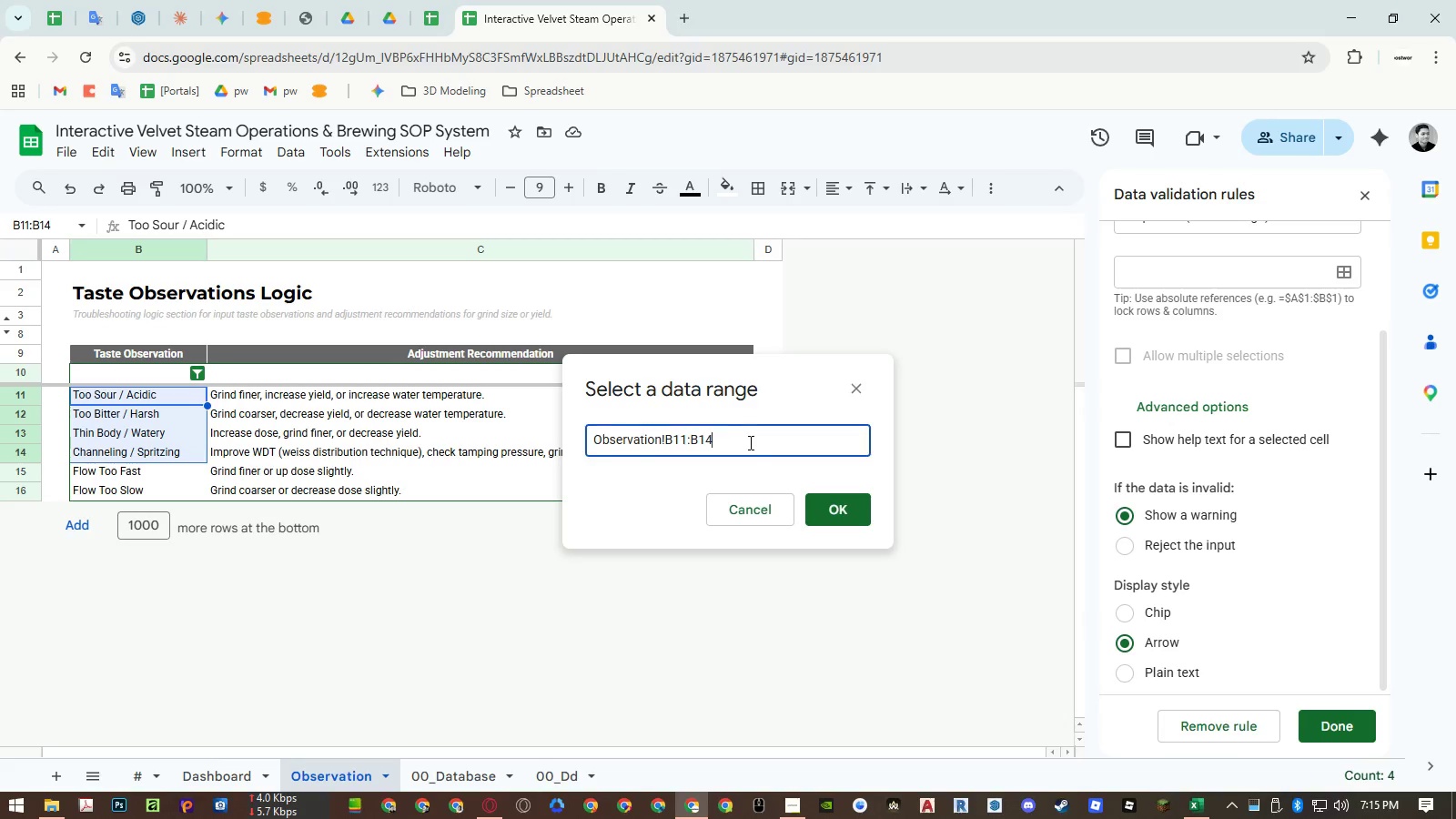 
key(Backspace)
 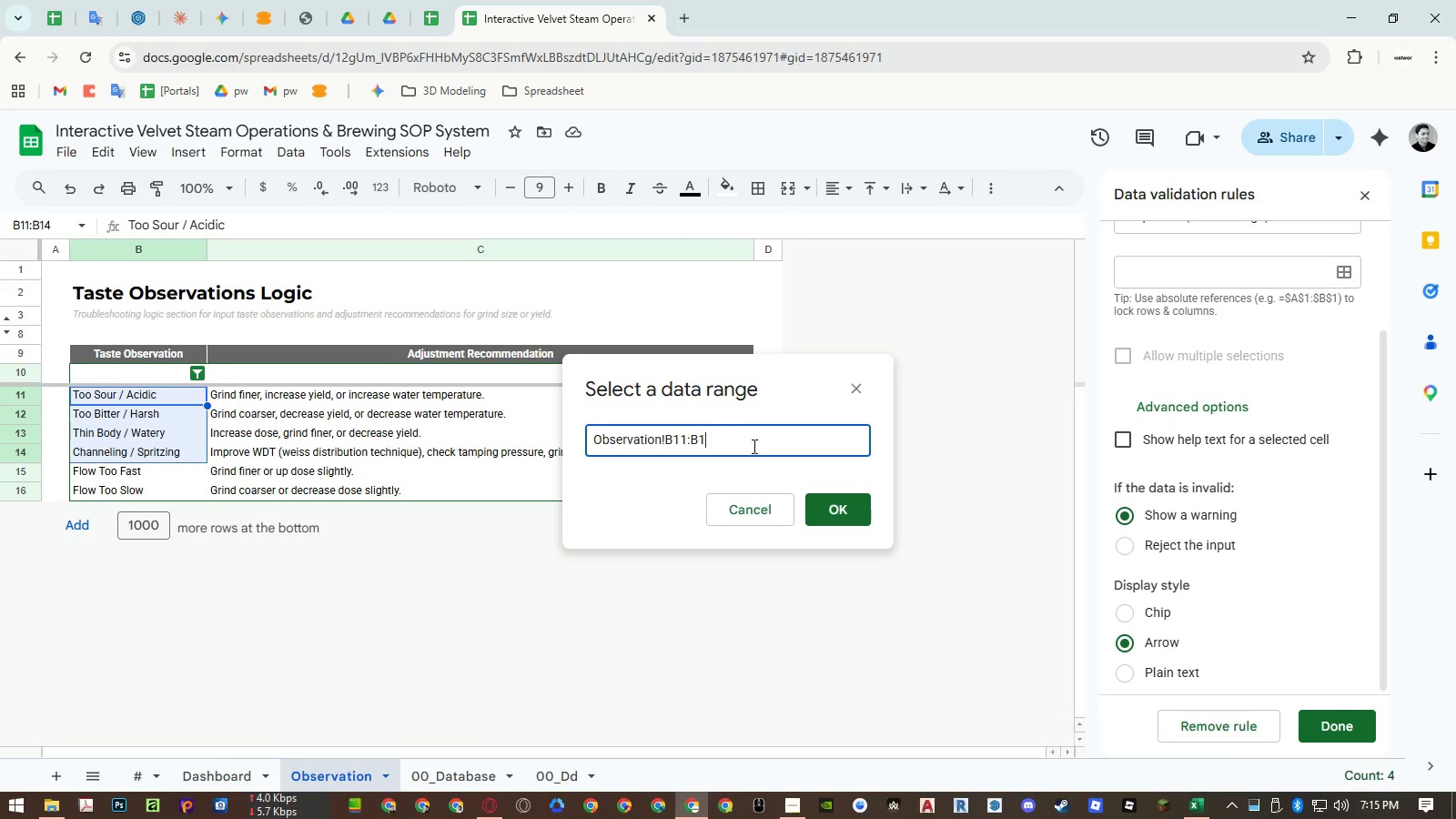 
key(Backspace)
 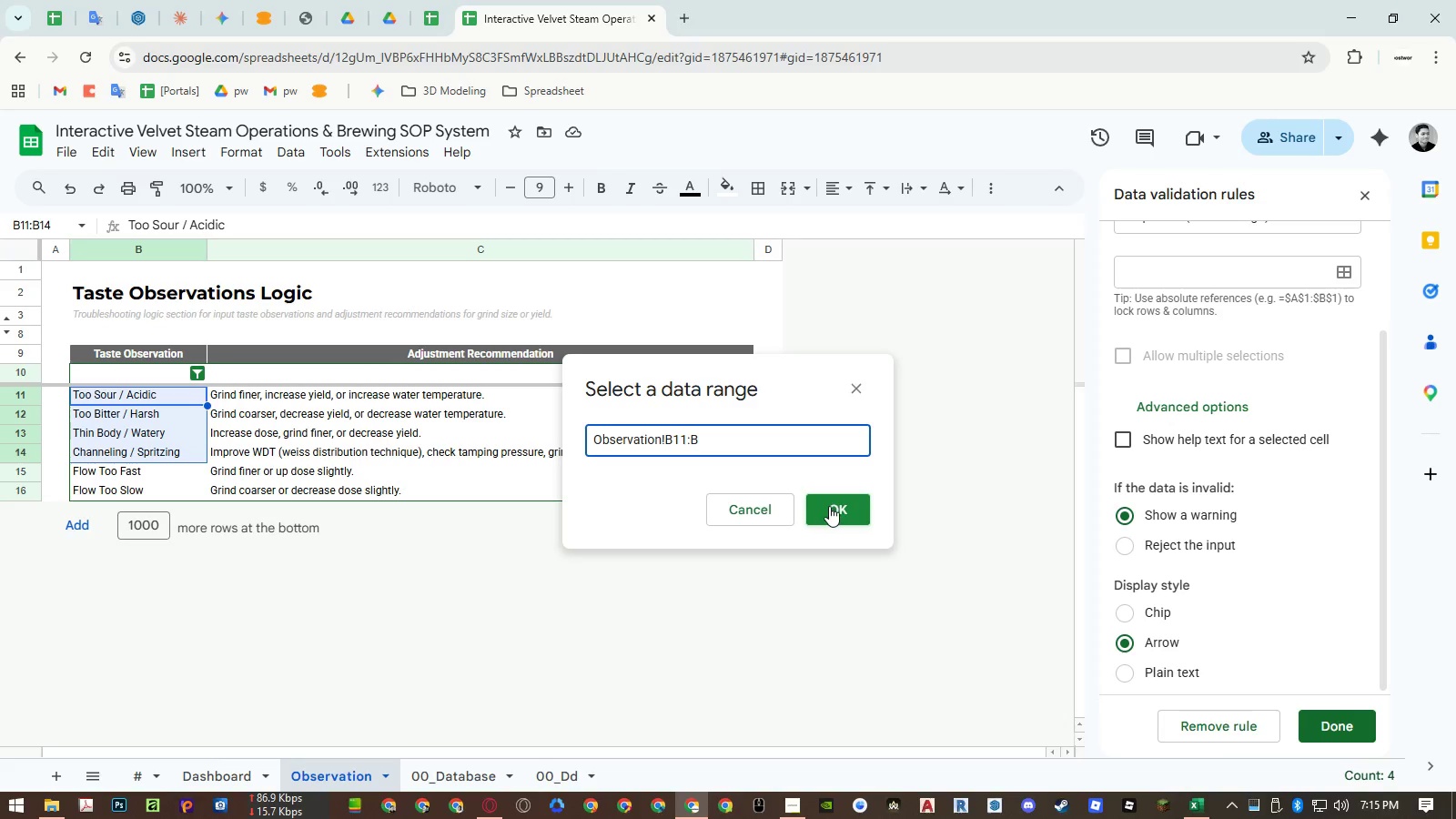 
left_click([832, 508])
 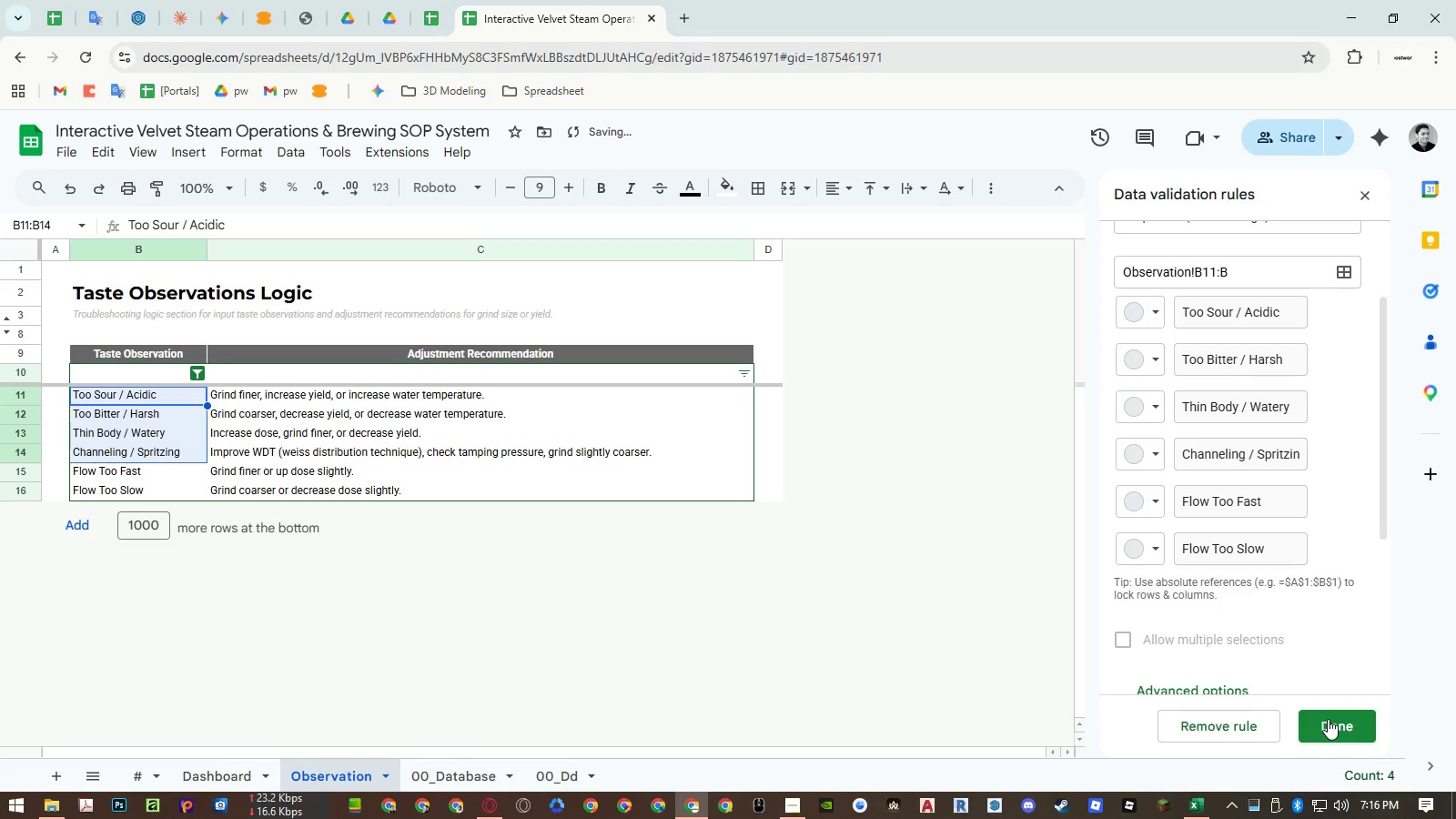 
scroll: coordinate [1301, 642], scroll_direction: down, amount: 5.0
 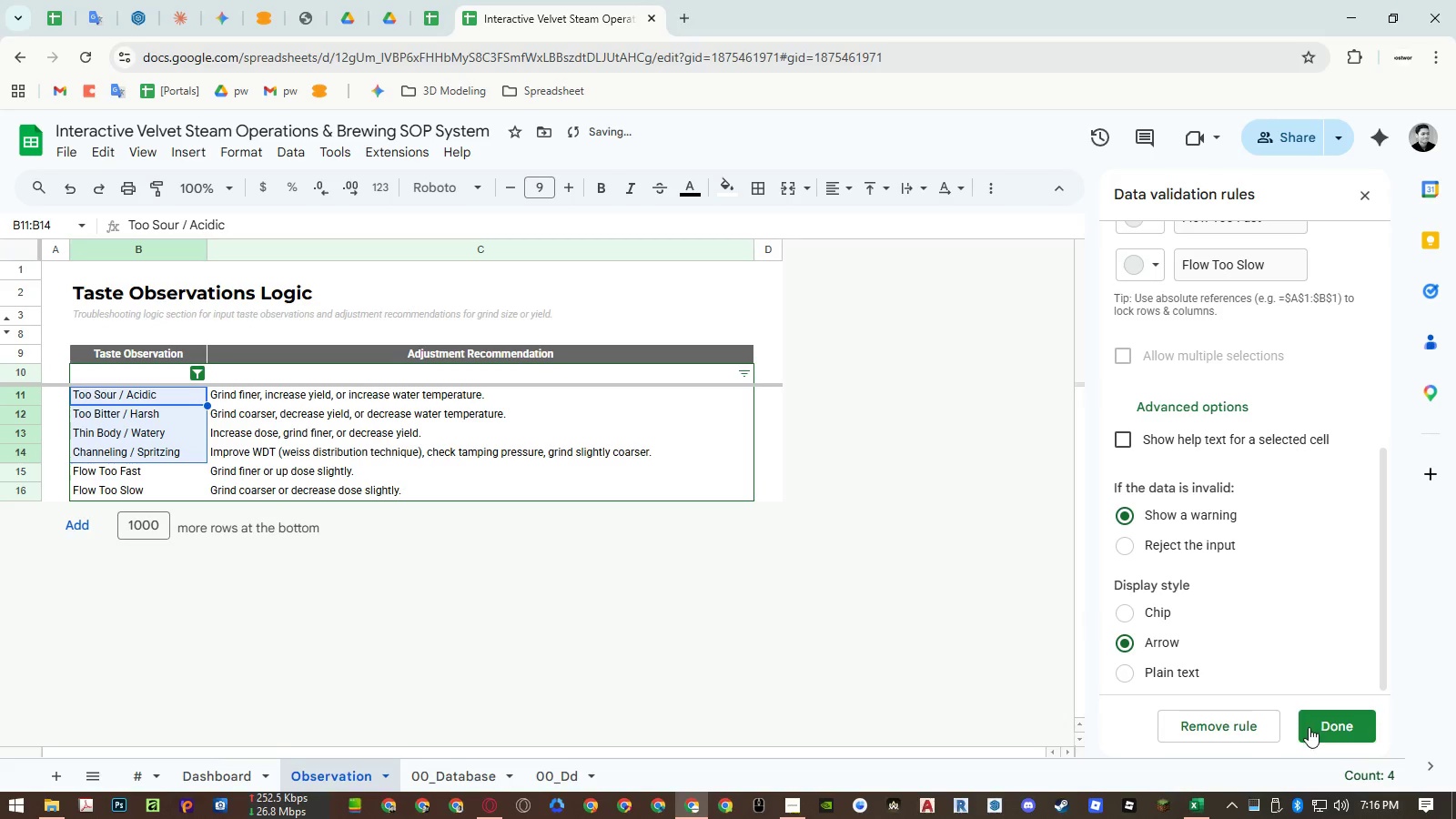 
left_click([1311, 727])
 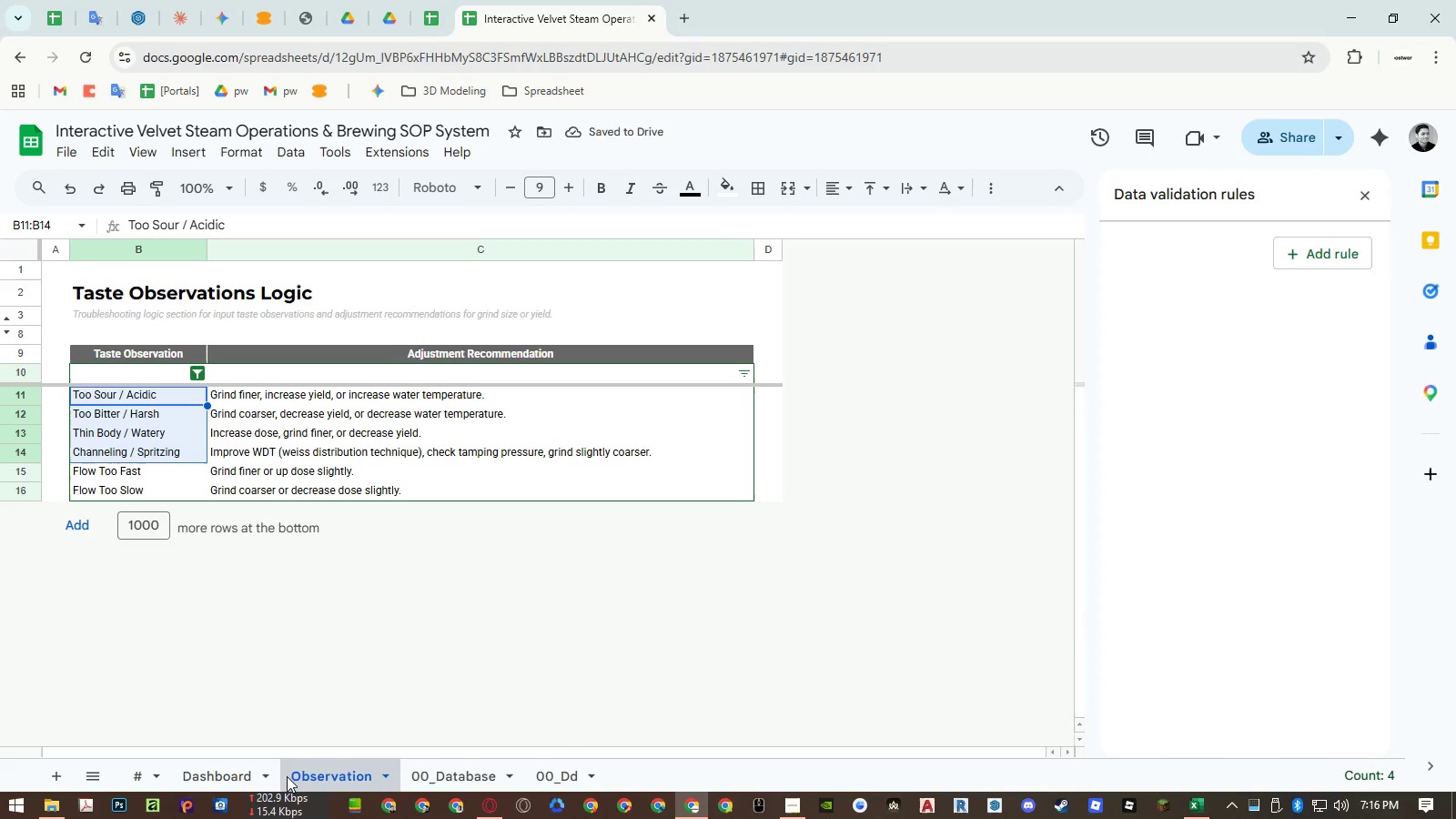 
left_click([251, 779])
 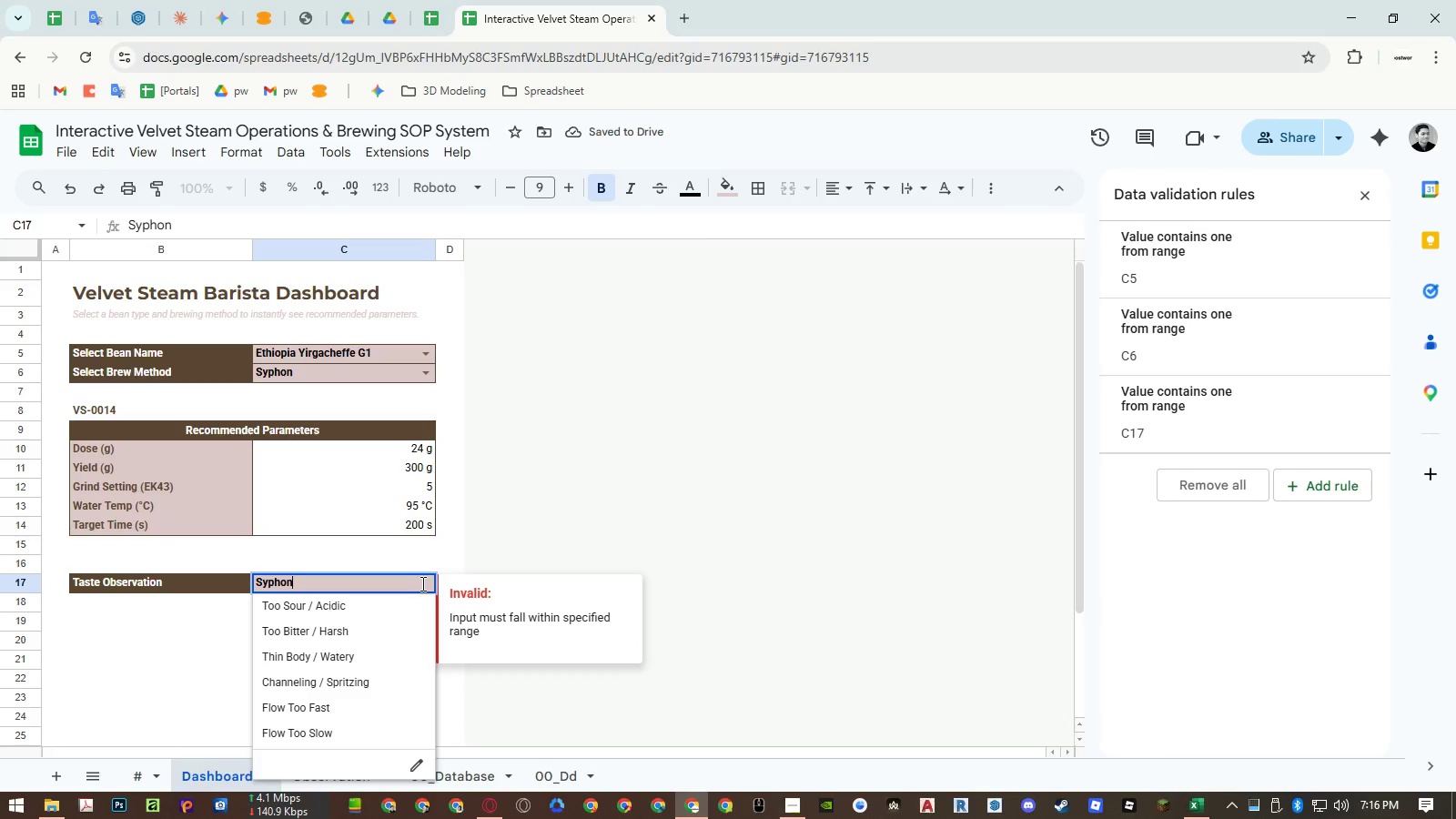 
left_click([387, 604])
 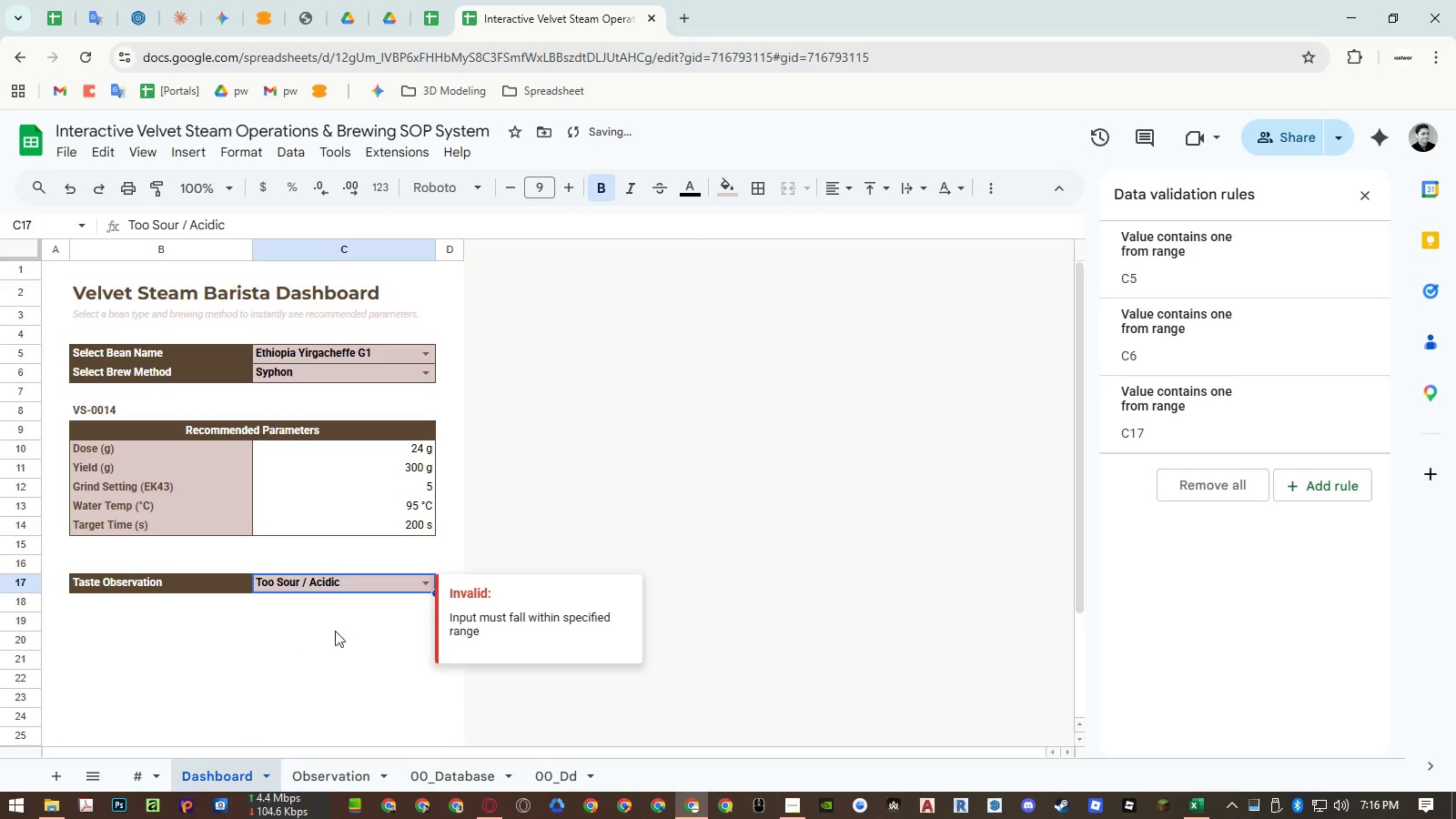 
left_click([329, 632])
 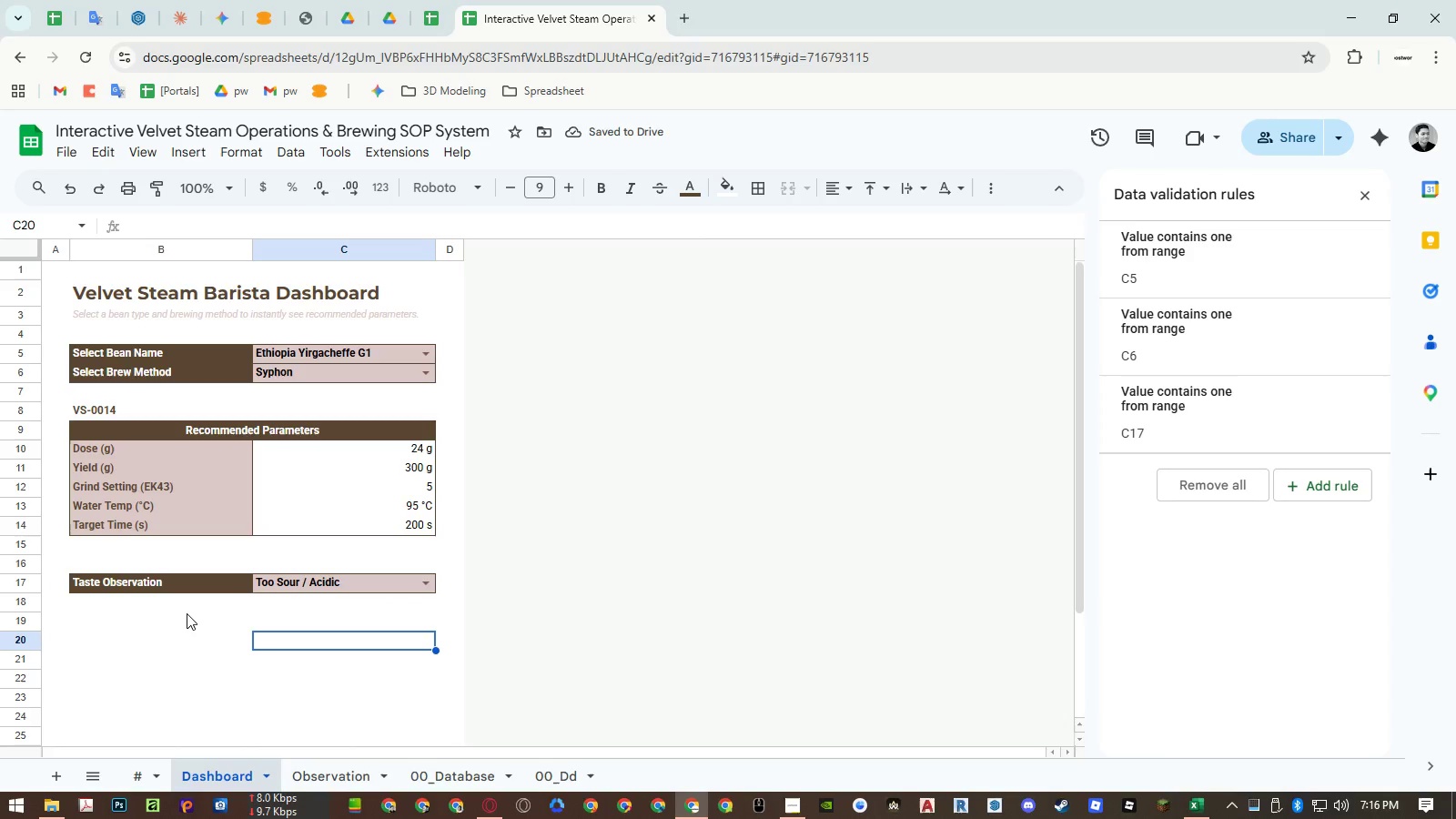 
wait(5.86)
 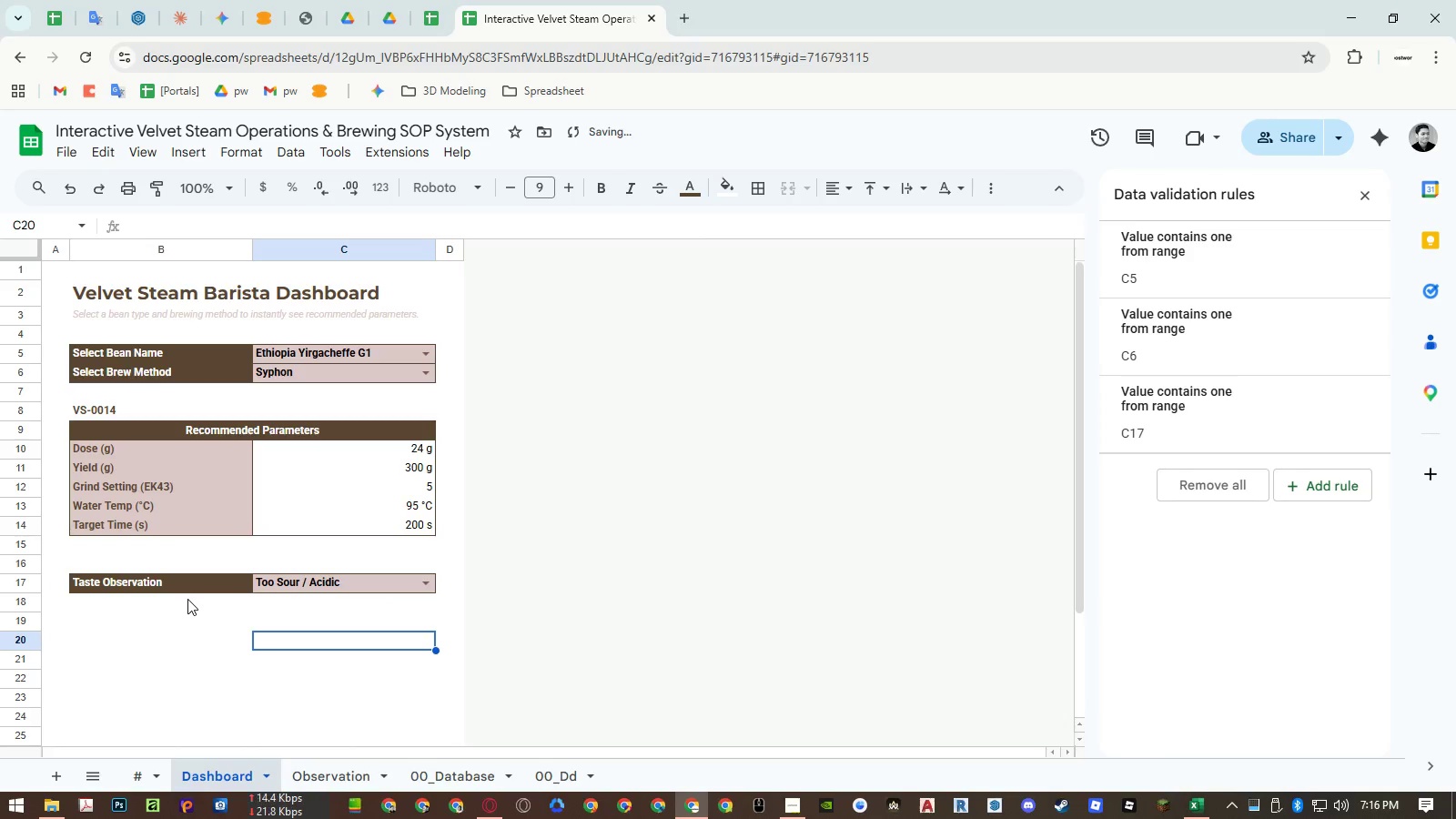 
left_click([25, 563])
 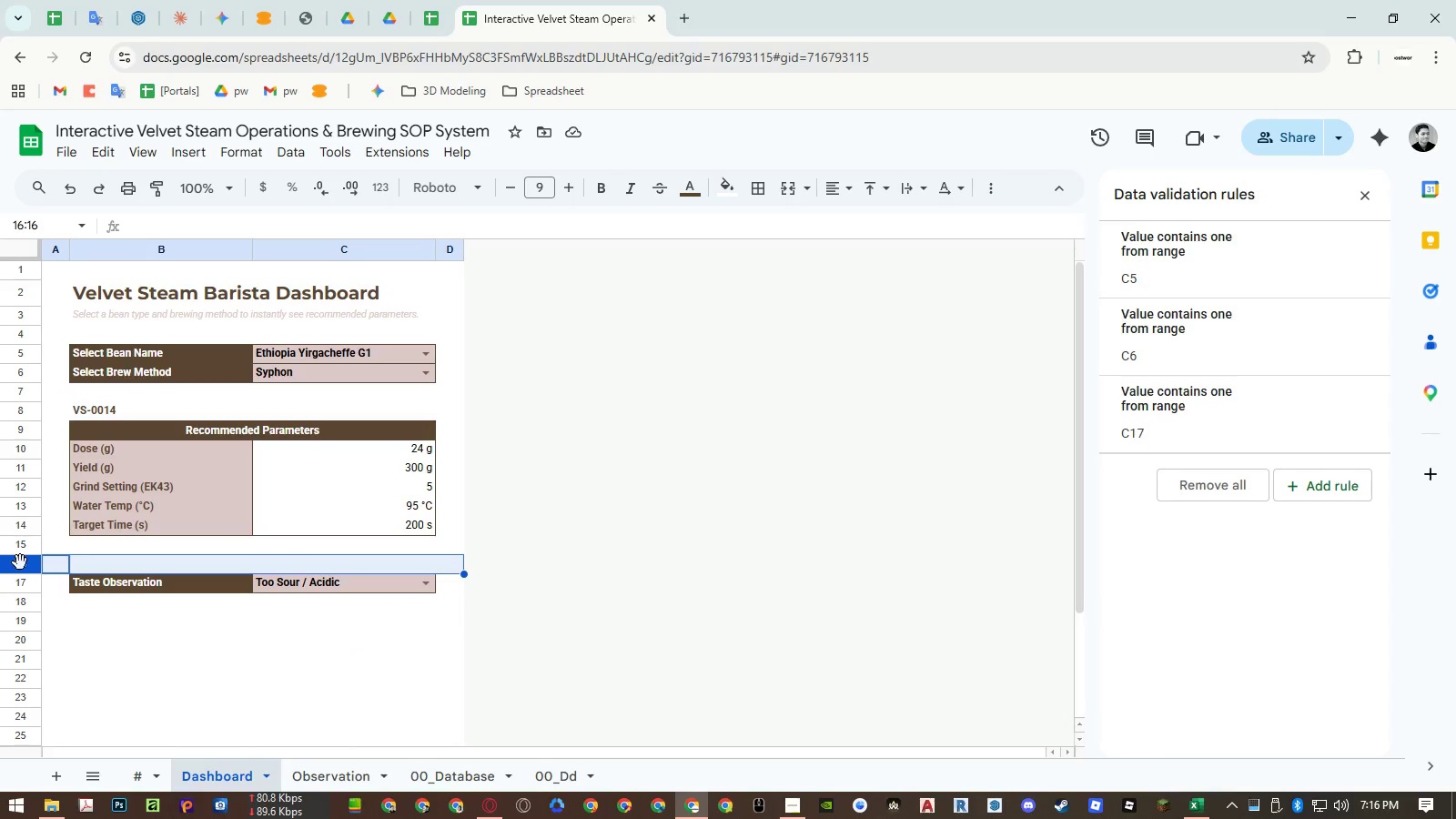 
left_click_drag(start_coordinate=[19, 563], to_coordinate=[25, 592])
 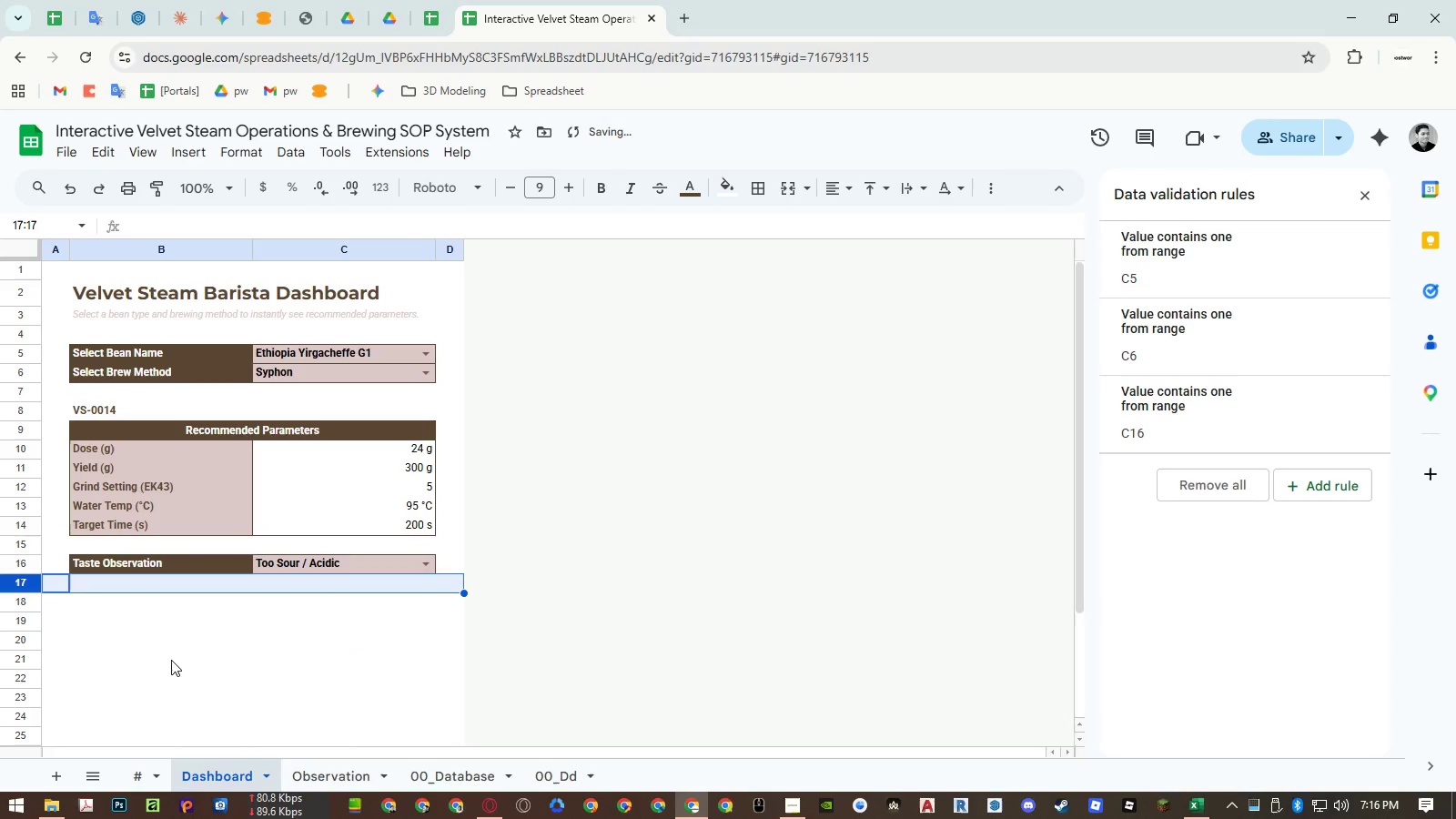 
left_click([177, 660])
 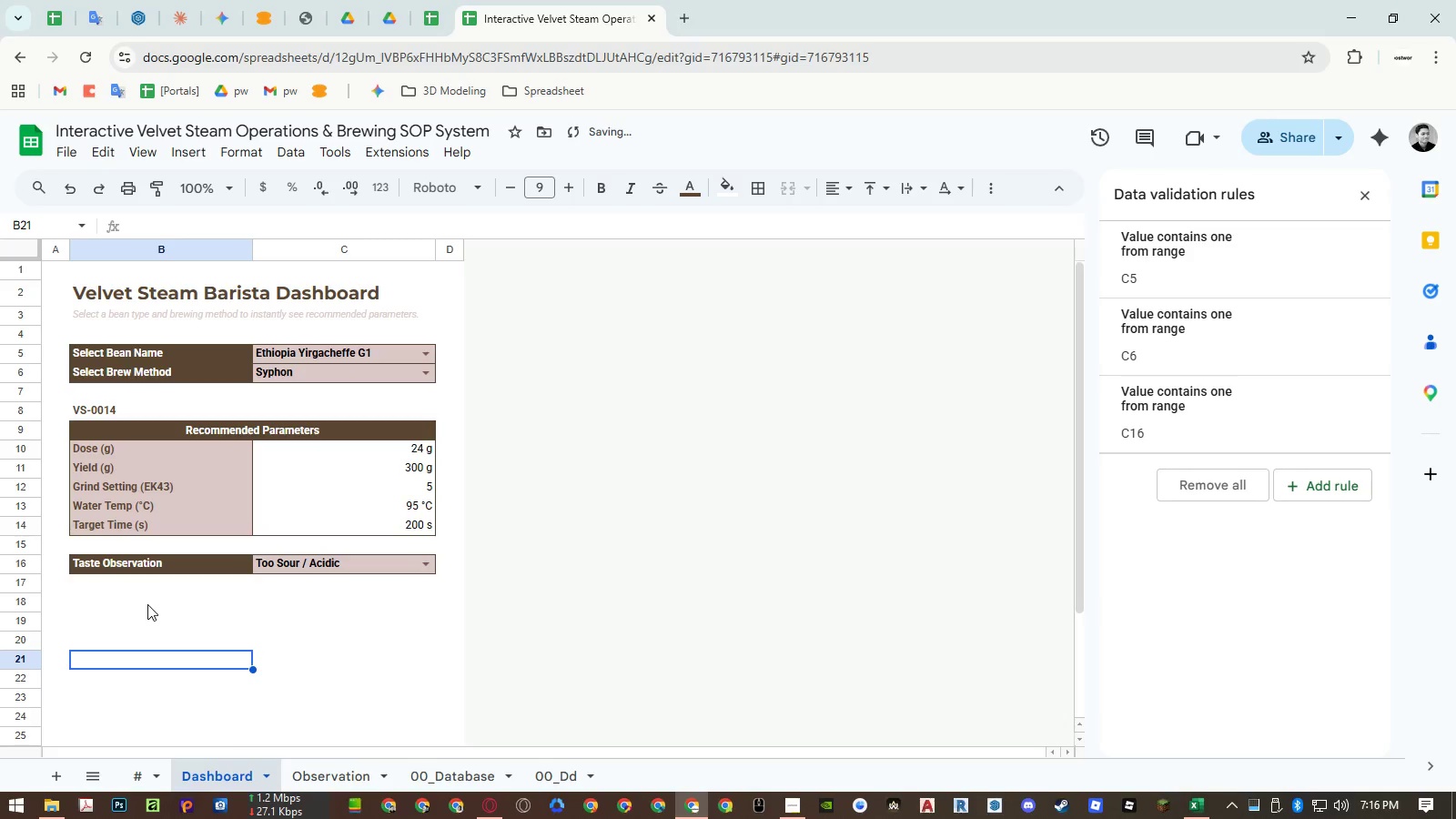 
left_click([147, 604])
 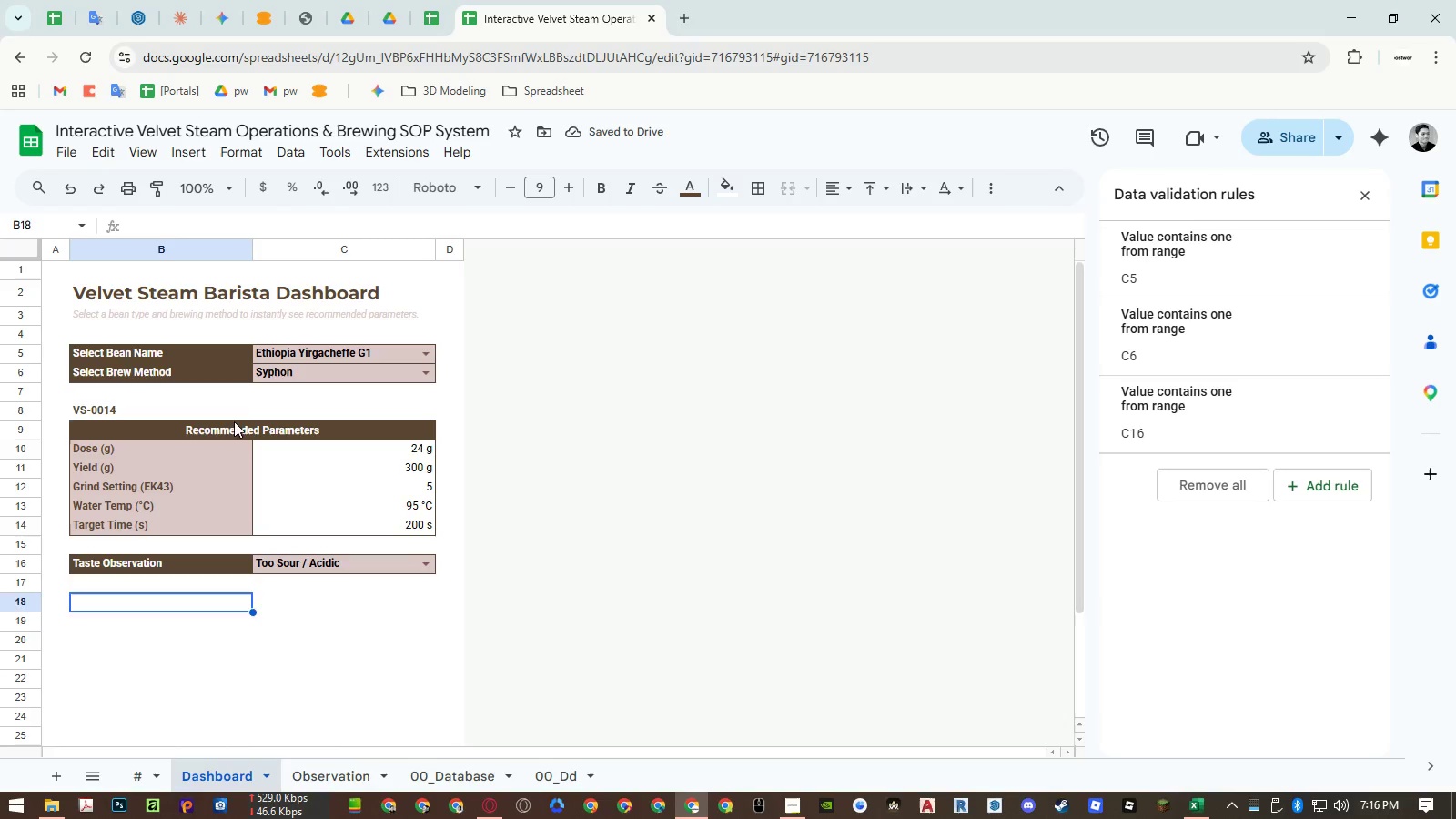 
left_click([230, 434])
 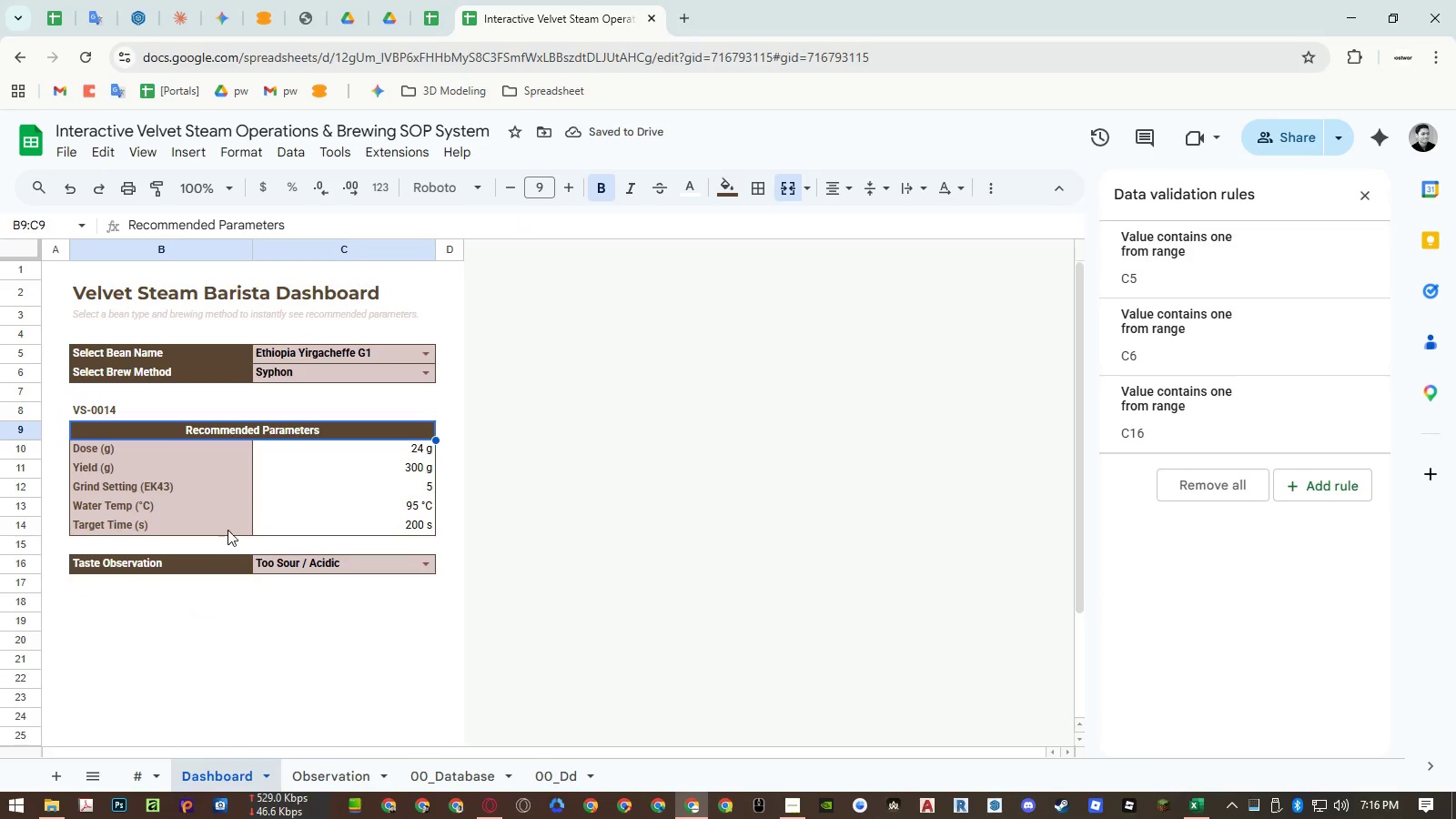 
key(Control+ControlLeft)
 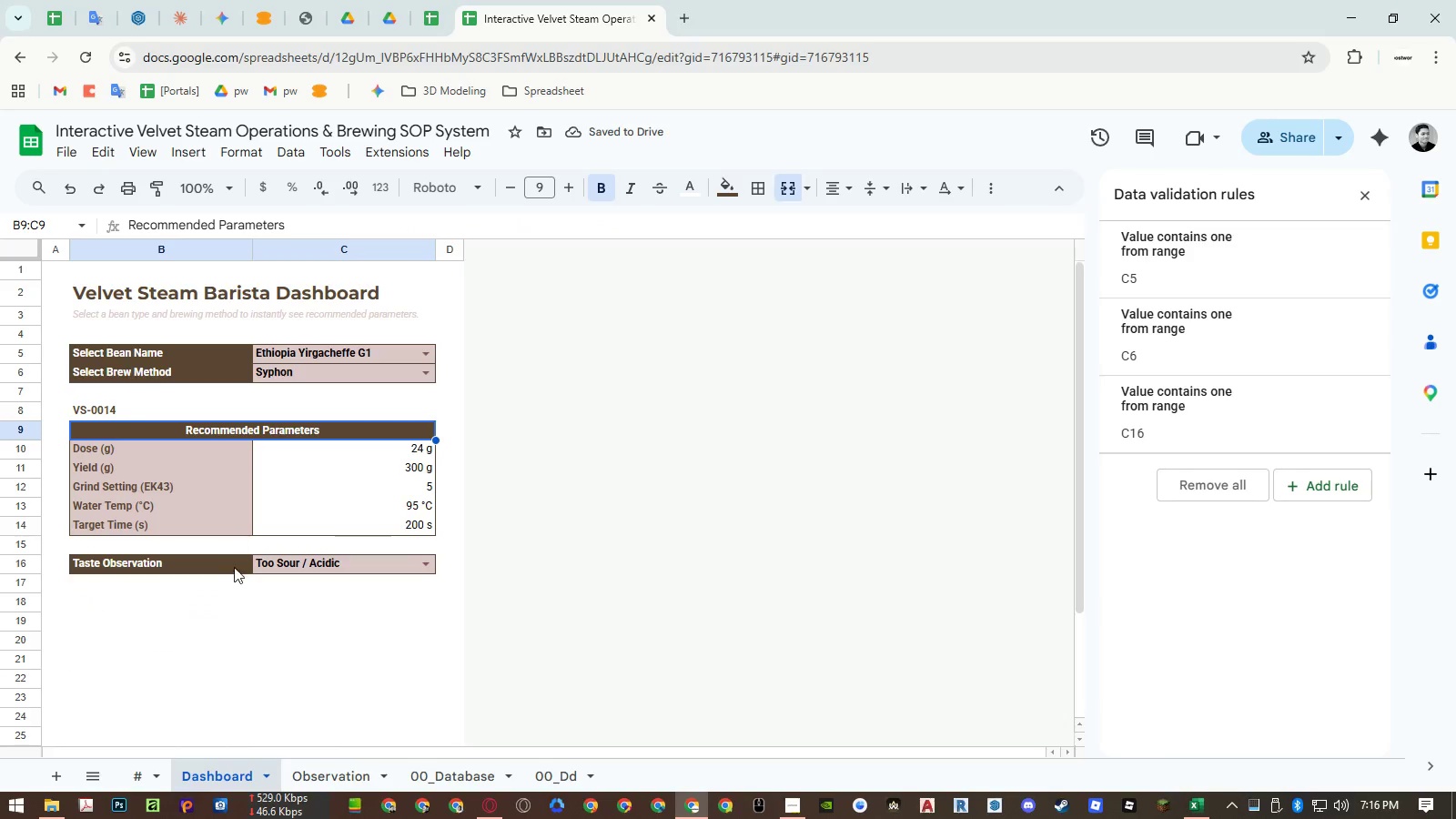 
key(Control+C)
 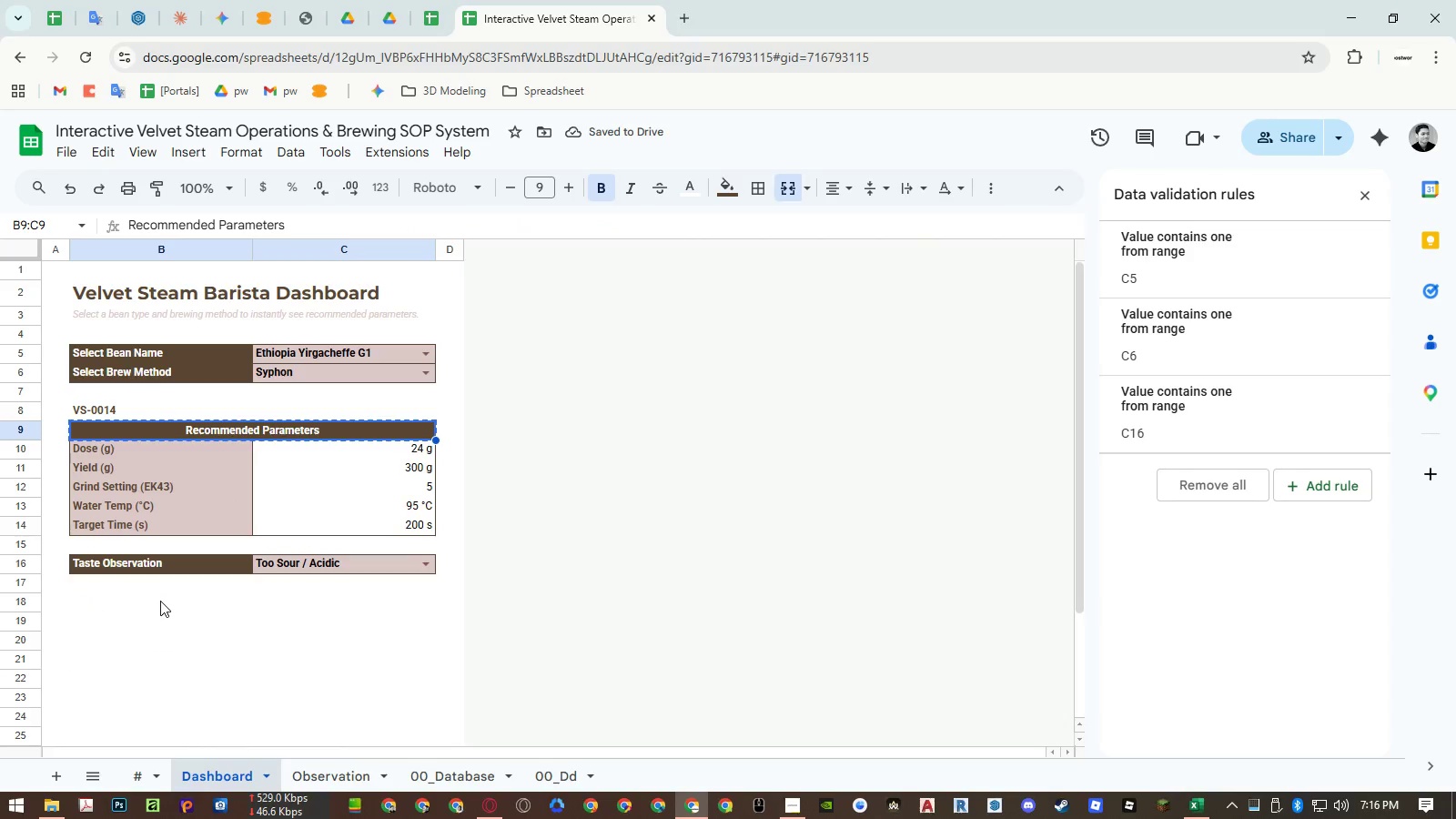 
left_click([157, 602])
 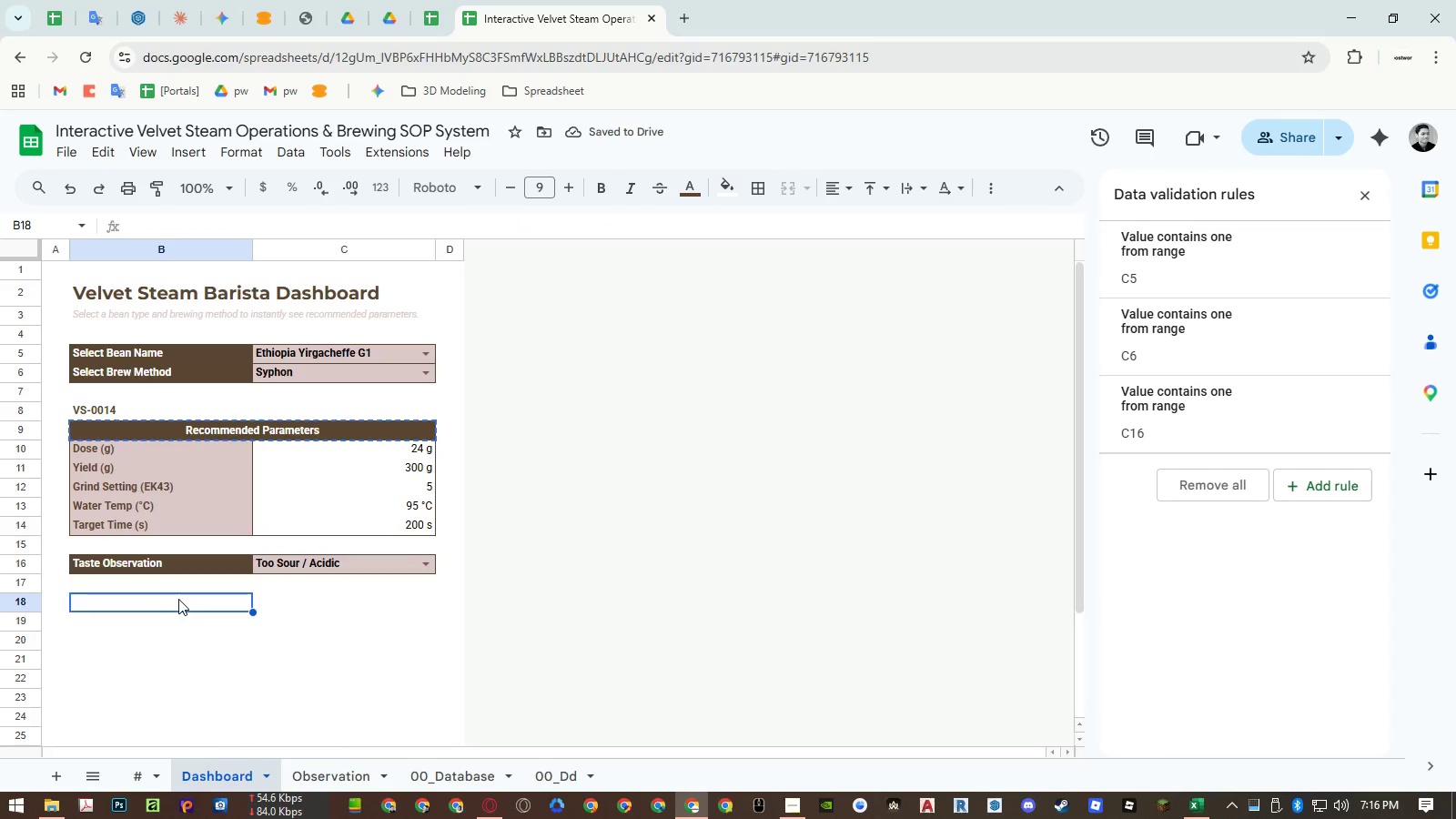 
key(Control+ControlLeft)
 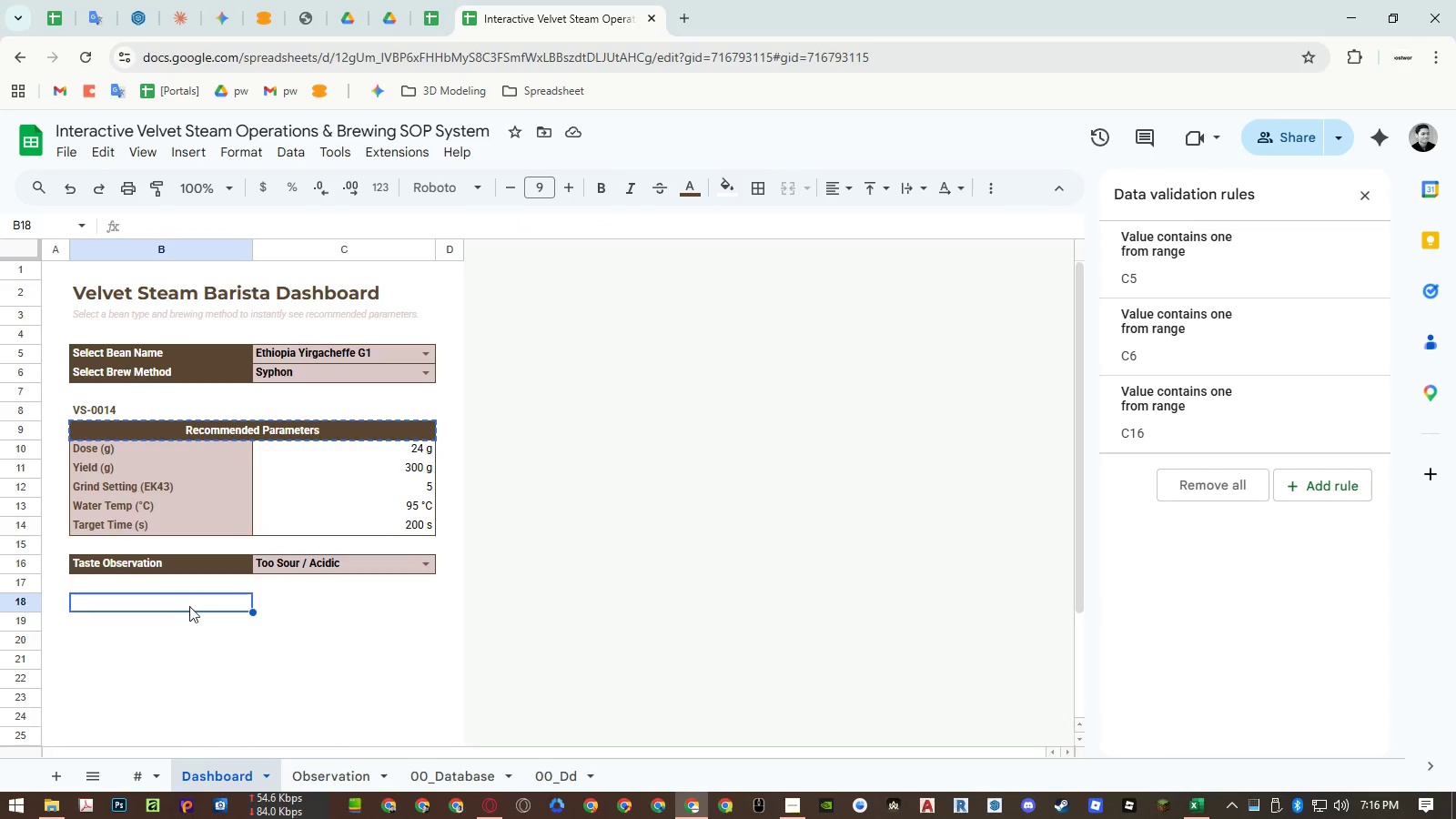 
key(Control+V)
 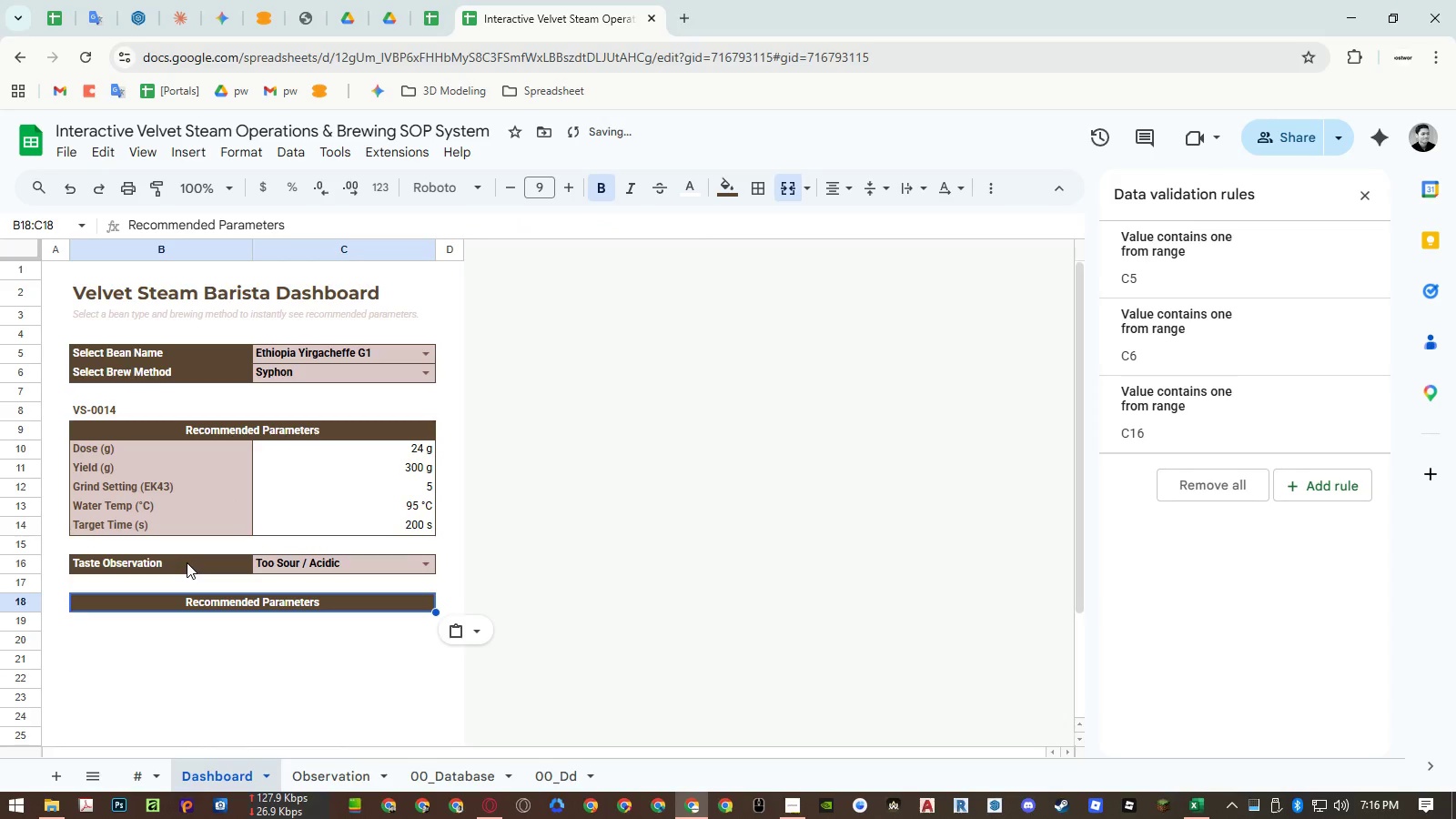 
left_click([187, 562])
 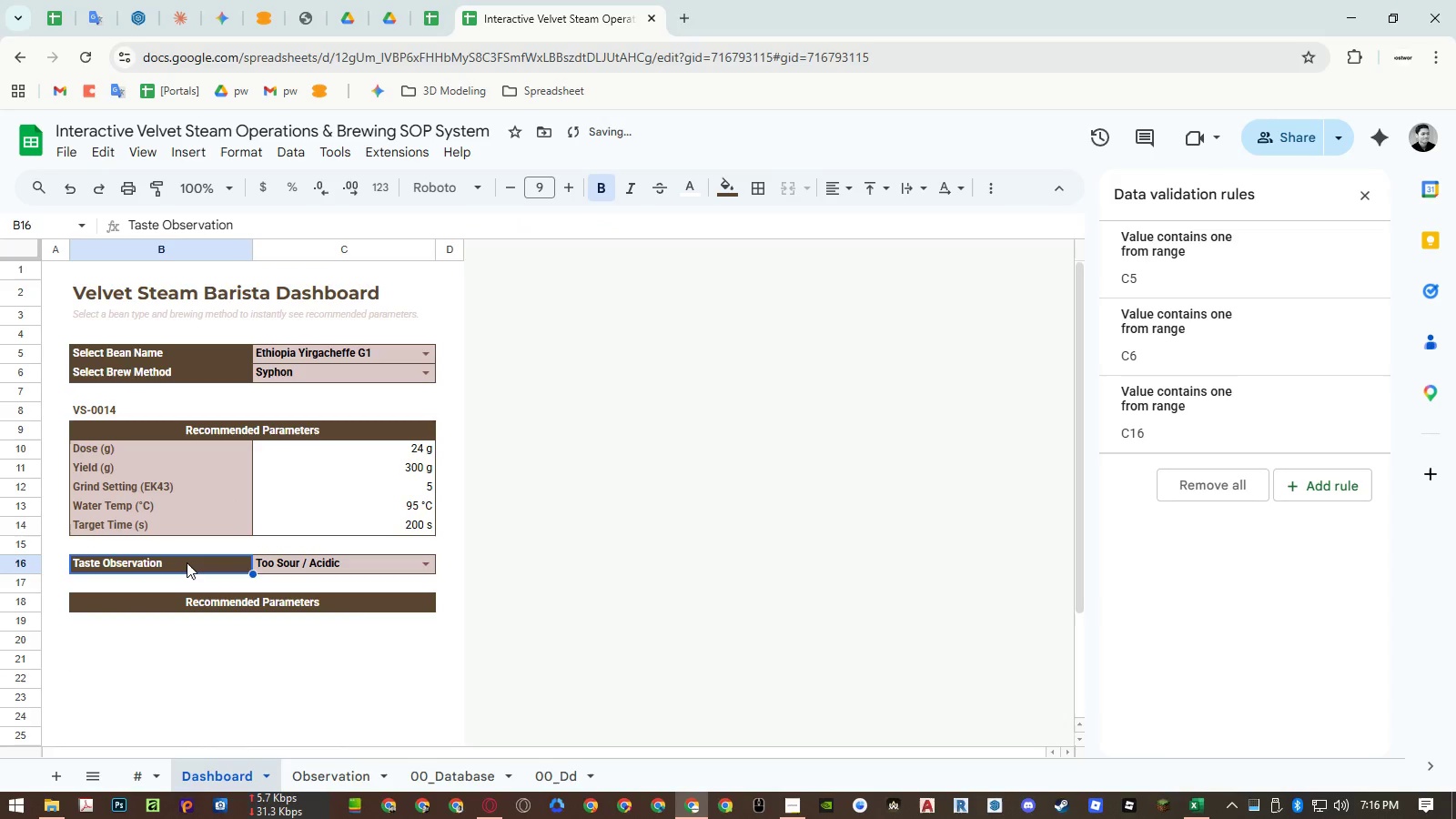 
key(Equal)
 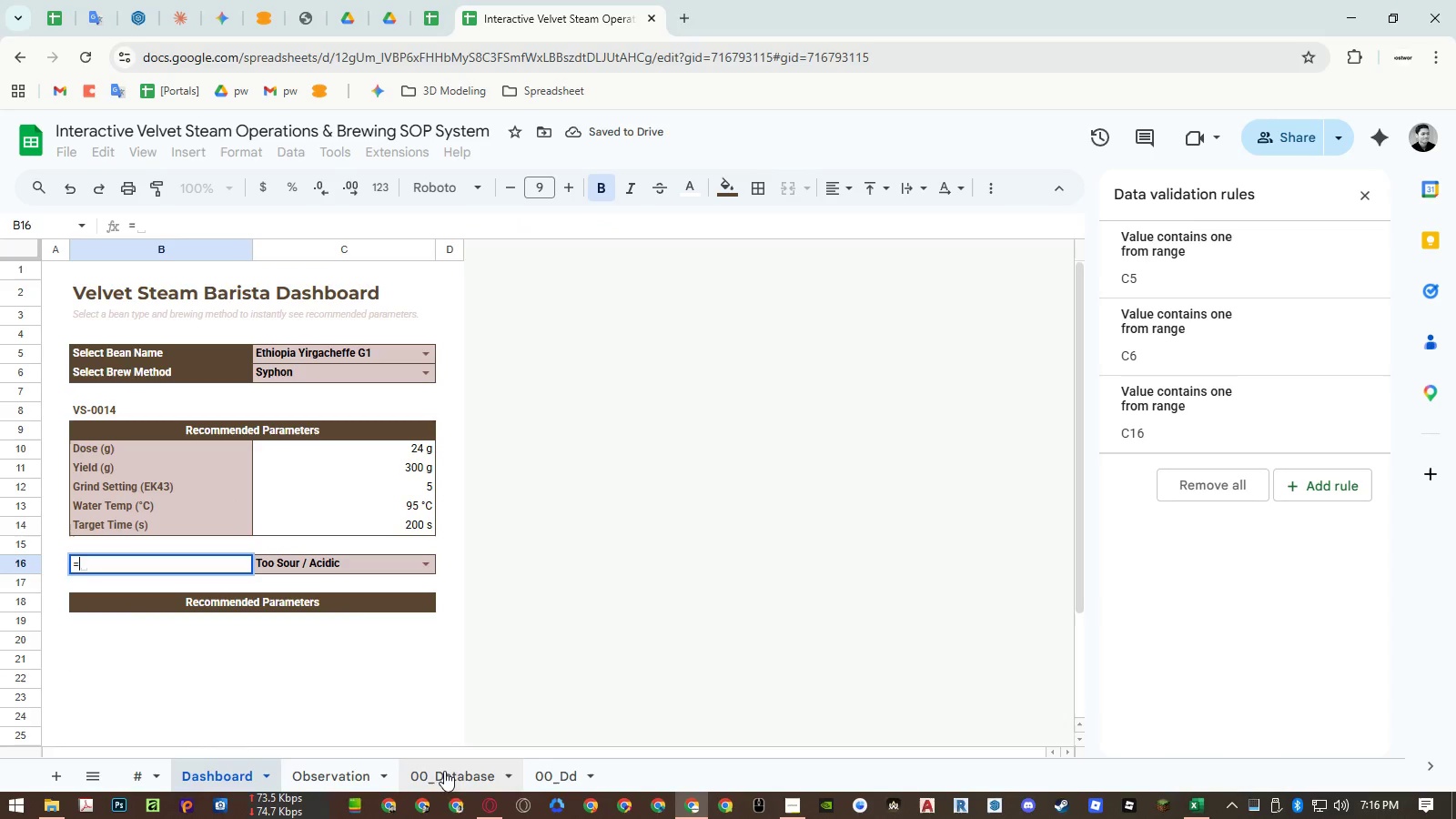 
left_click_drag(start_coordinate=[359, 772], to_coordinate=[170, 359])
 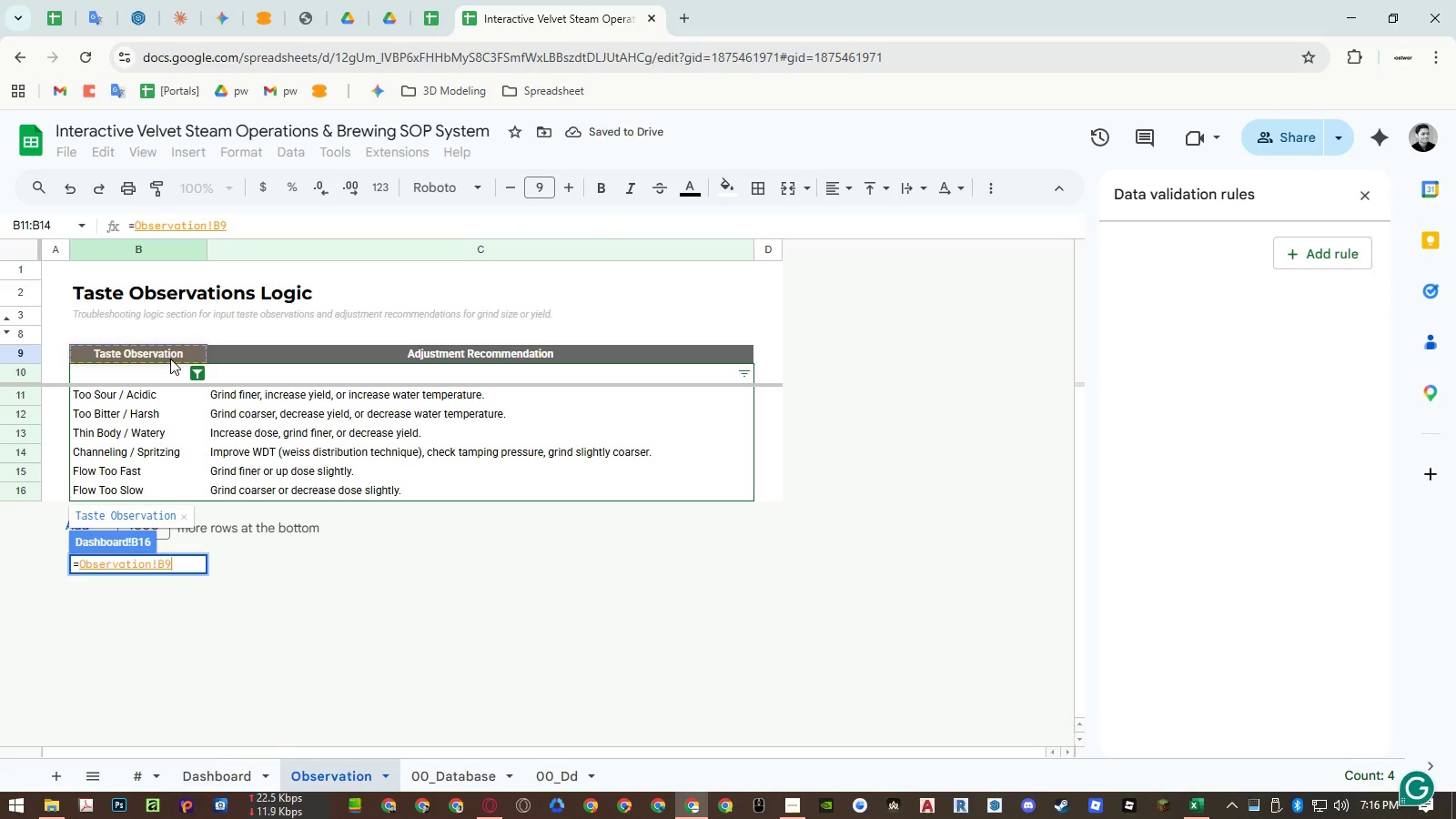 
left_click([170, 359])
 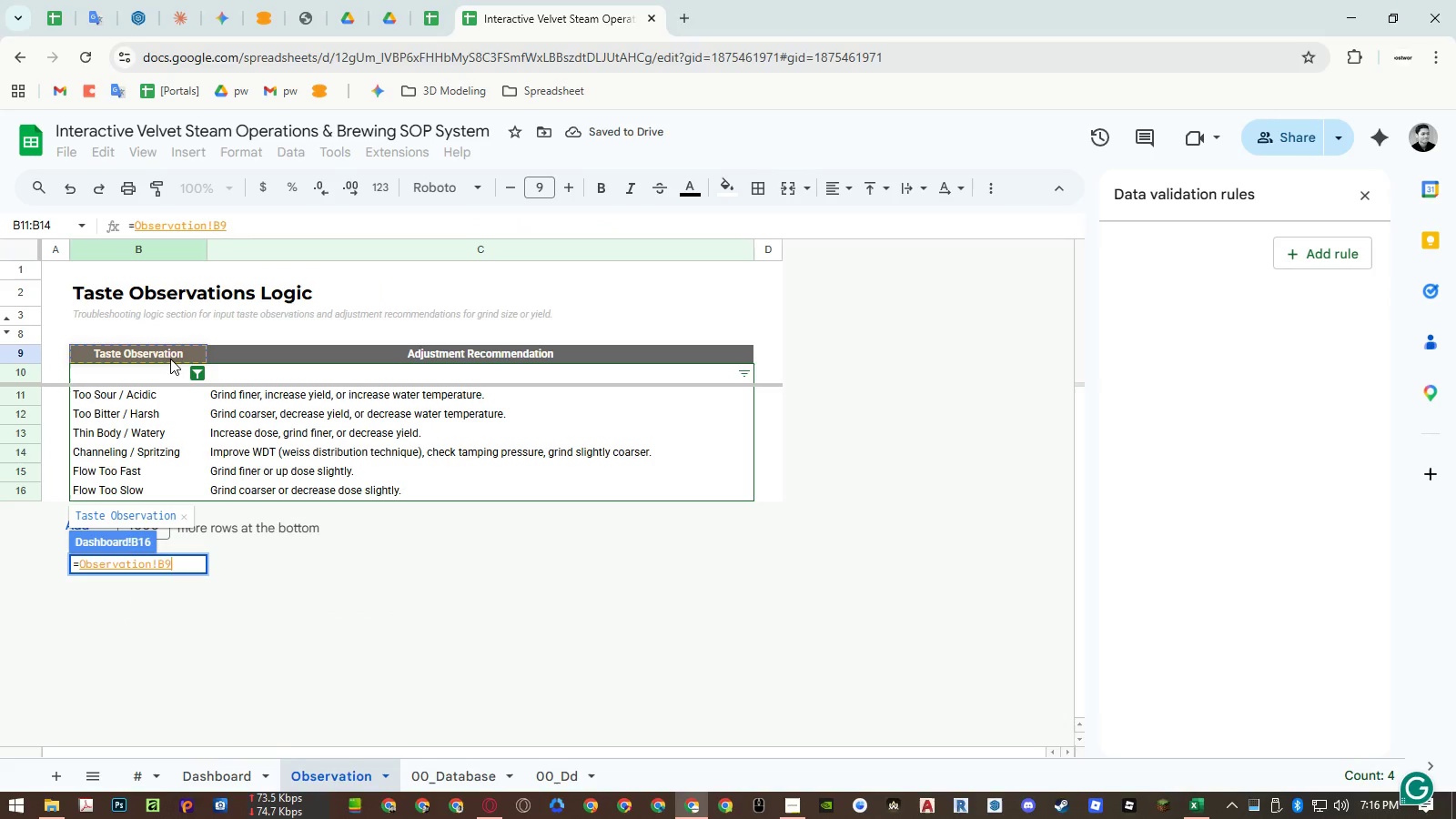 
key(Enter)
 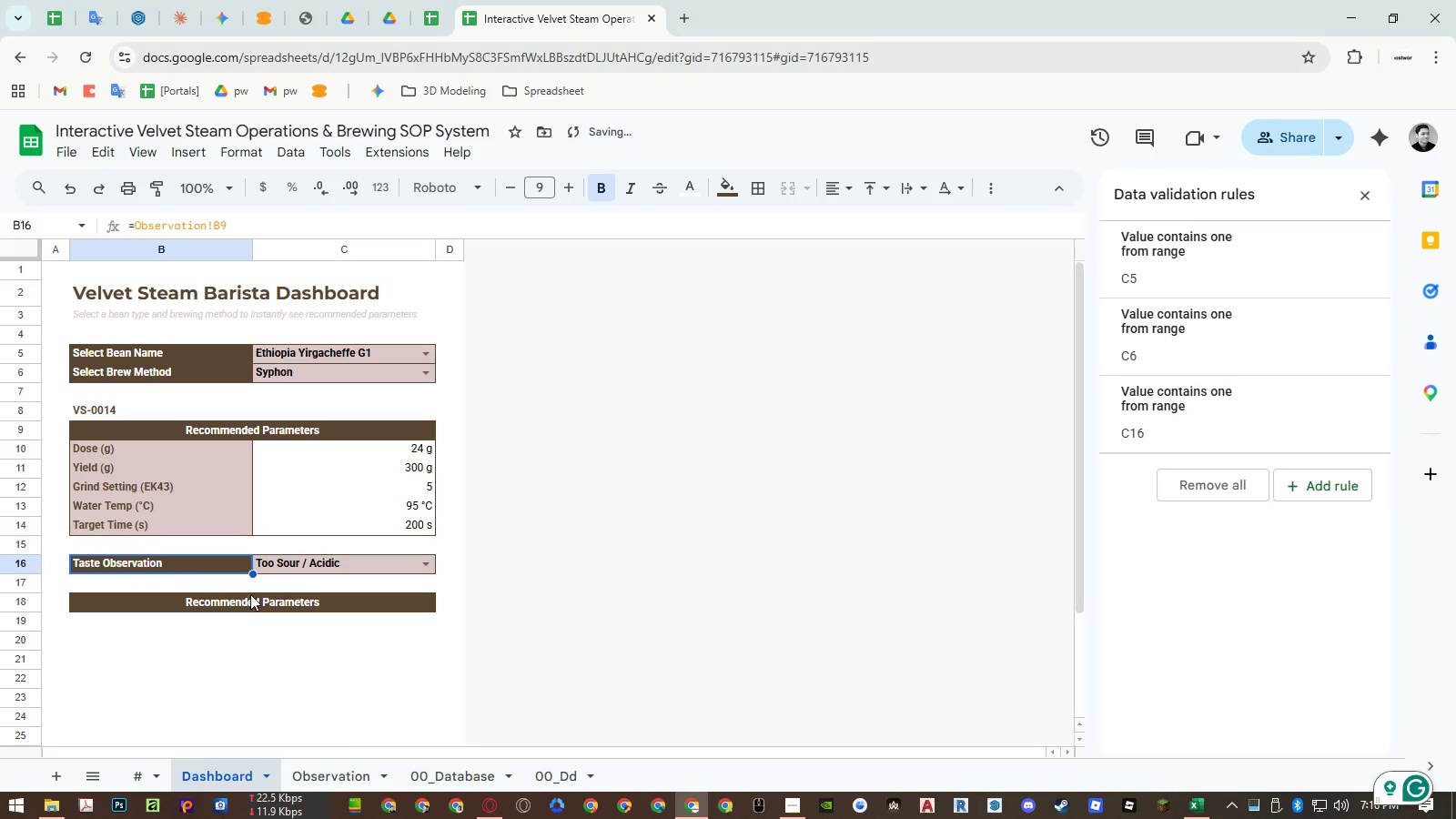 
left_click([248, 607])
 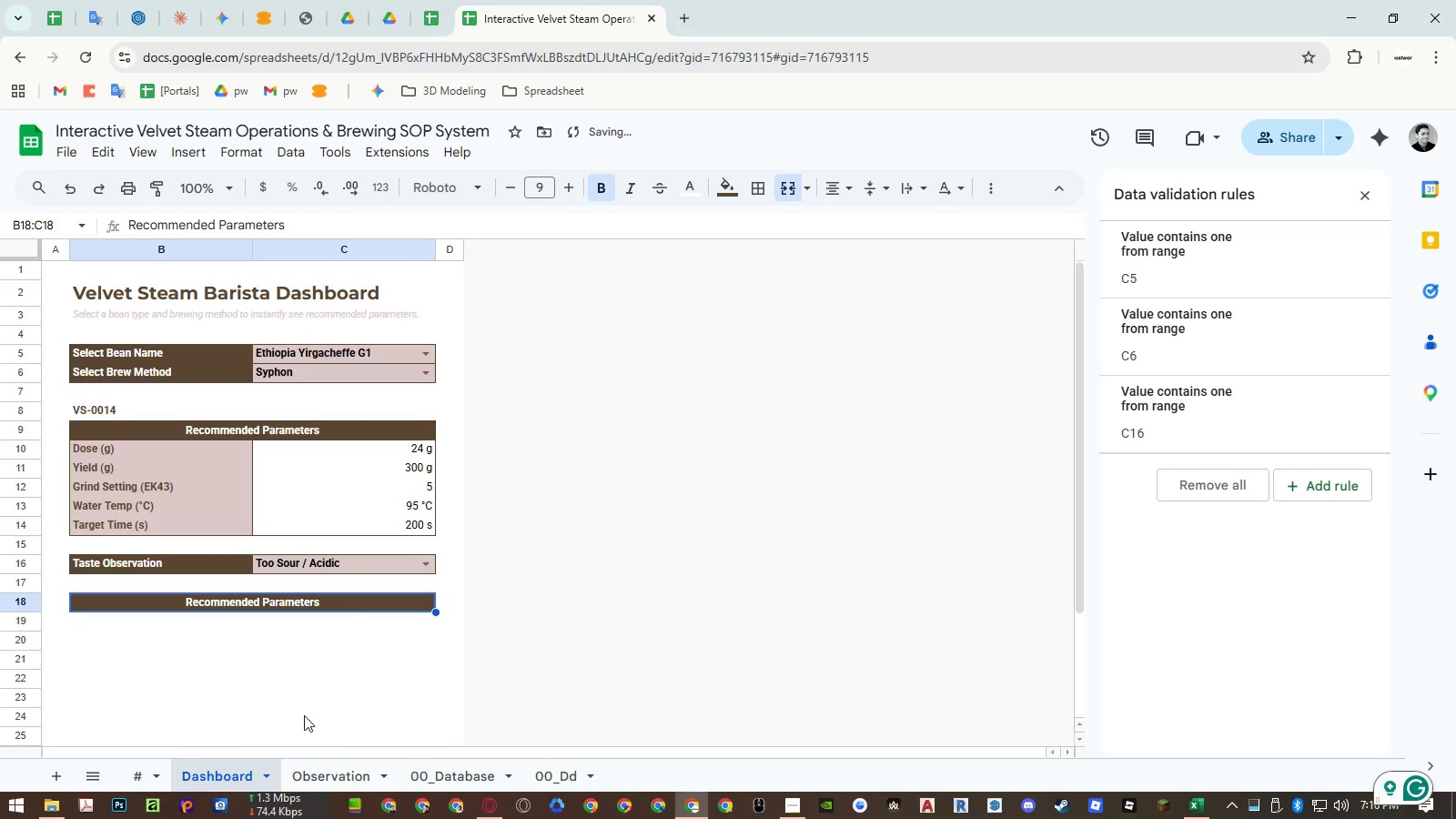 
key(Equal)
 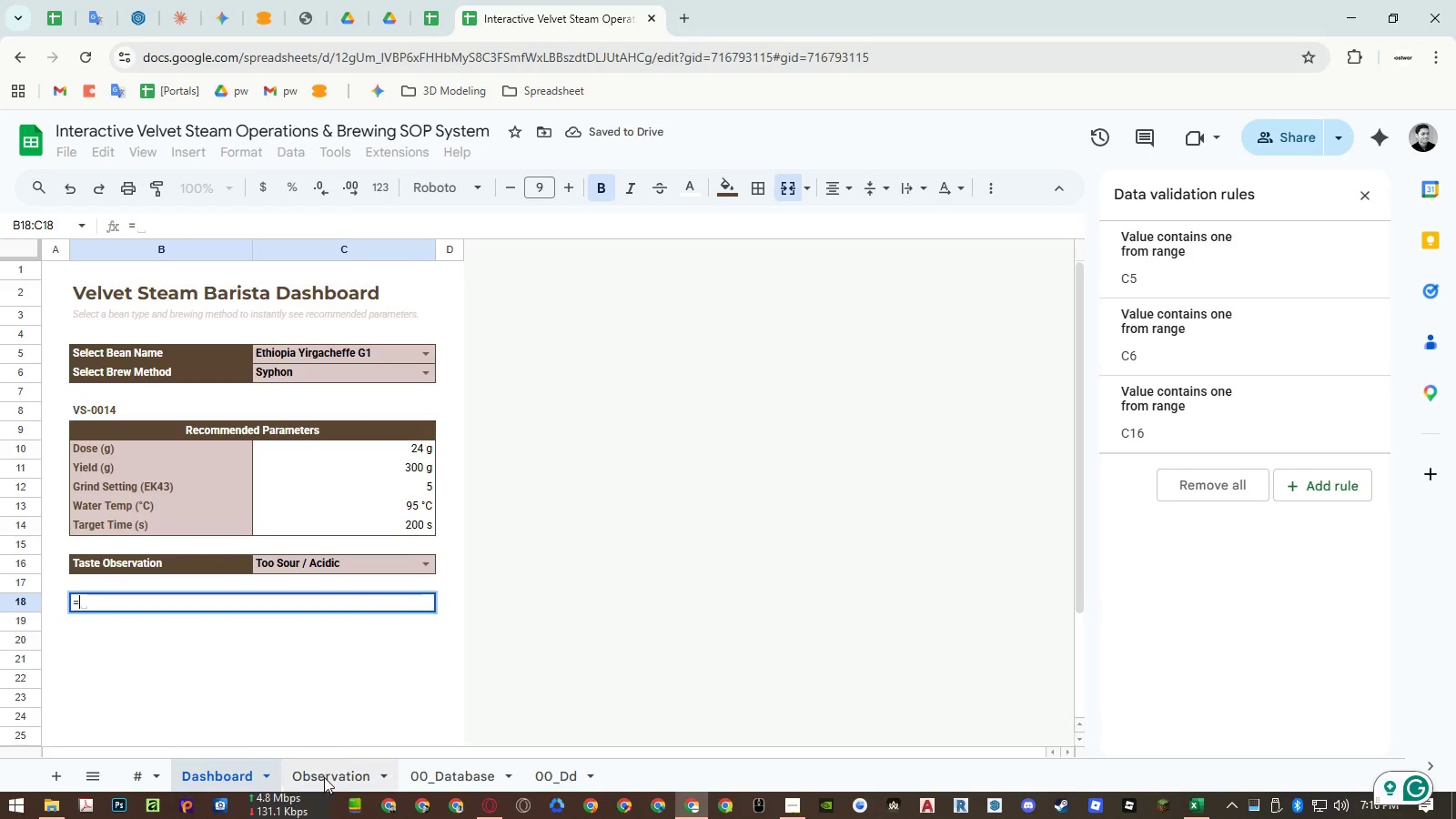 
left_click([324, 777])
 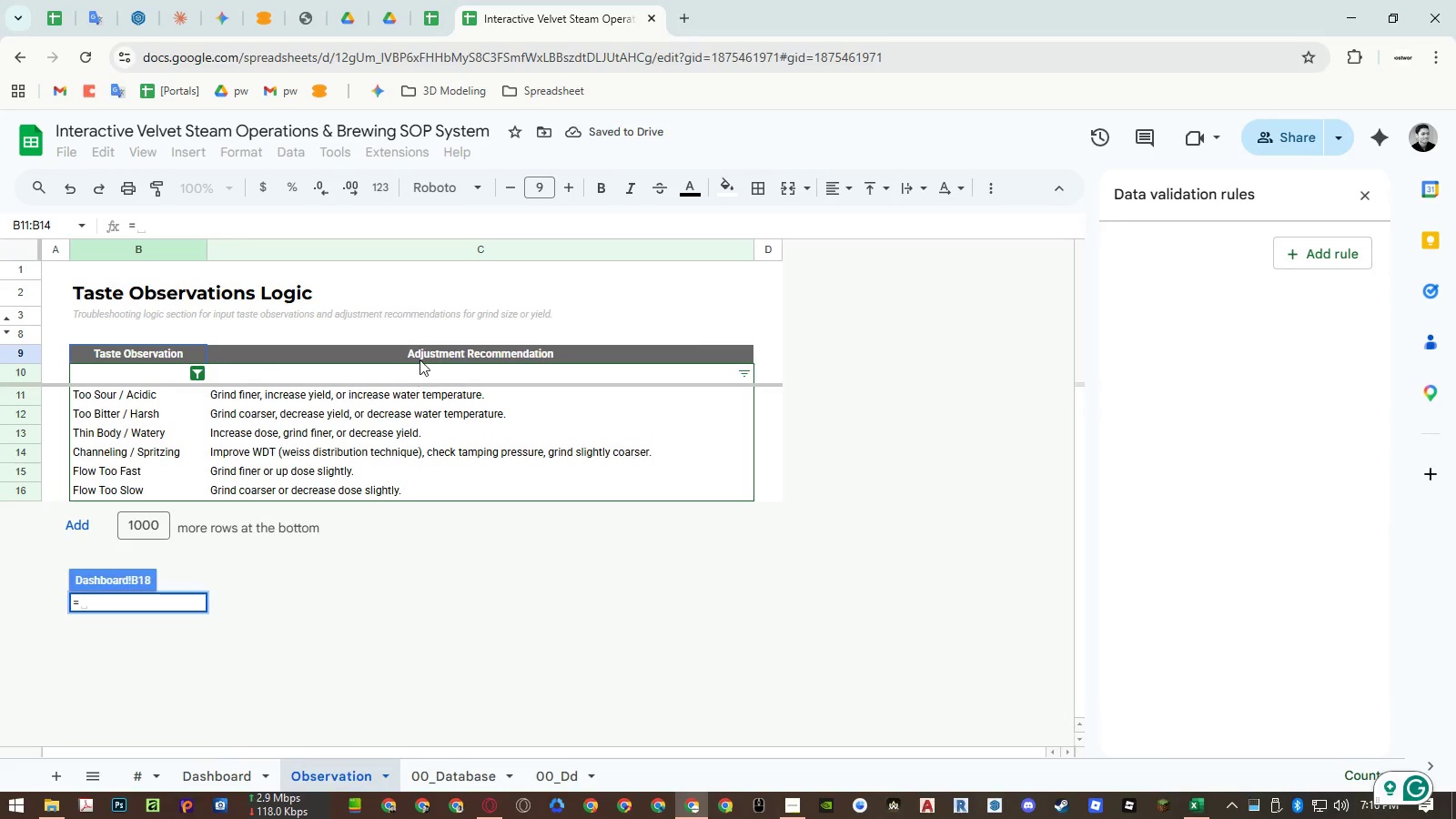 
left_click([421, 355])
 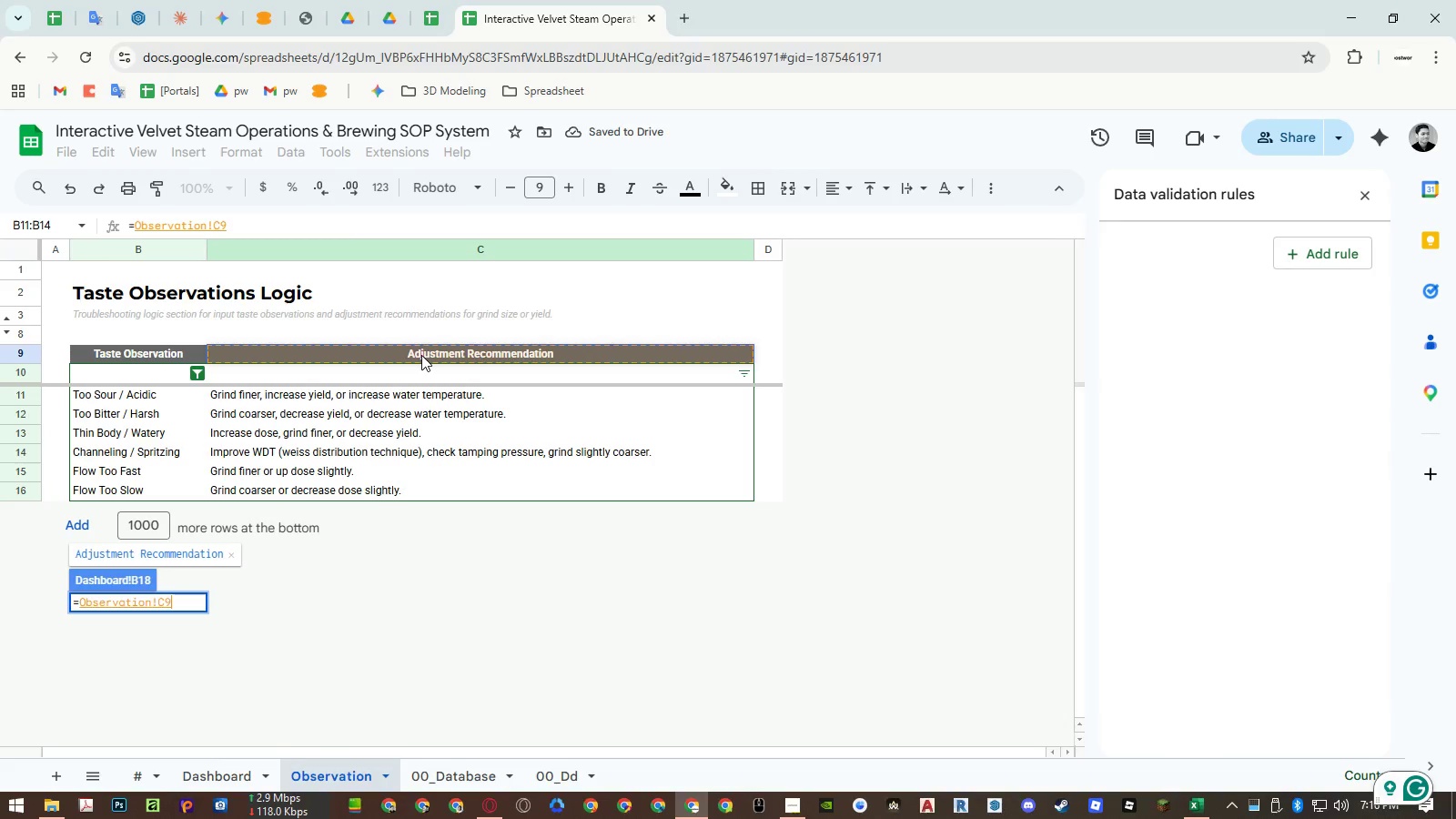 
key(Enter)
 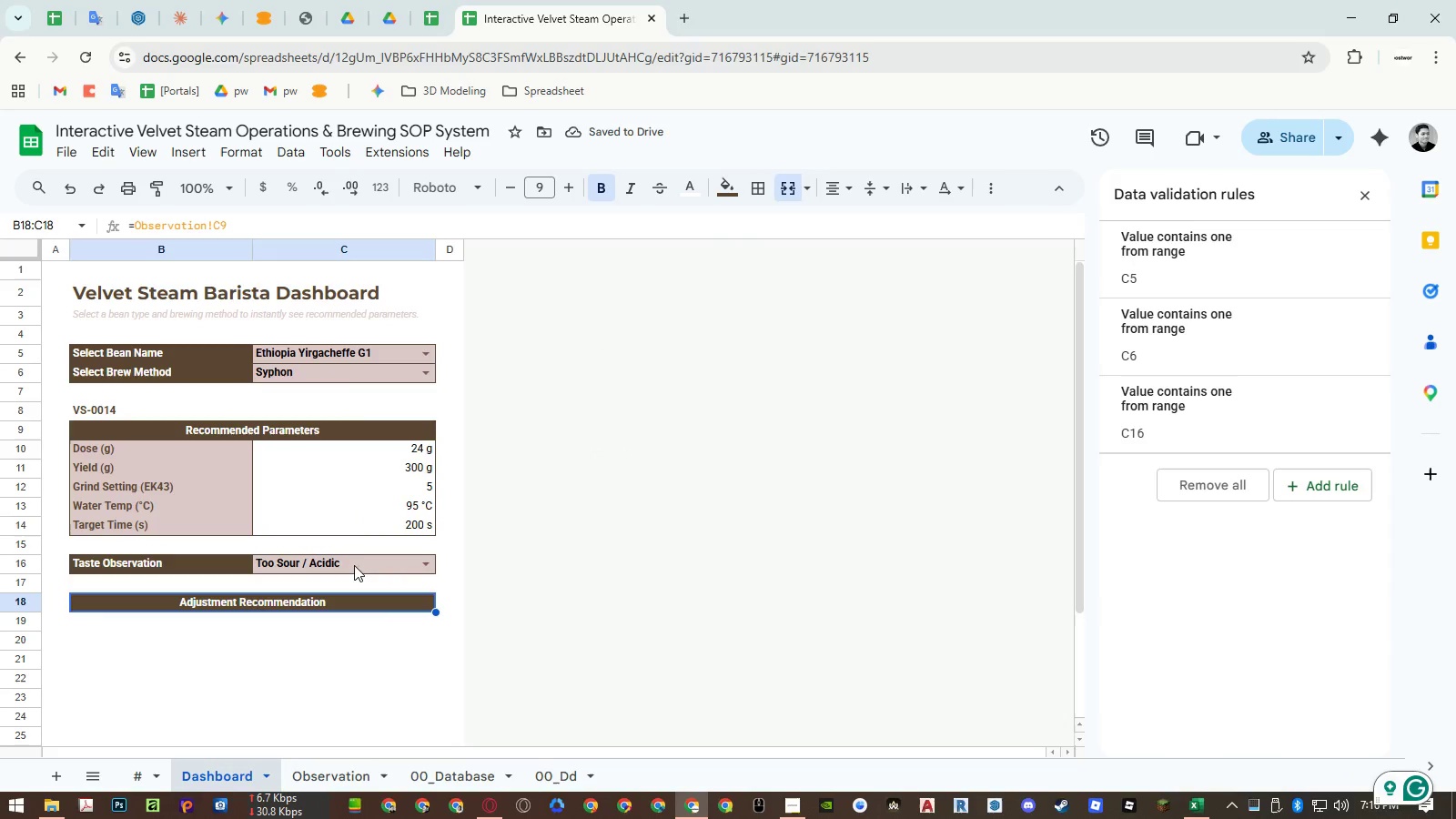 
left_click([325, 784])
 